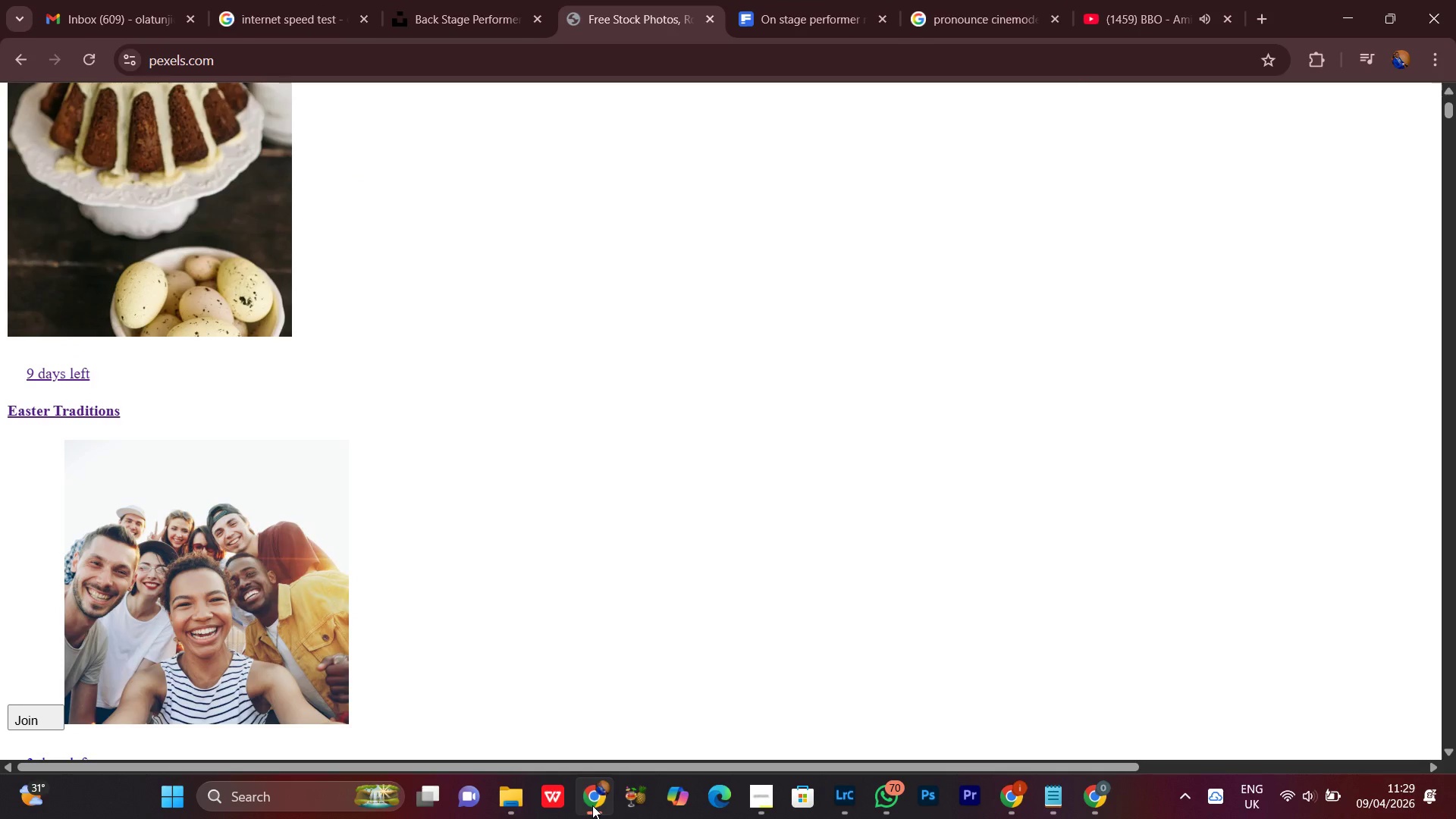 
left_click([592, 805])
 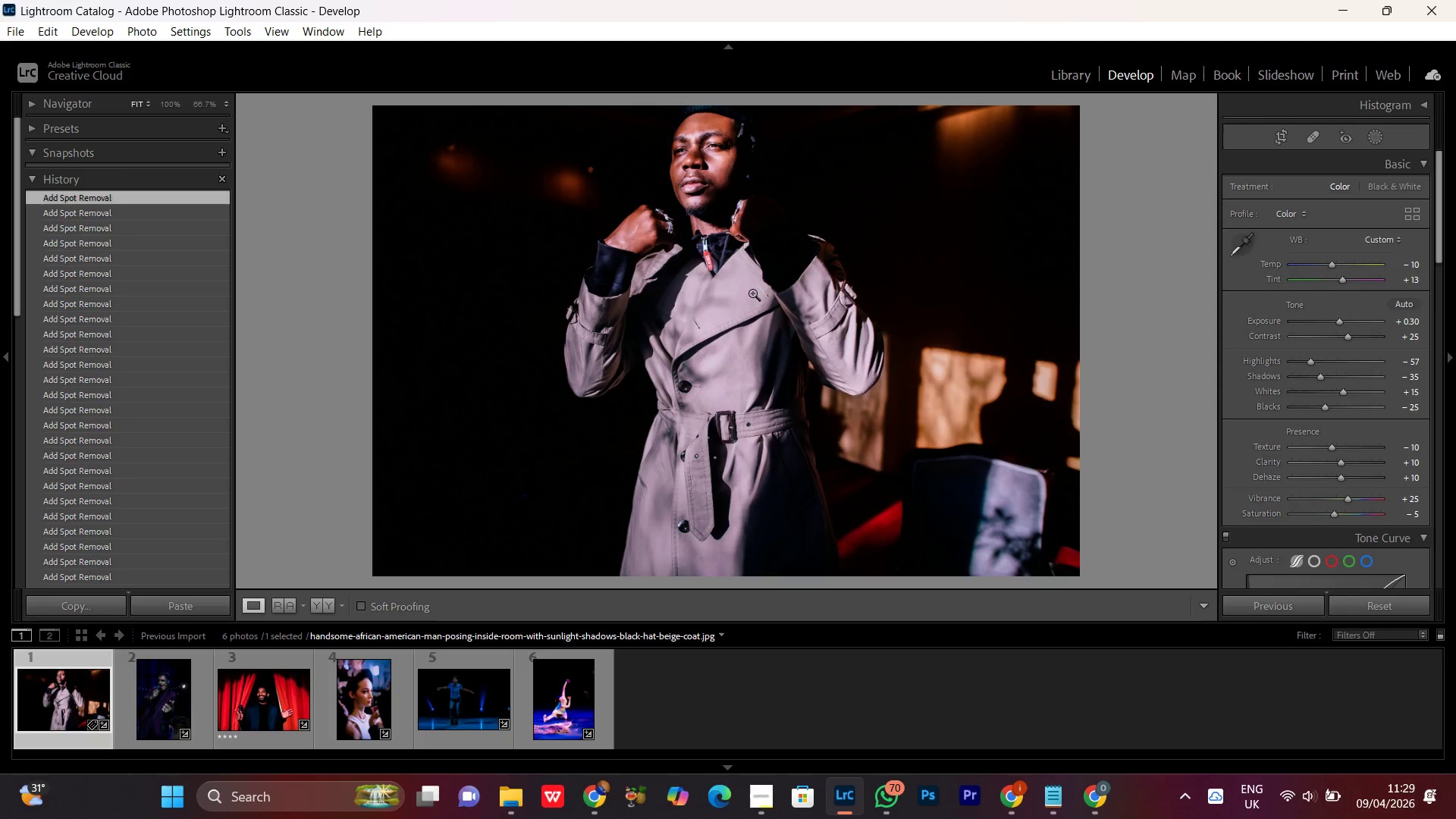 
left_click([722, 199])
 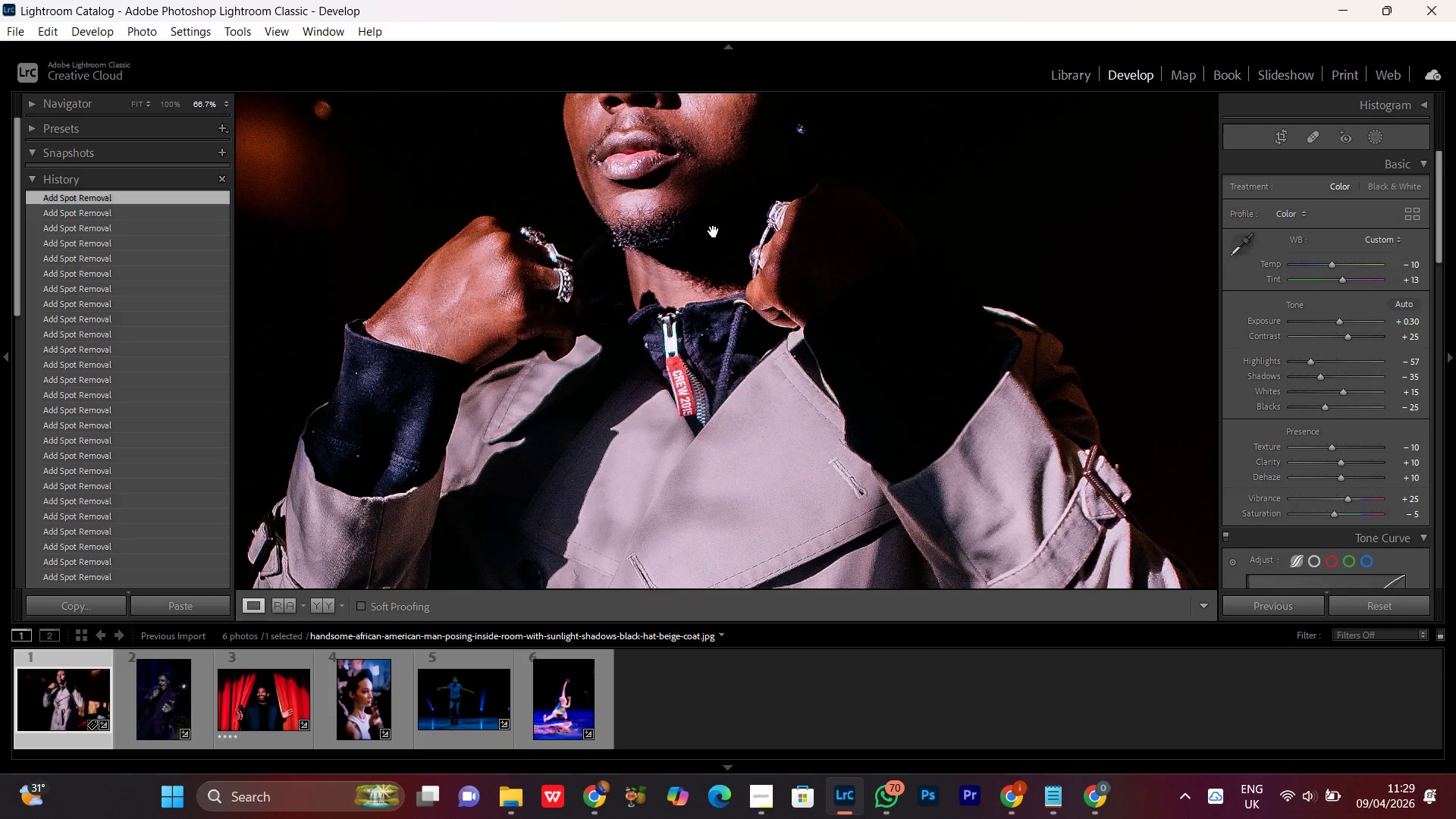 
left_click_drag(start_coordinate=[703, 190], to_coordinate=[693, 425])
 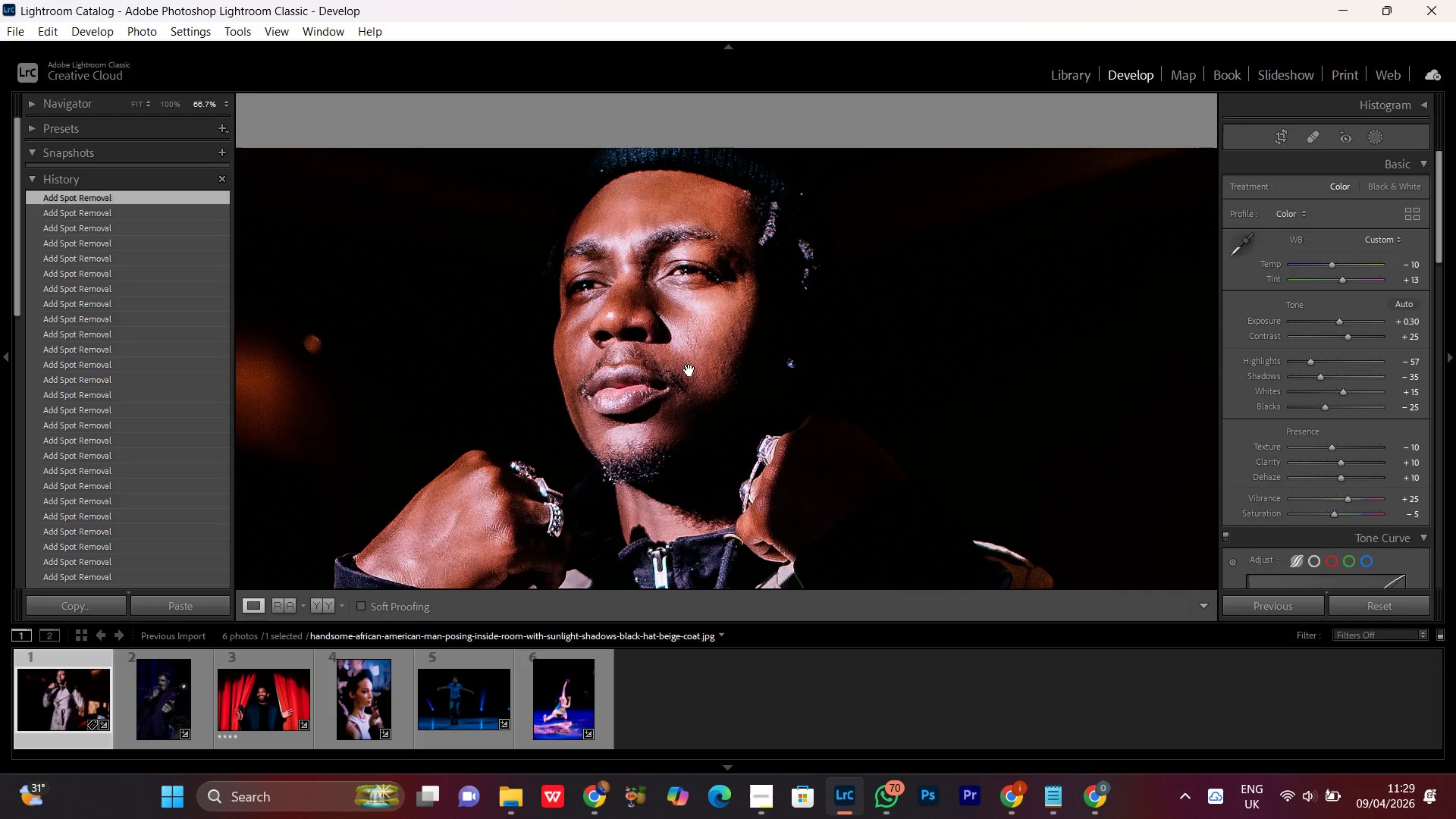 
left_click([689, 370])
 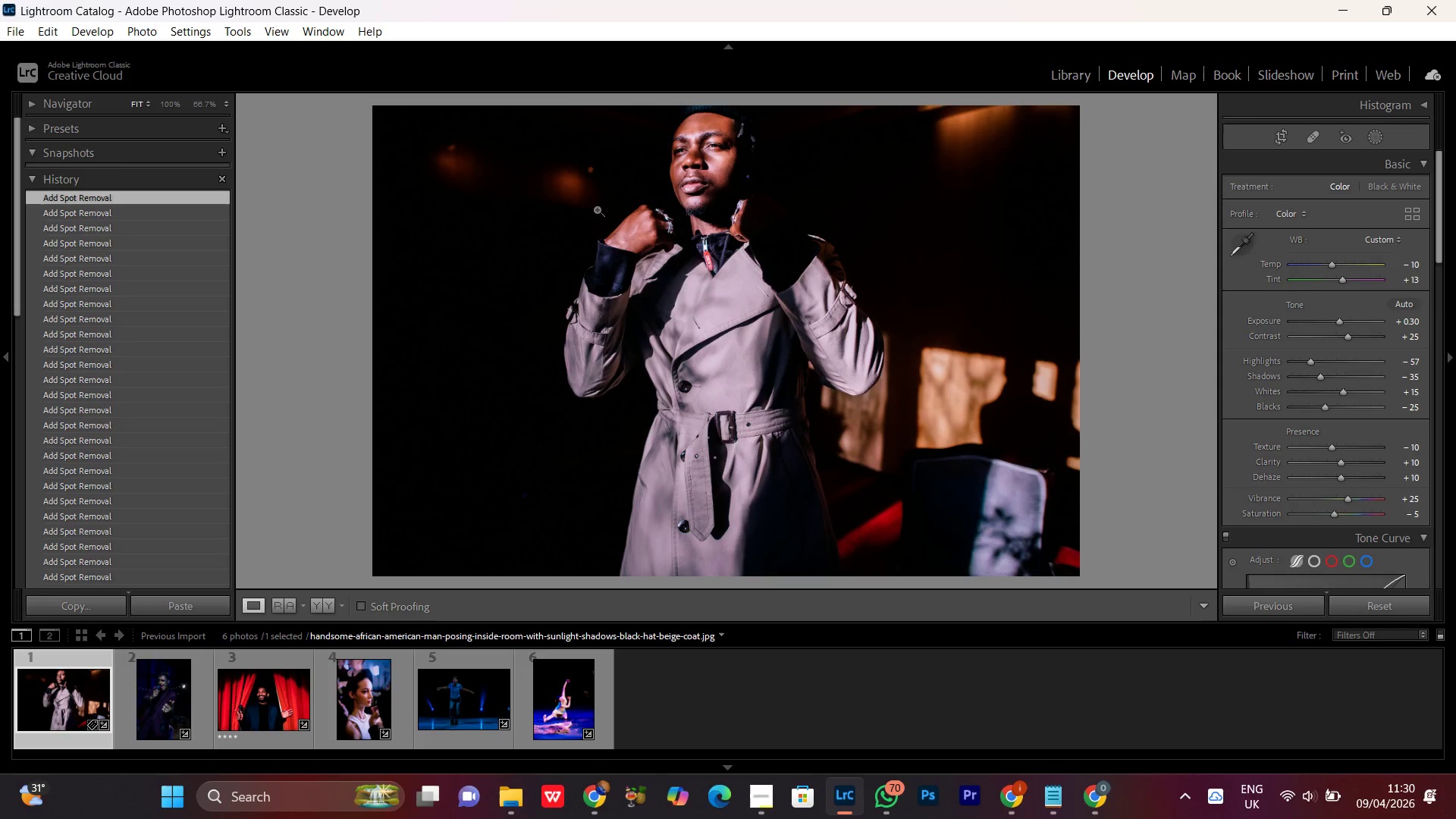 
left_click([1307, 133])
 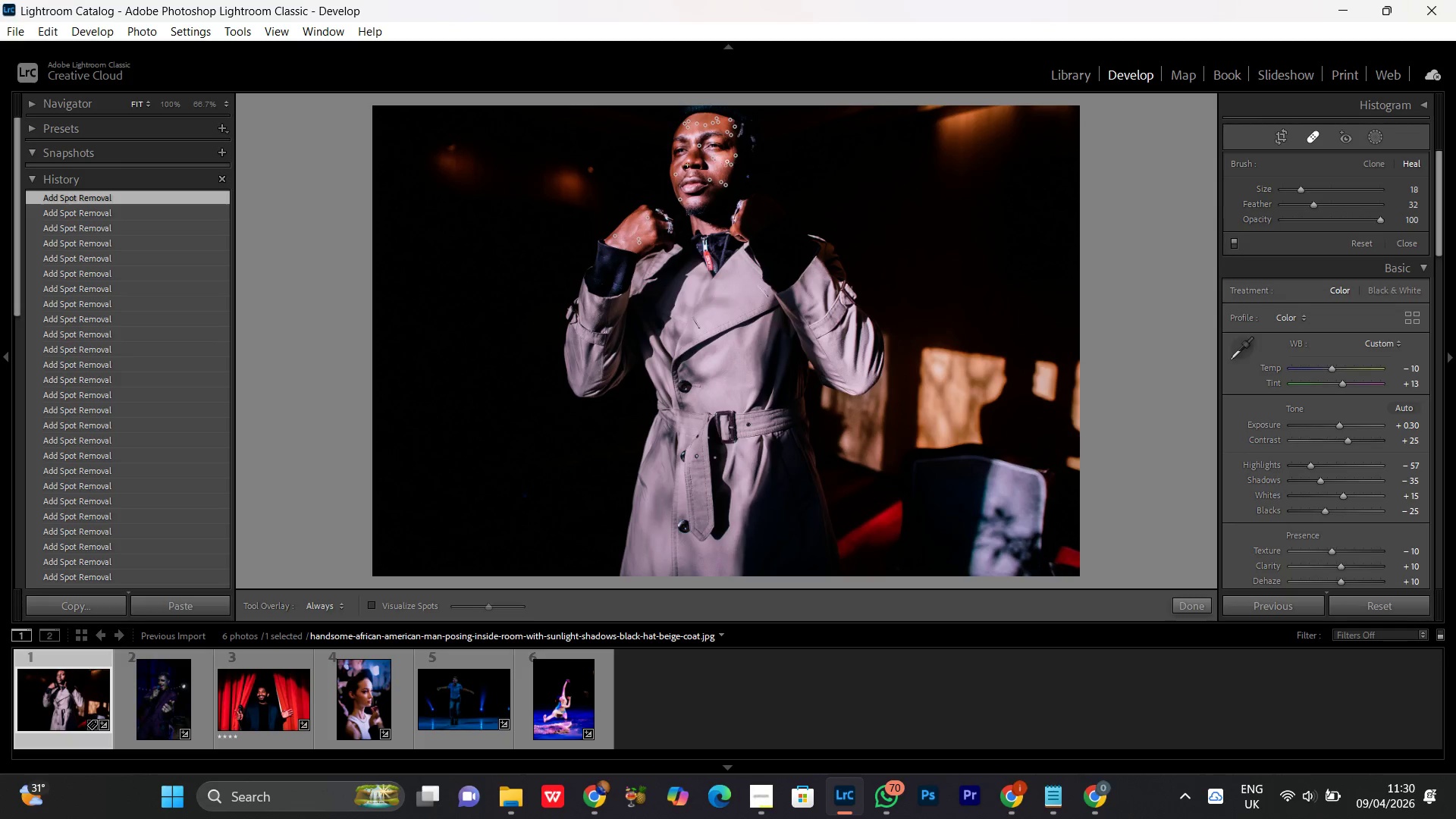 
scroll: coordinate [563, 193], scroll_direction: up, amount: 17.0
 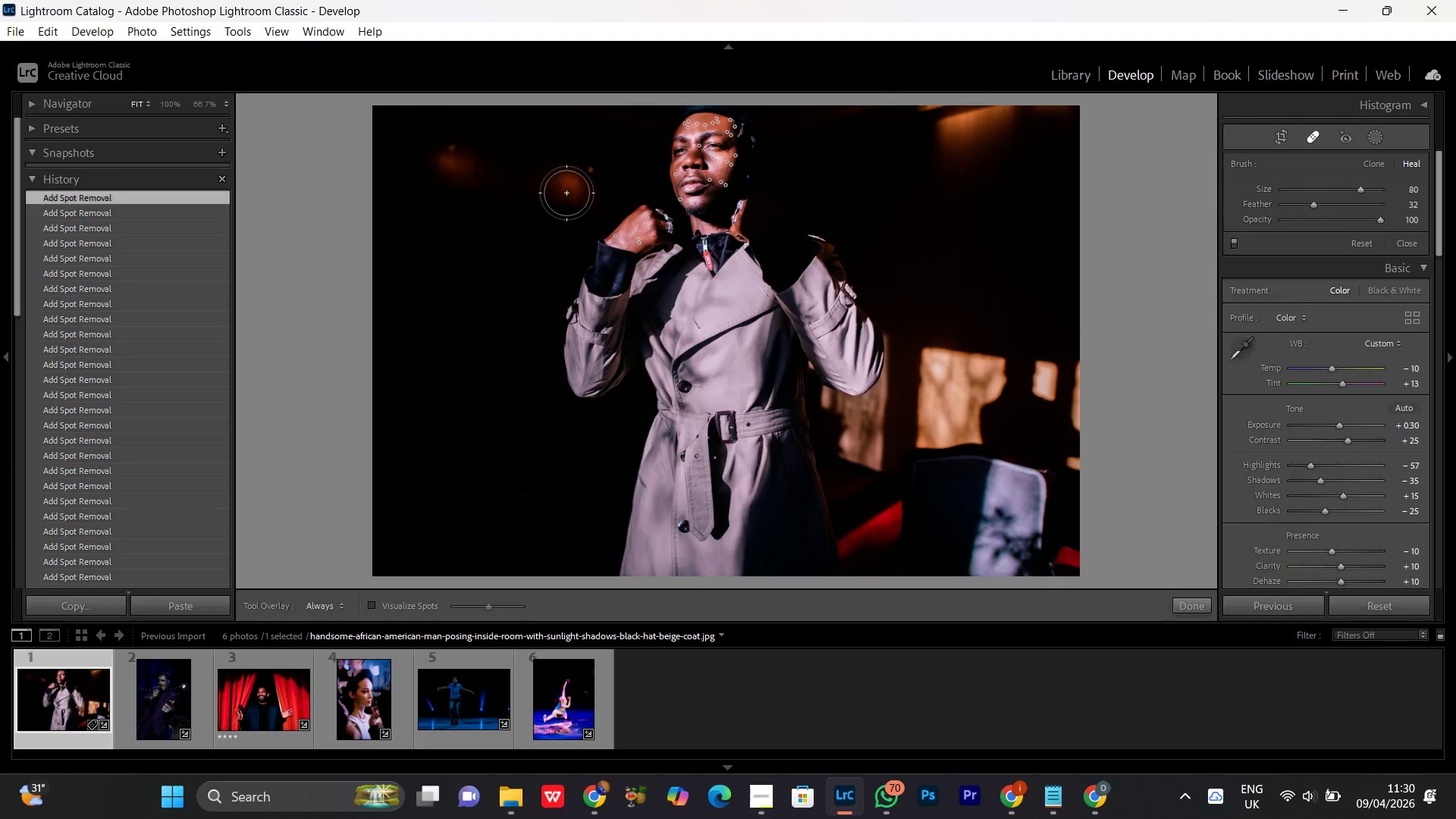 
left_click([567, 193])
 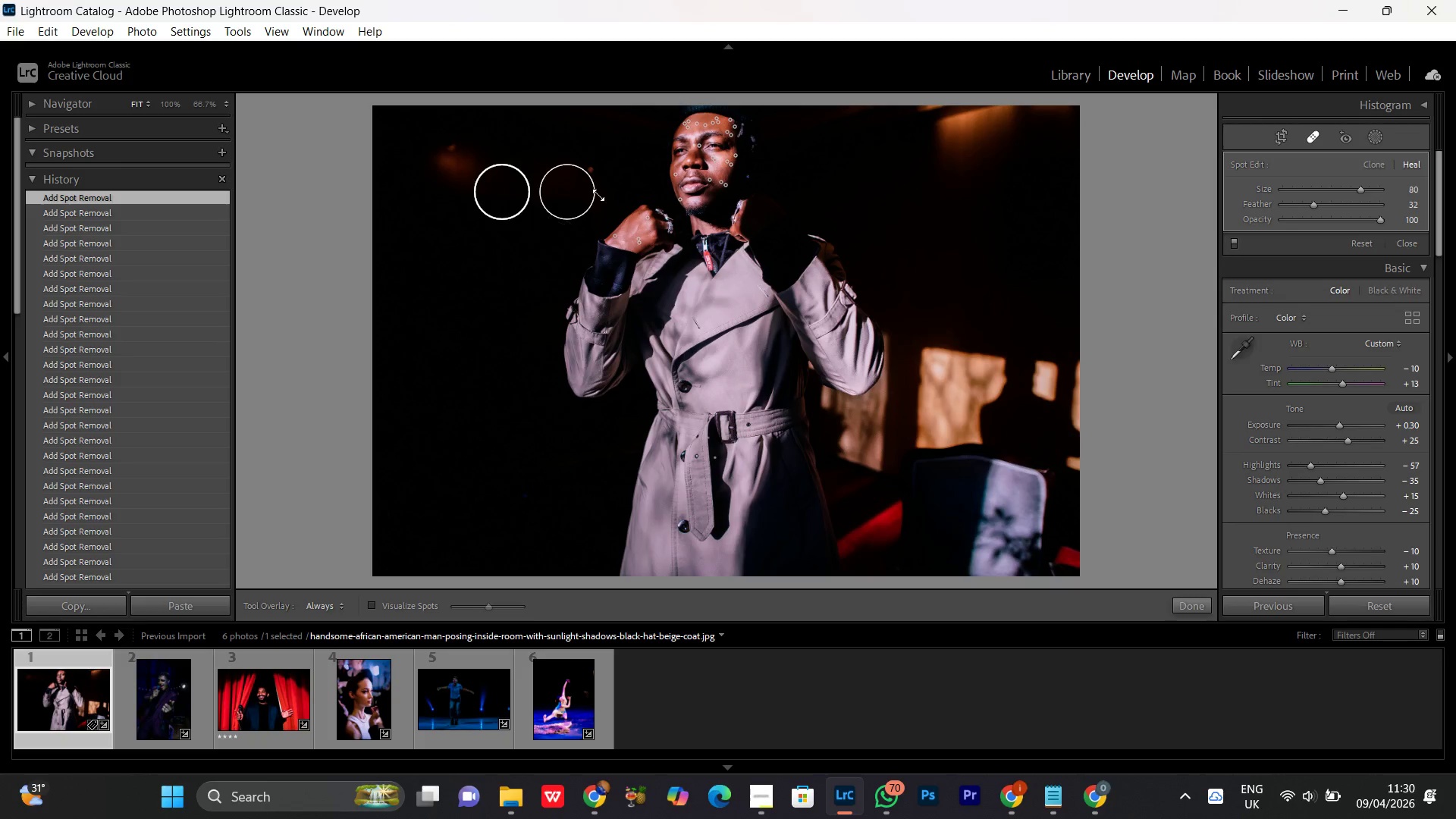 
scroll: coordinate [608, 162], scroll_direction: down, amount: 10.0
 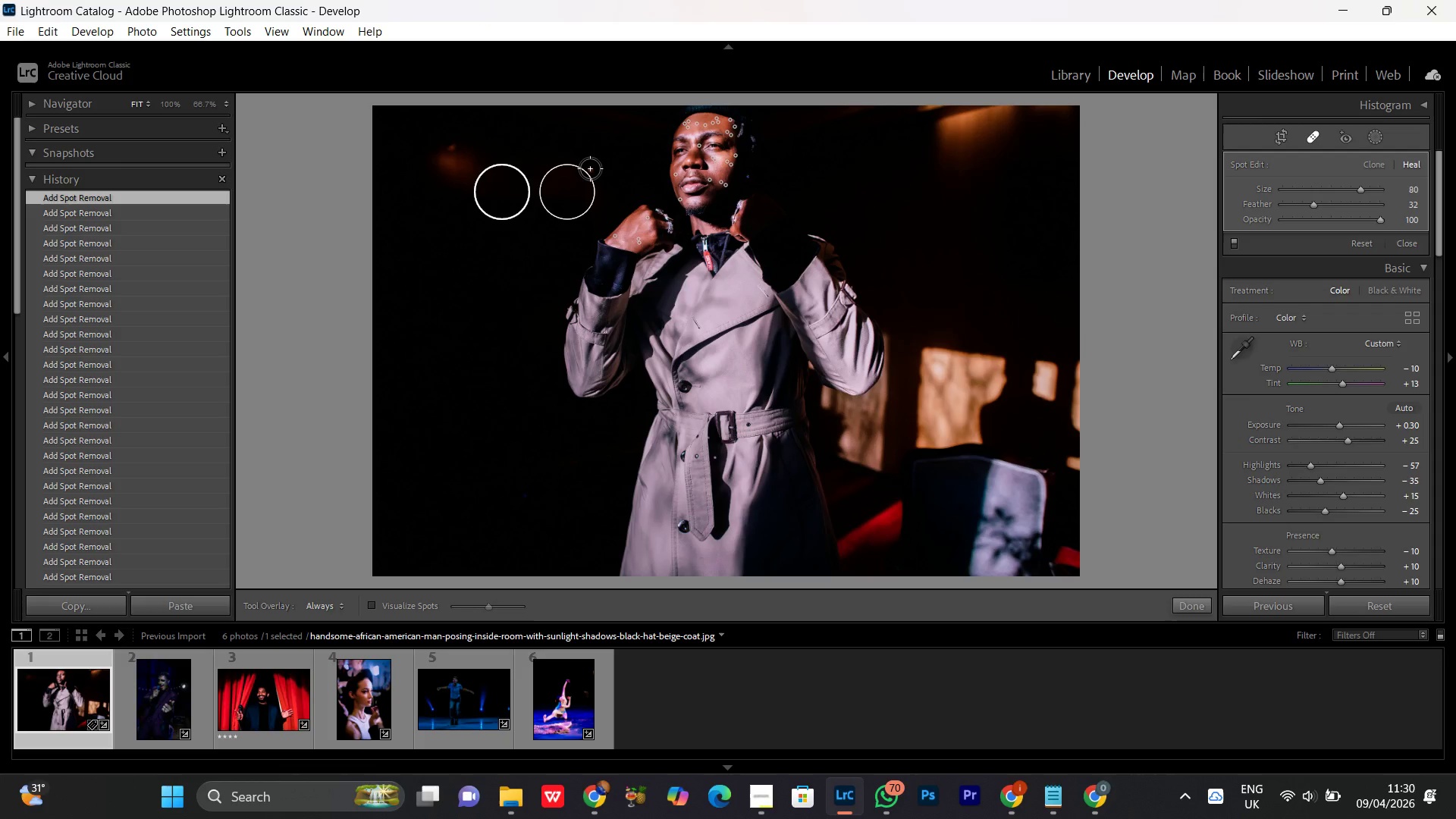 
left_click([590, 168])
 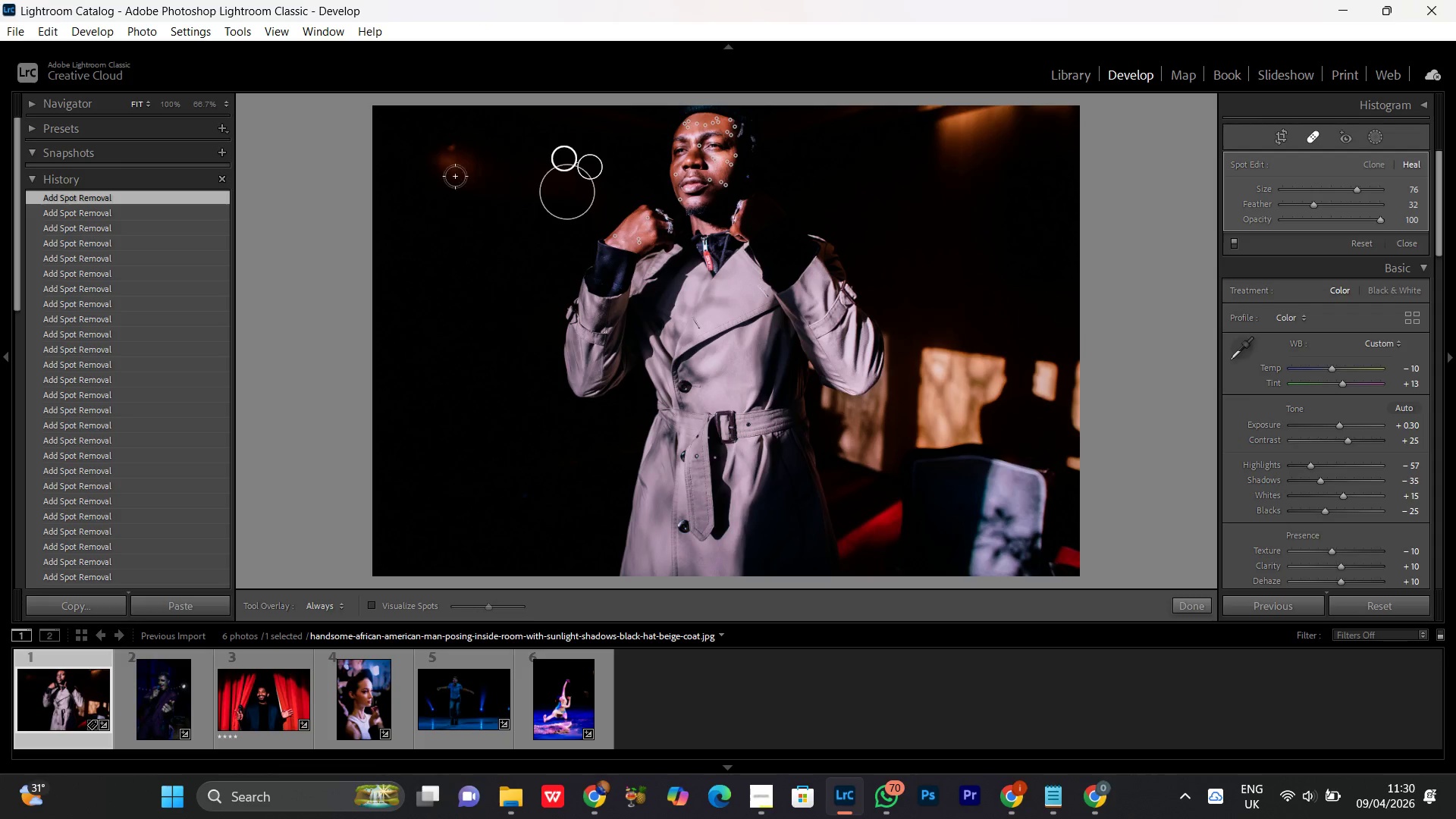 
left_click([456, 167])
 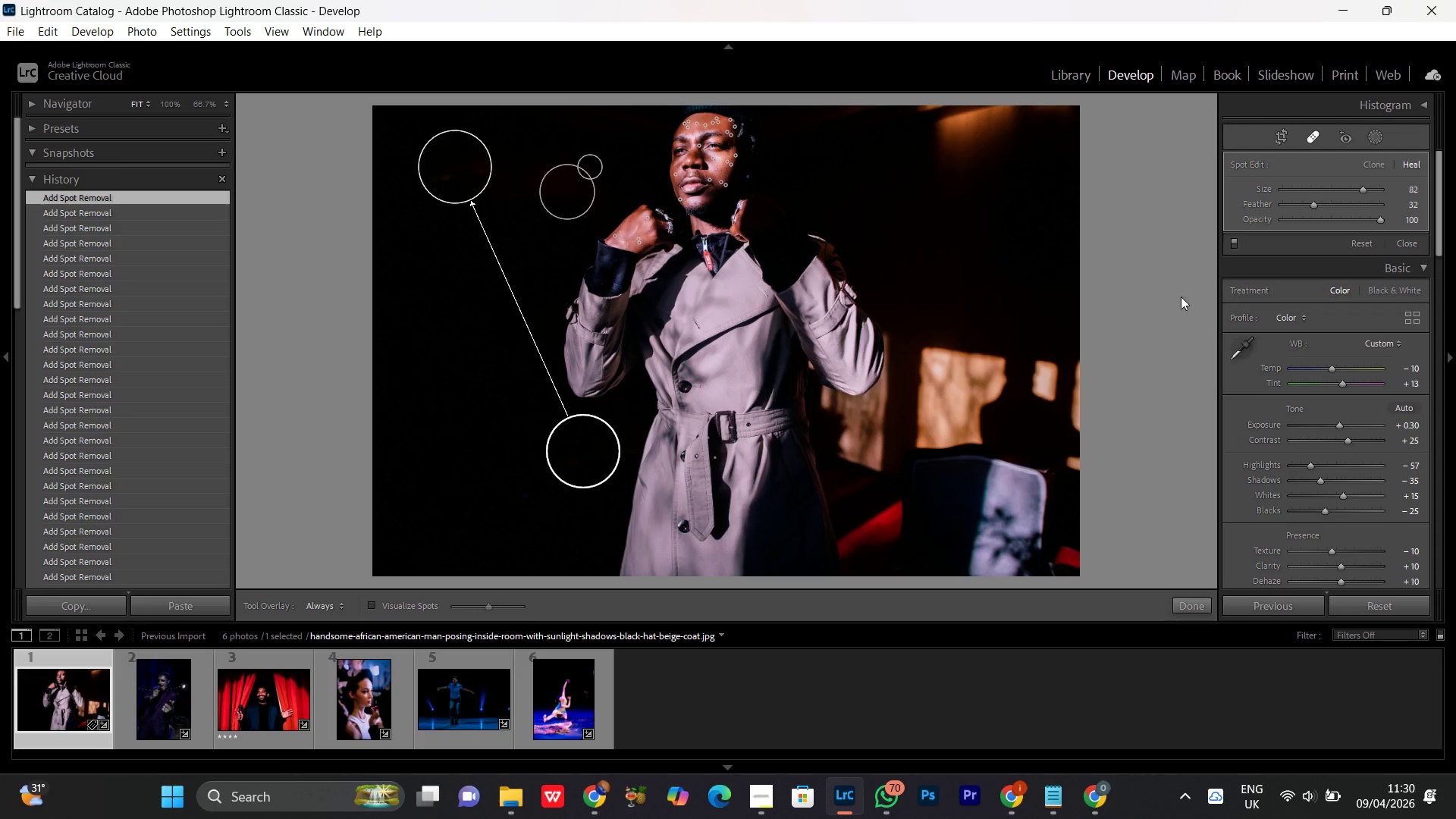 
scroll: coordinate [457, 165], scroll_direction: up, amount: 16.0
 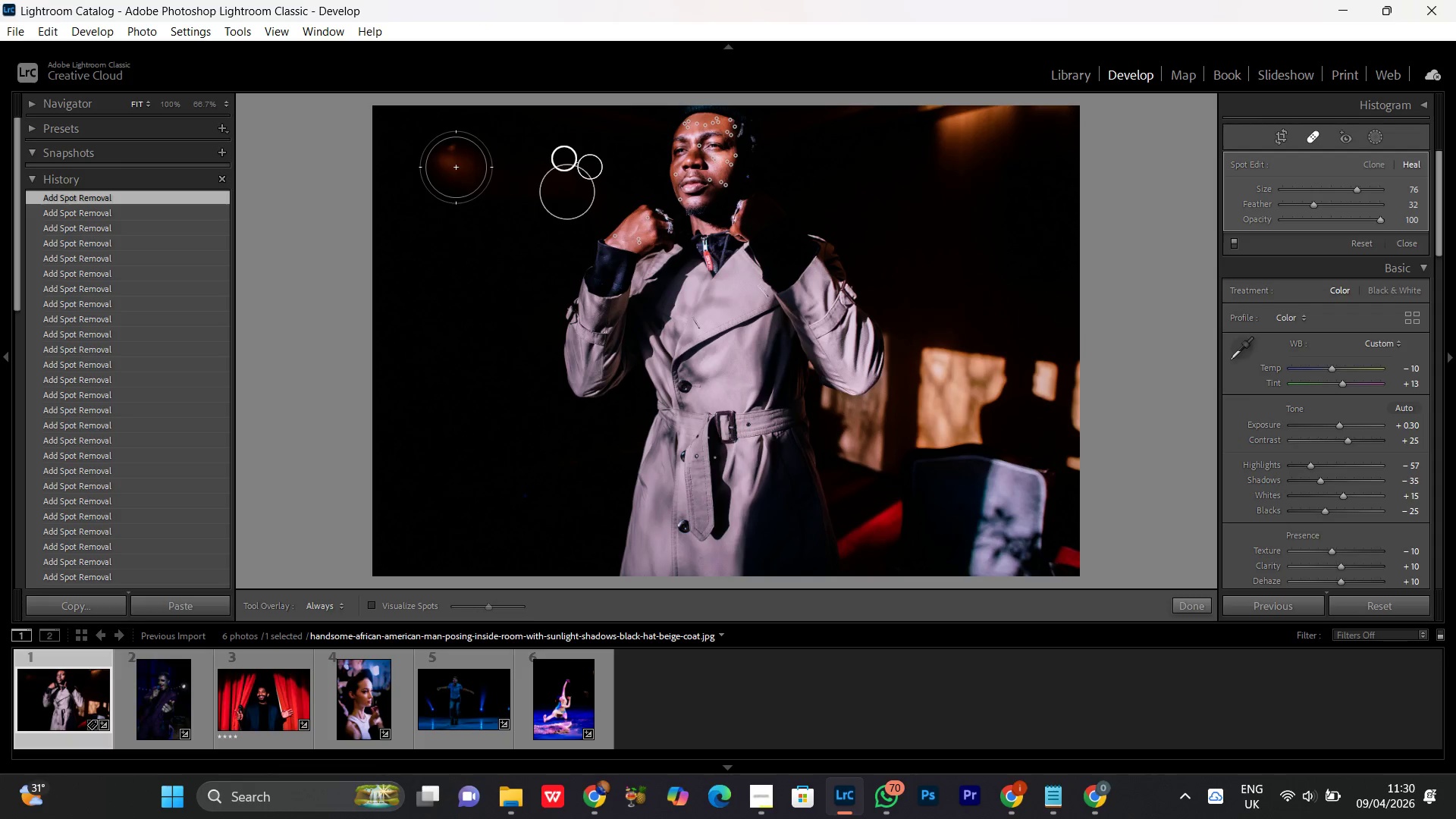 
left_click([1311, 140])
 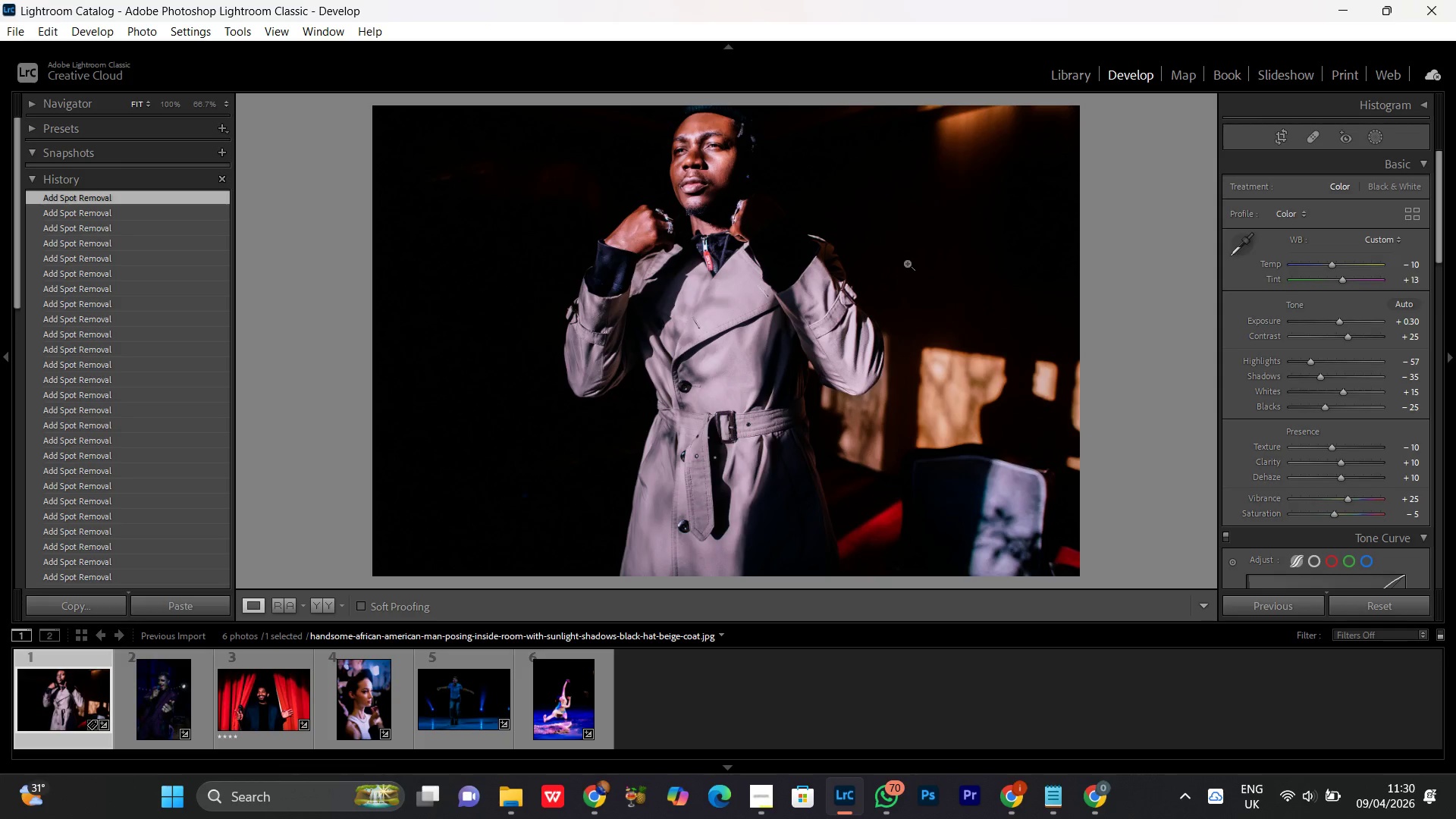 
wait(5.06)
 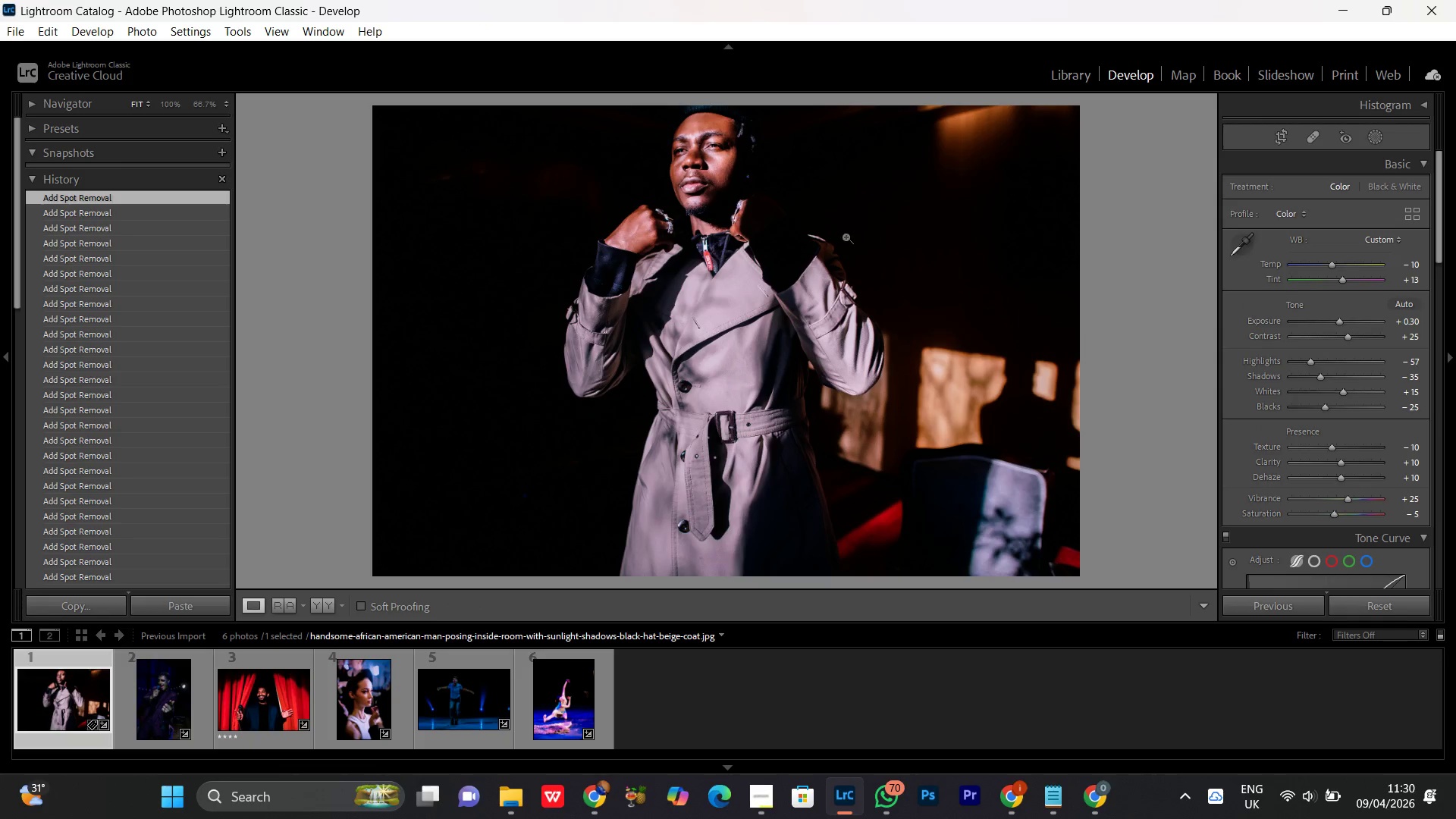 
left_click([1006, 507])
 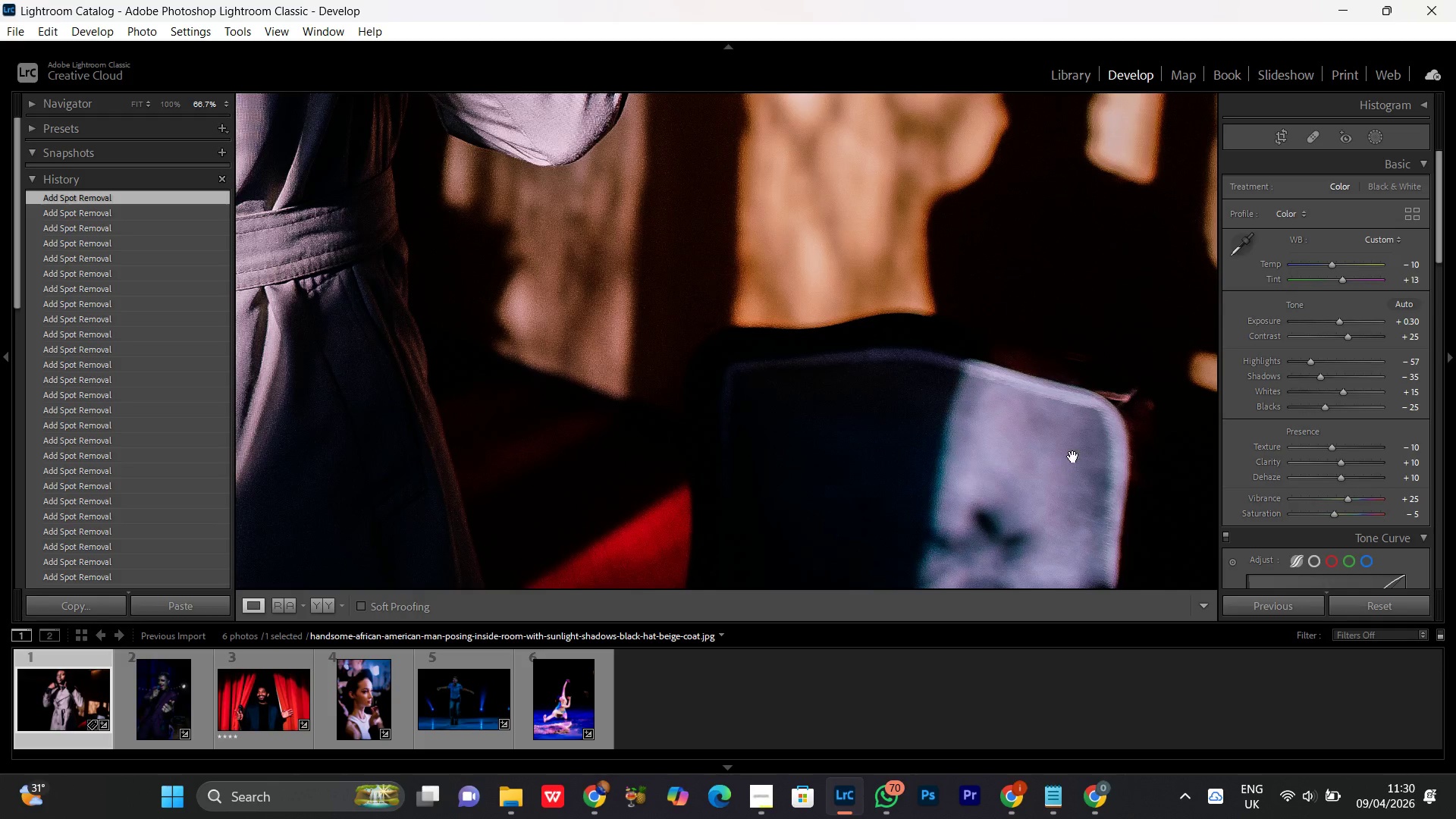 
left_click_drag(start_coordinate=[1075, 453], to_coordinate=[917, 447])
 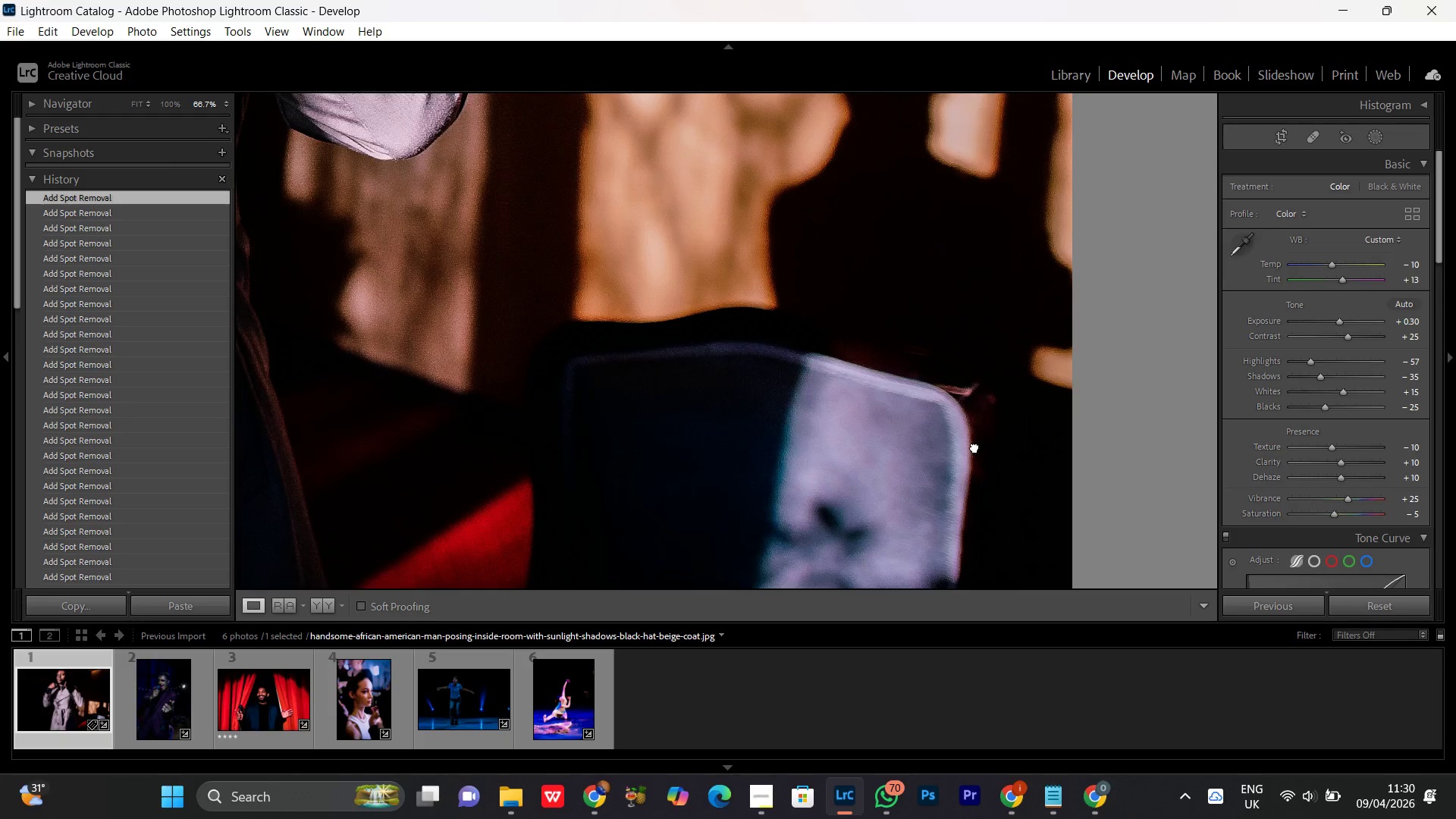 
left_click_drag(start_coordinate=[977, 448], to_coordinate=[972, 332])
 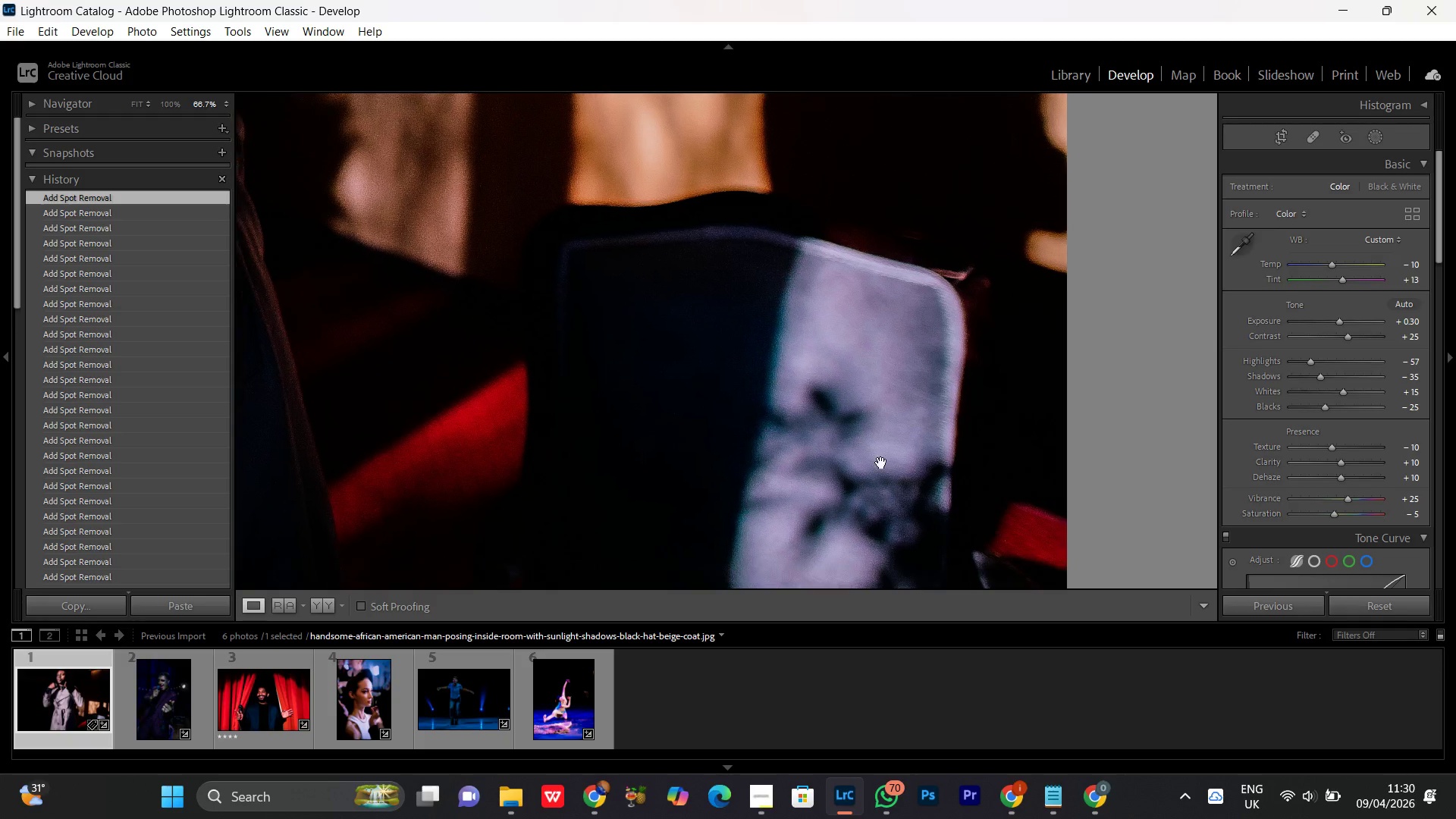 
left_click_drag(start_coordinate=[881, 463], to_coordinate=[883, 403])
 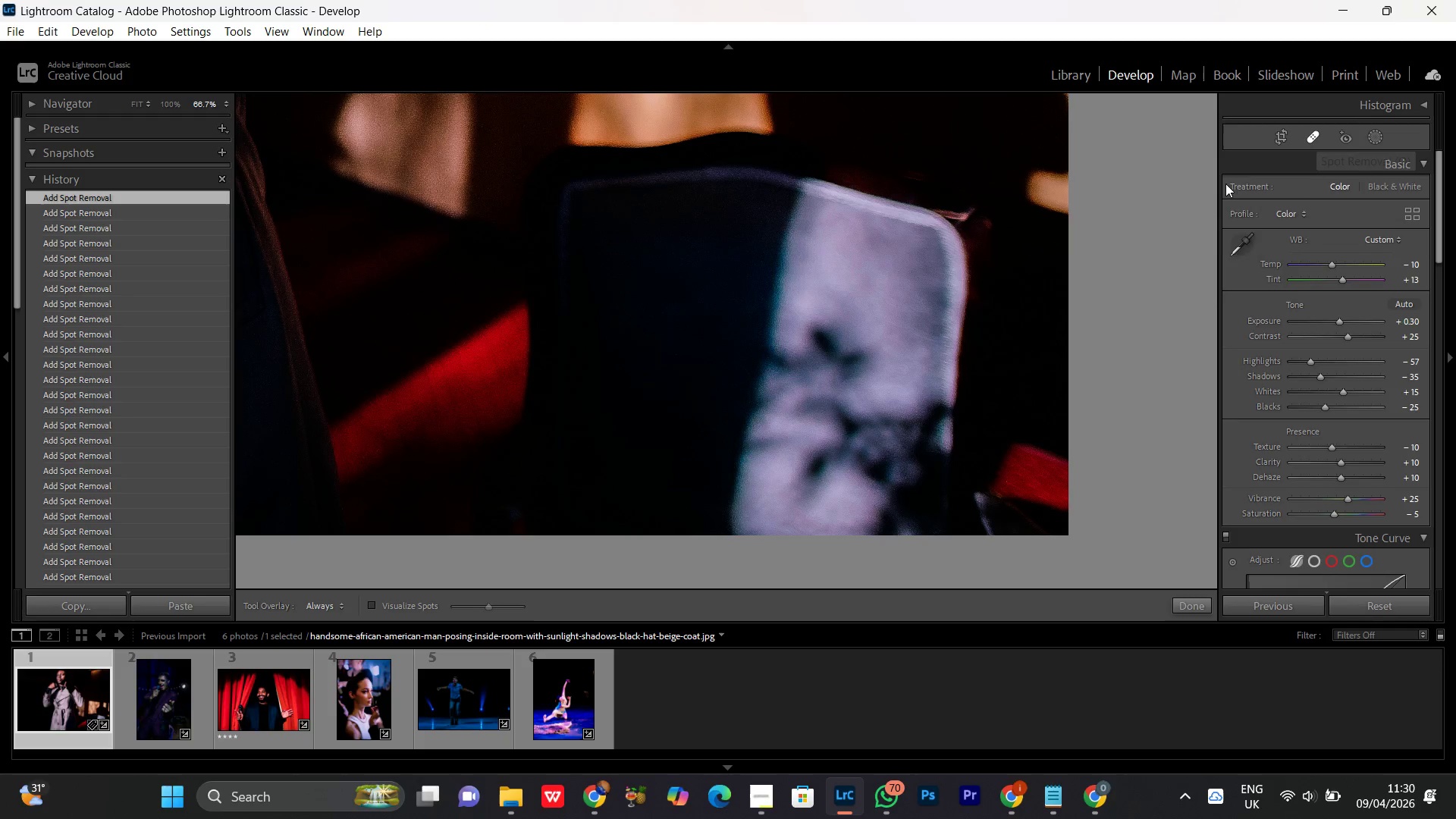 
wait(7.89)
 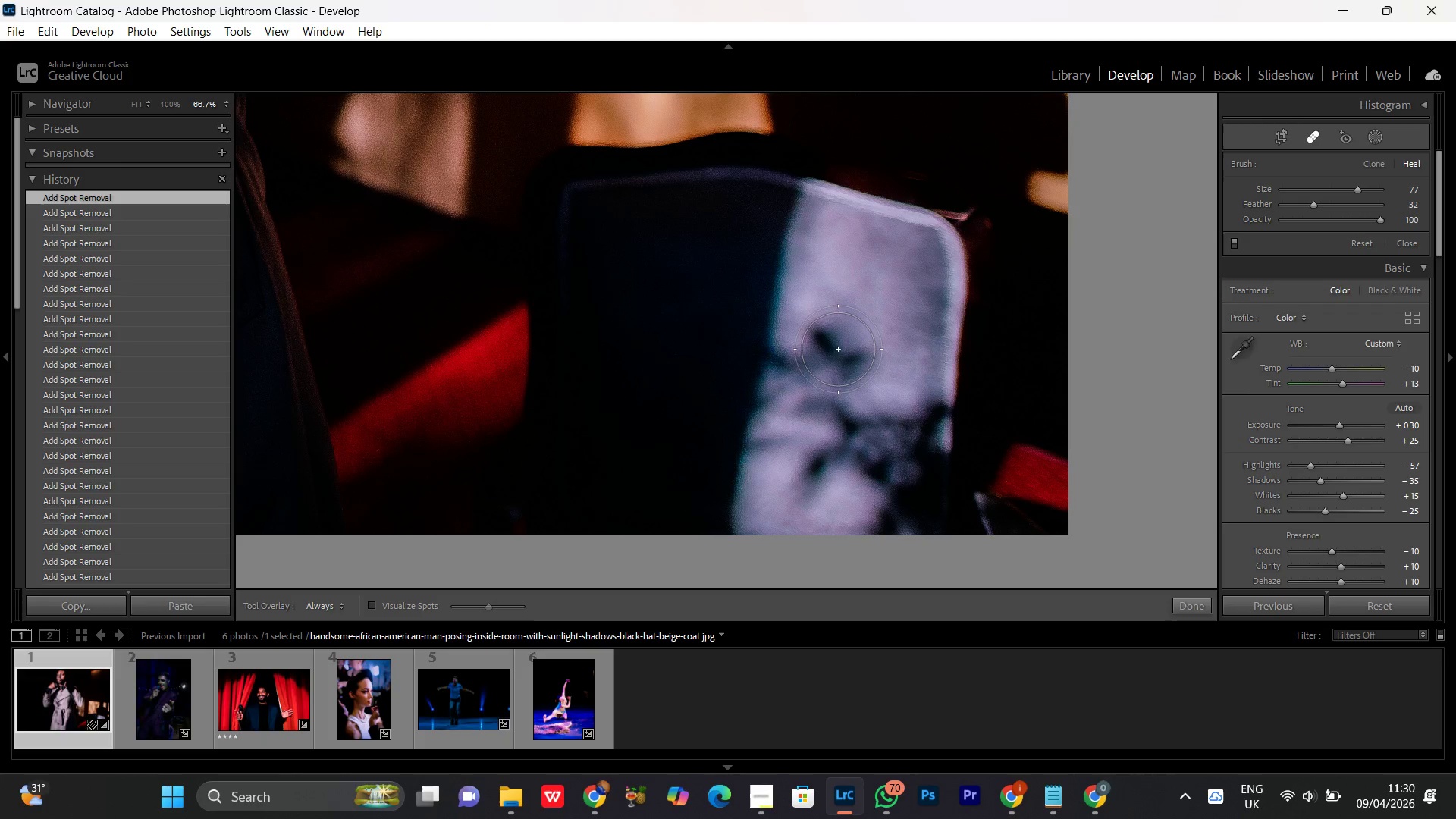 
left_click([838, 349])
 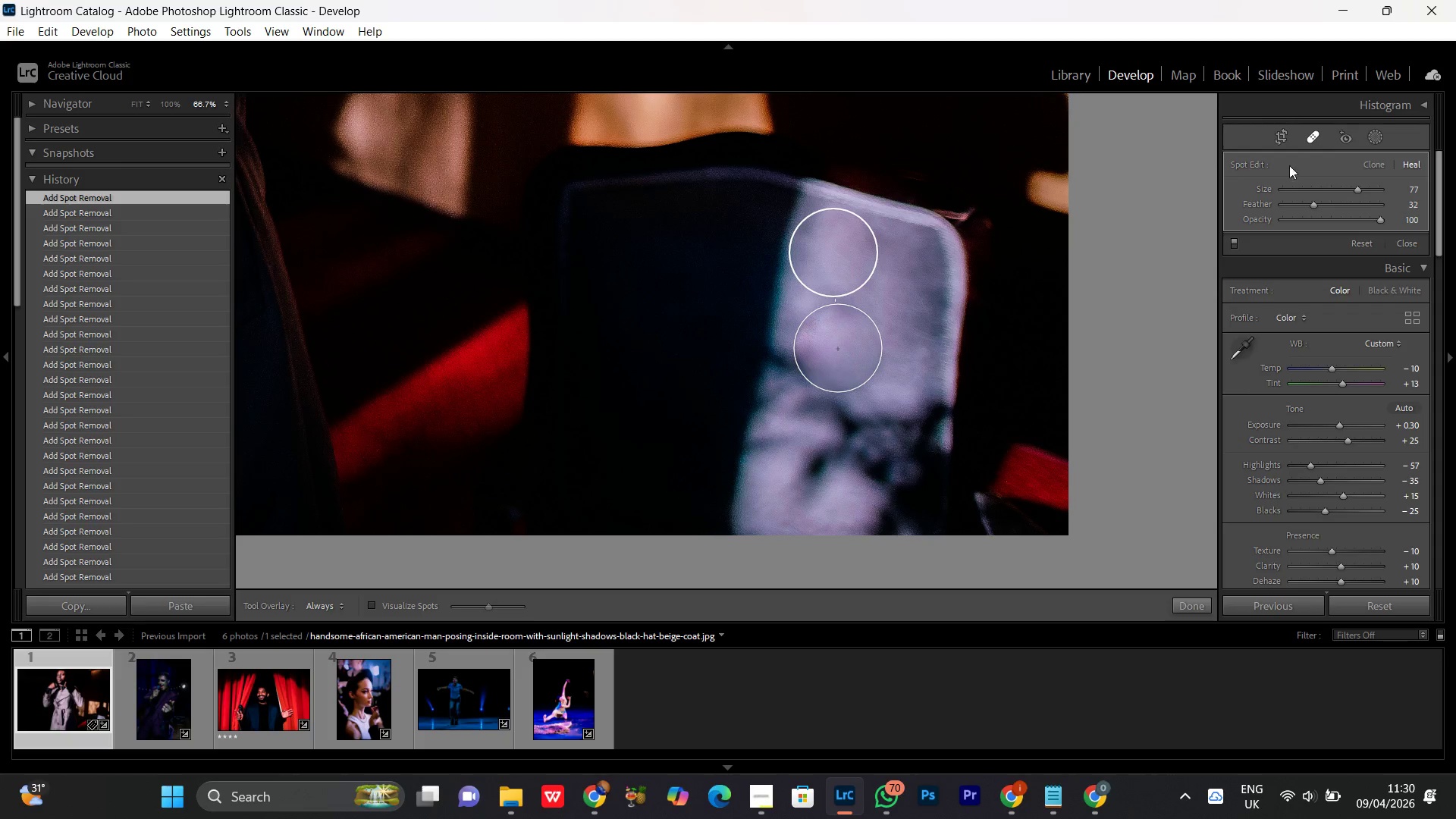 
scroll: coordinate [838, 349], scroll_direction: down, amount: 66.0
 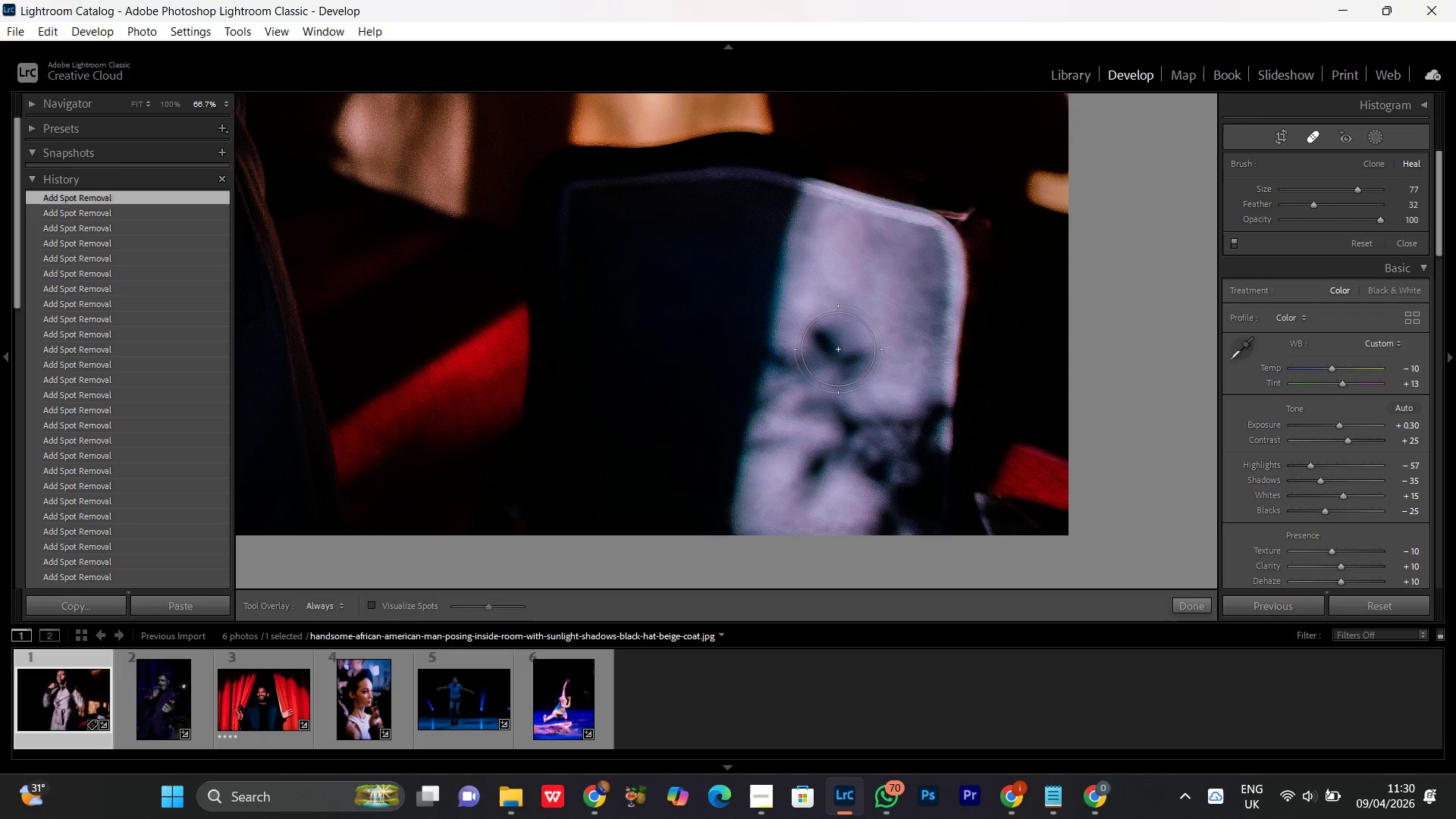 
left_click([1307, 138])
 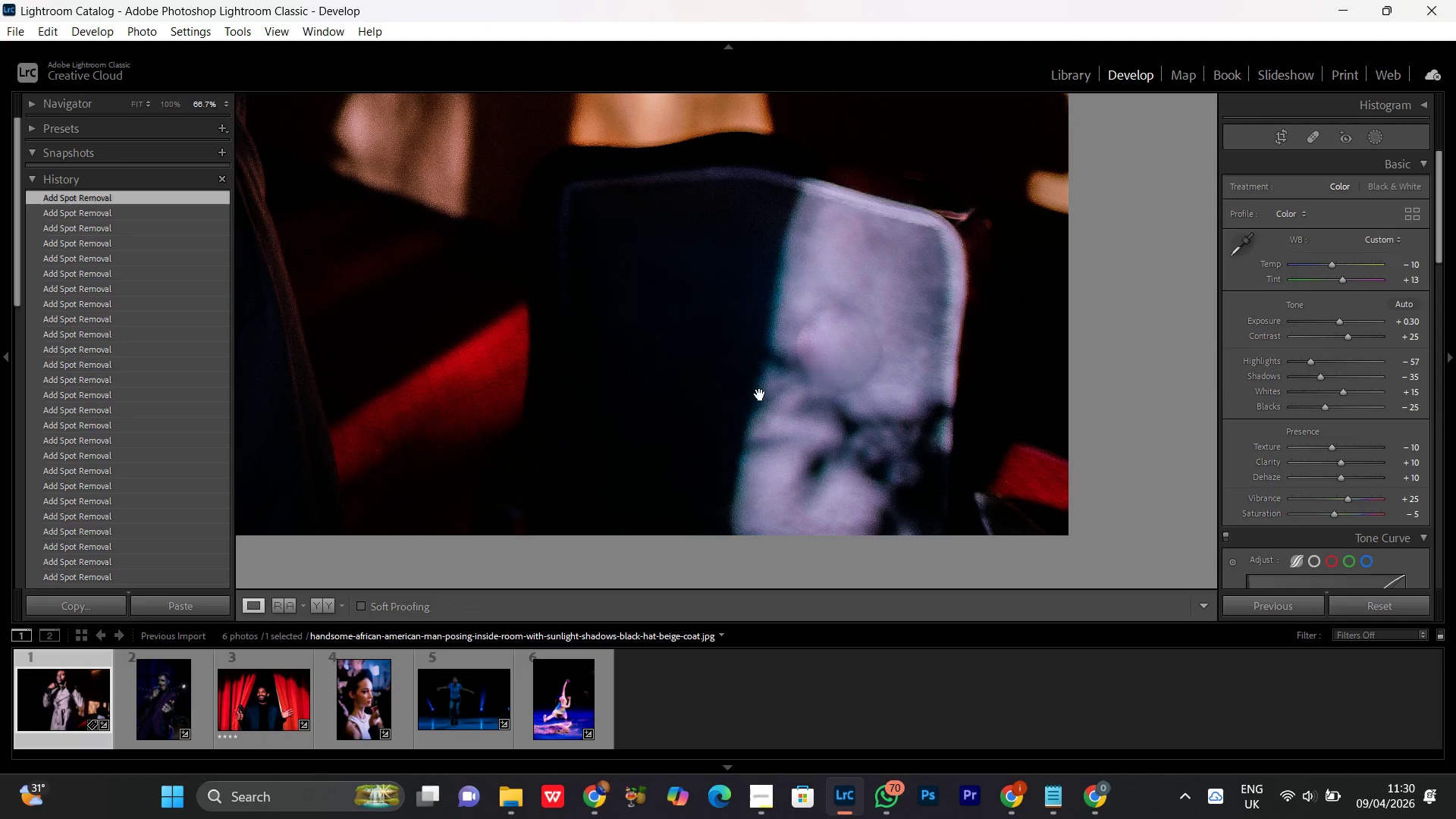 
left_click([745, 361])
 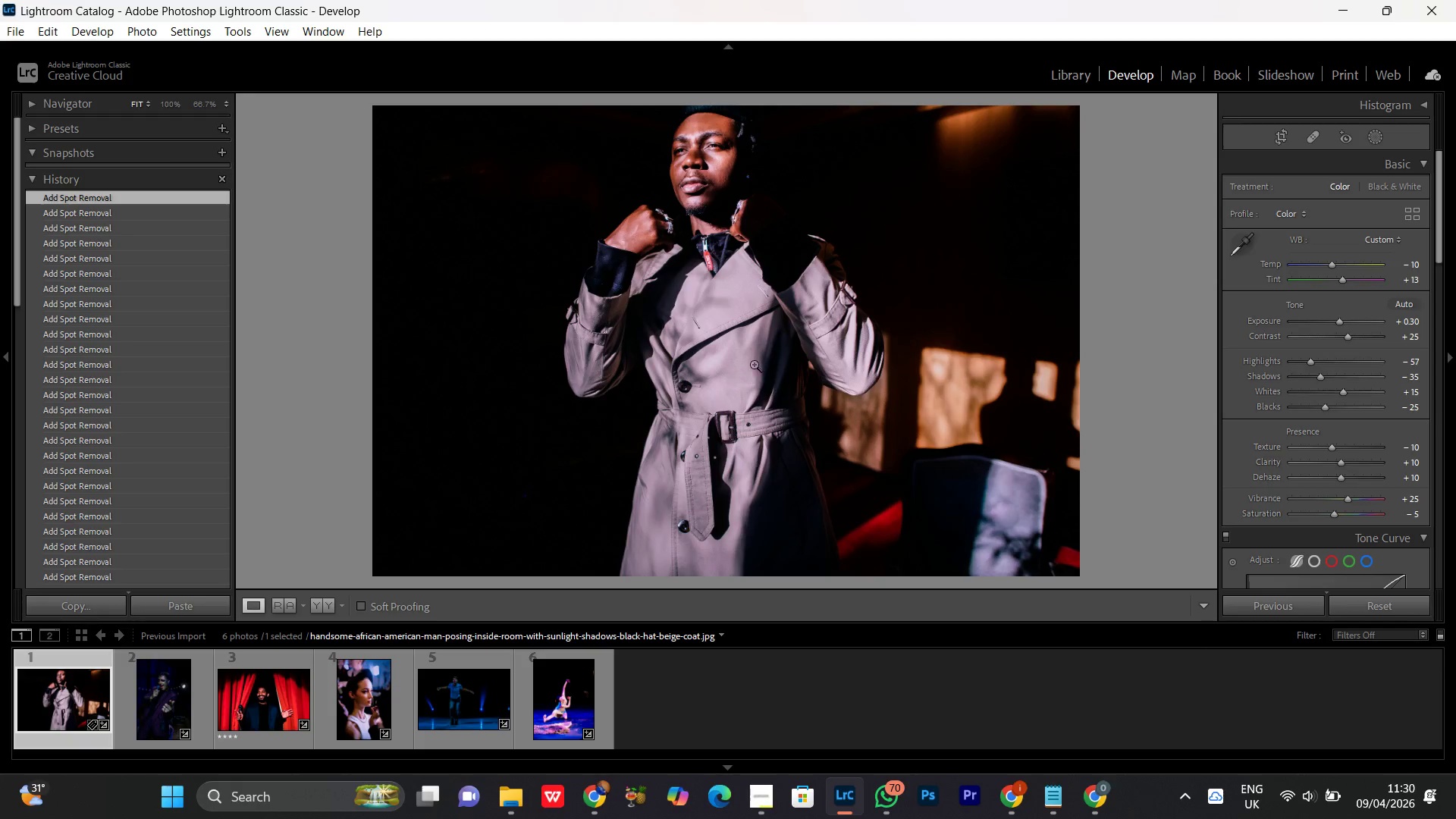 
double_click([762, 331])
 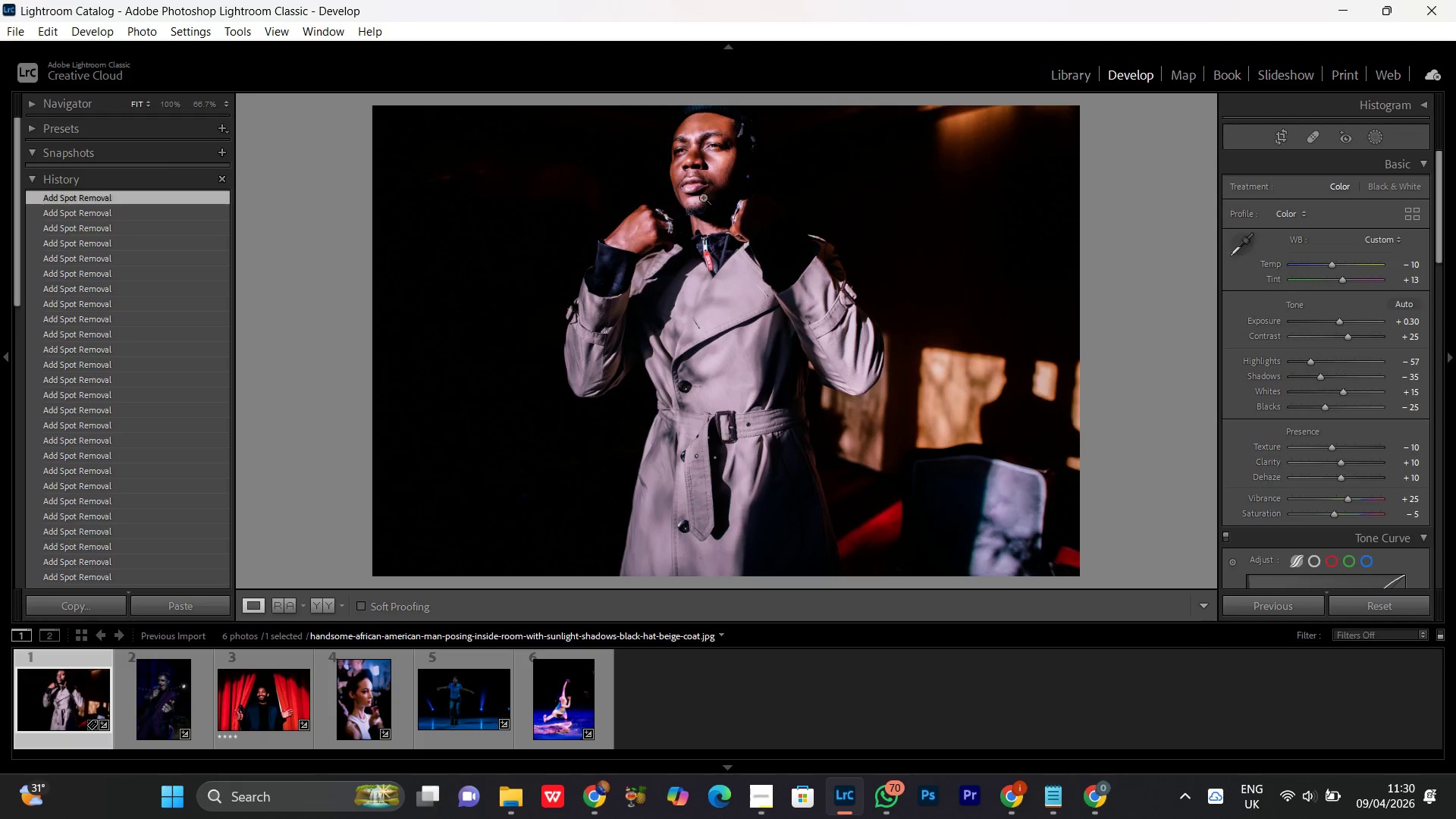 
left_click([708, 157])
 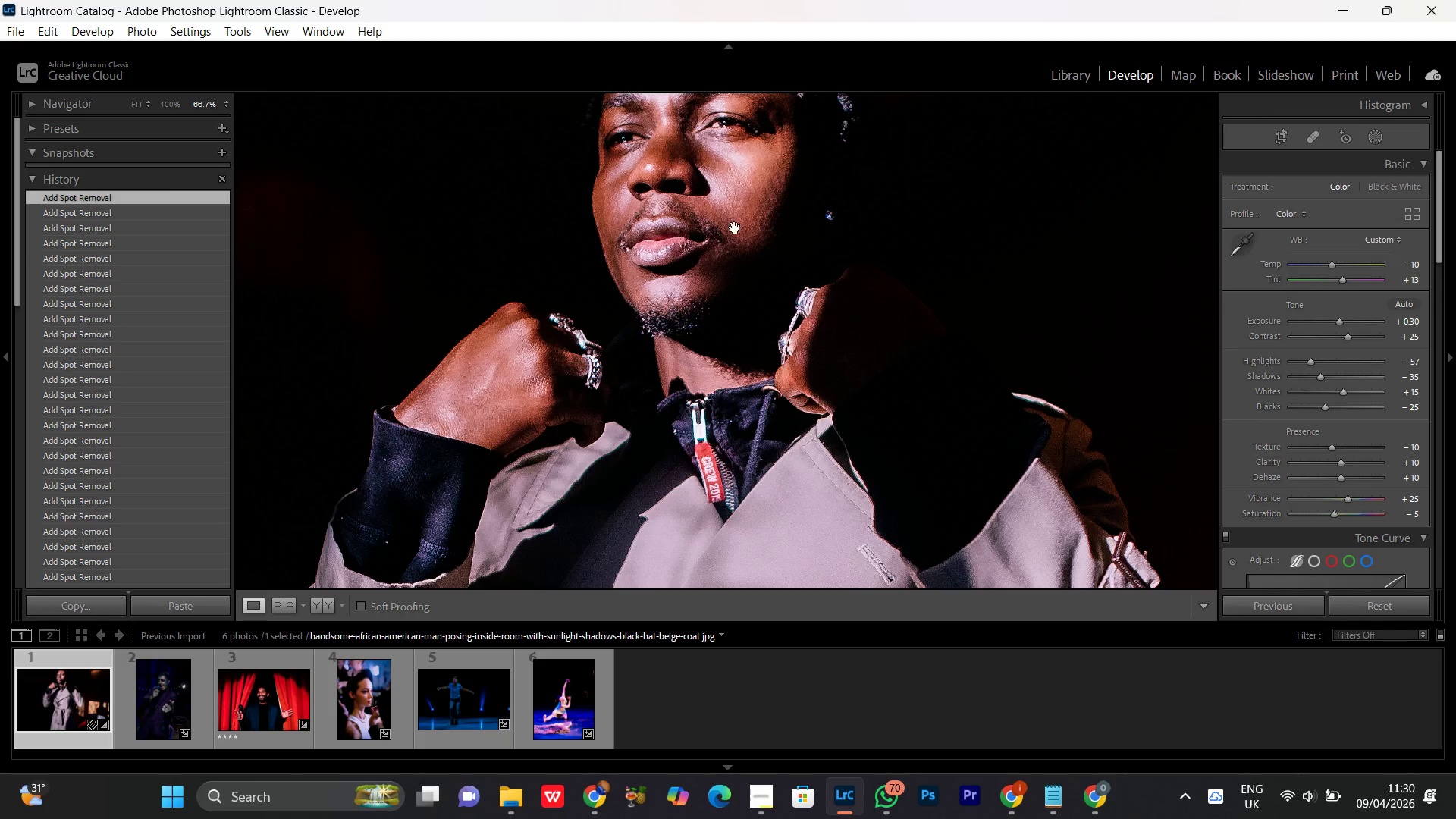 
left_click_drag(start_coordinate=[735, 189], to_coordinate=[711, 332])
 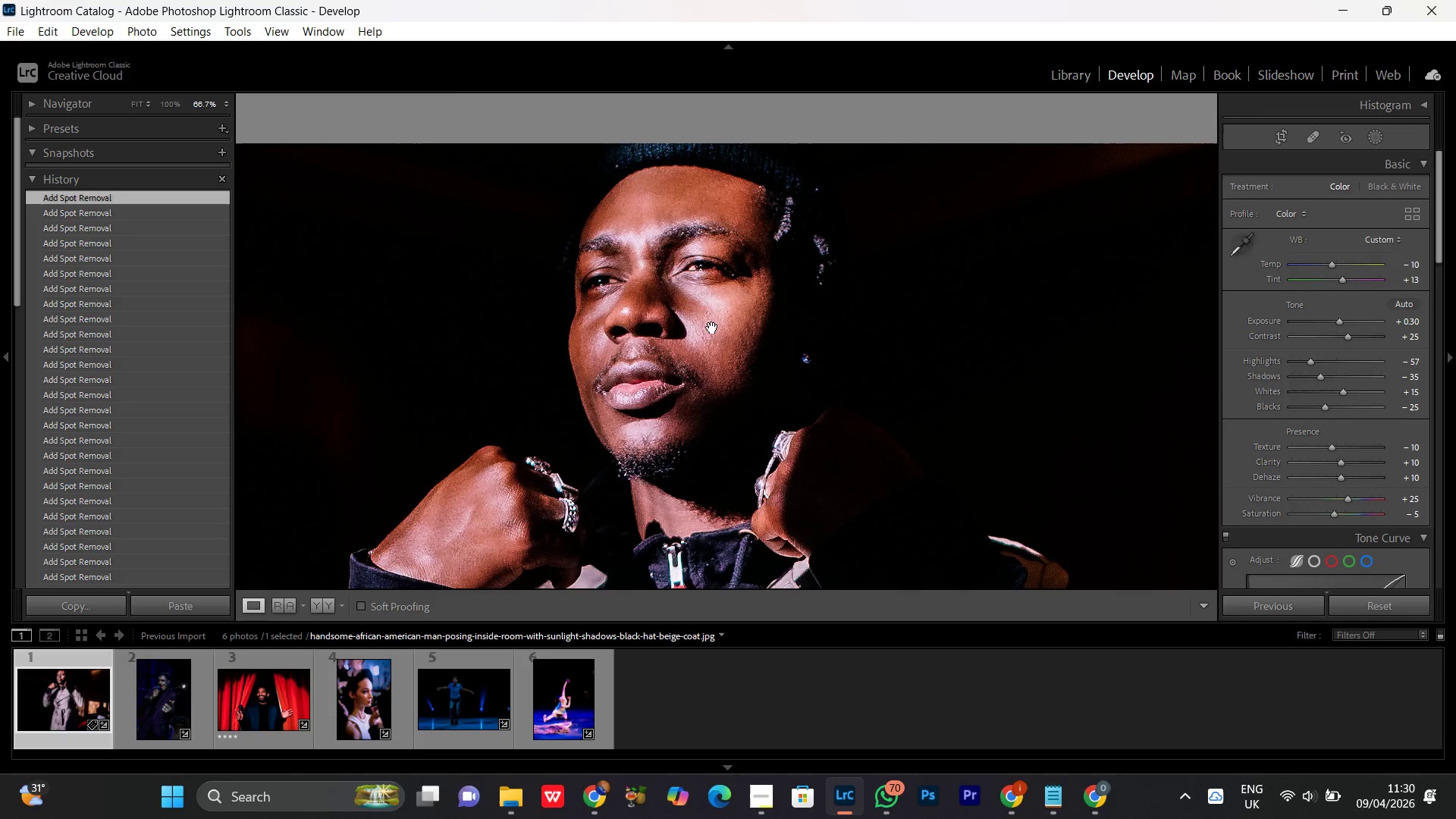 
left_click([712, 328])
 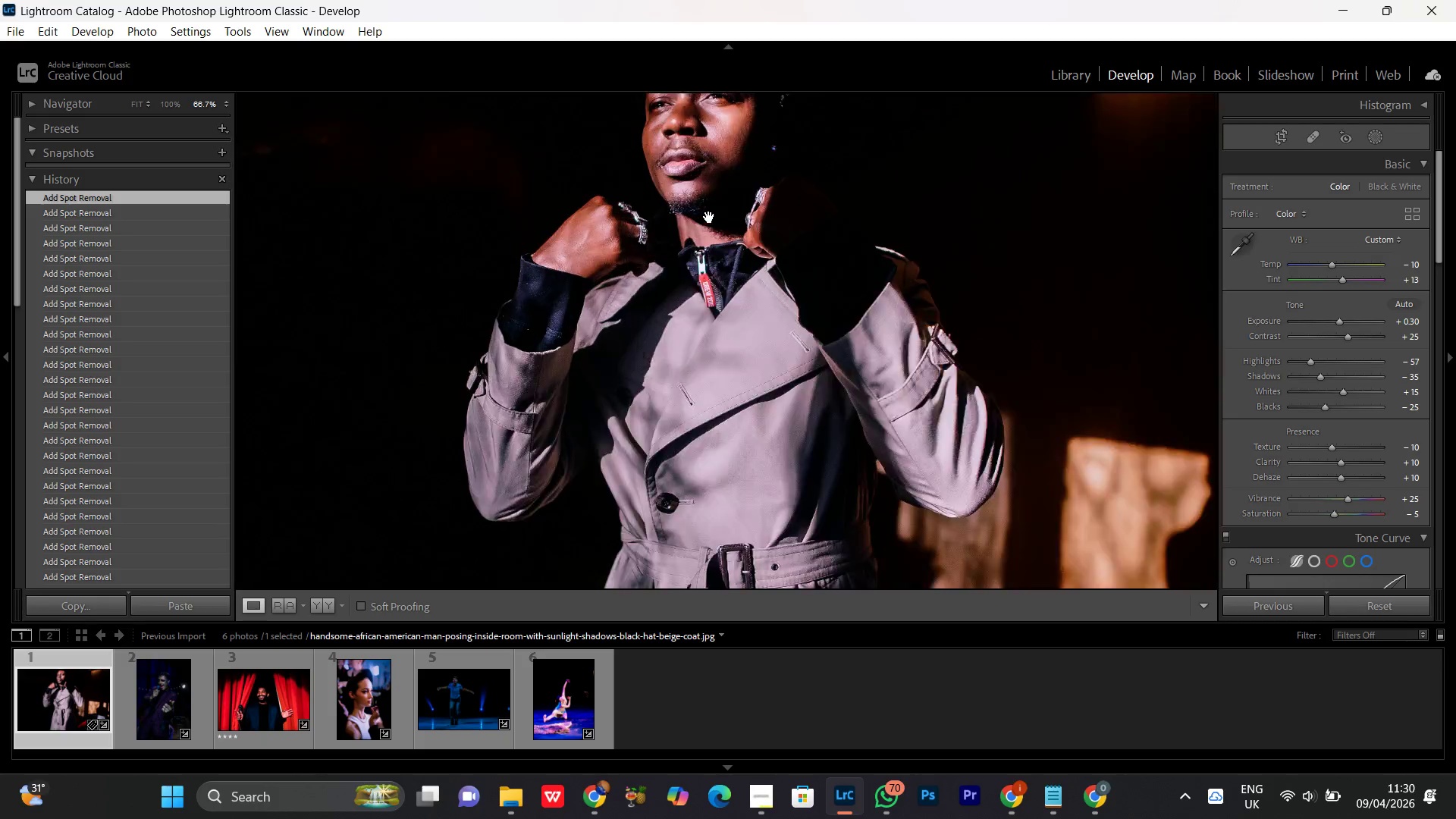 
left_click_drag(start_coordinate=[722, 183], to_coordinate=[698, 398])
 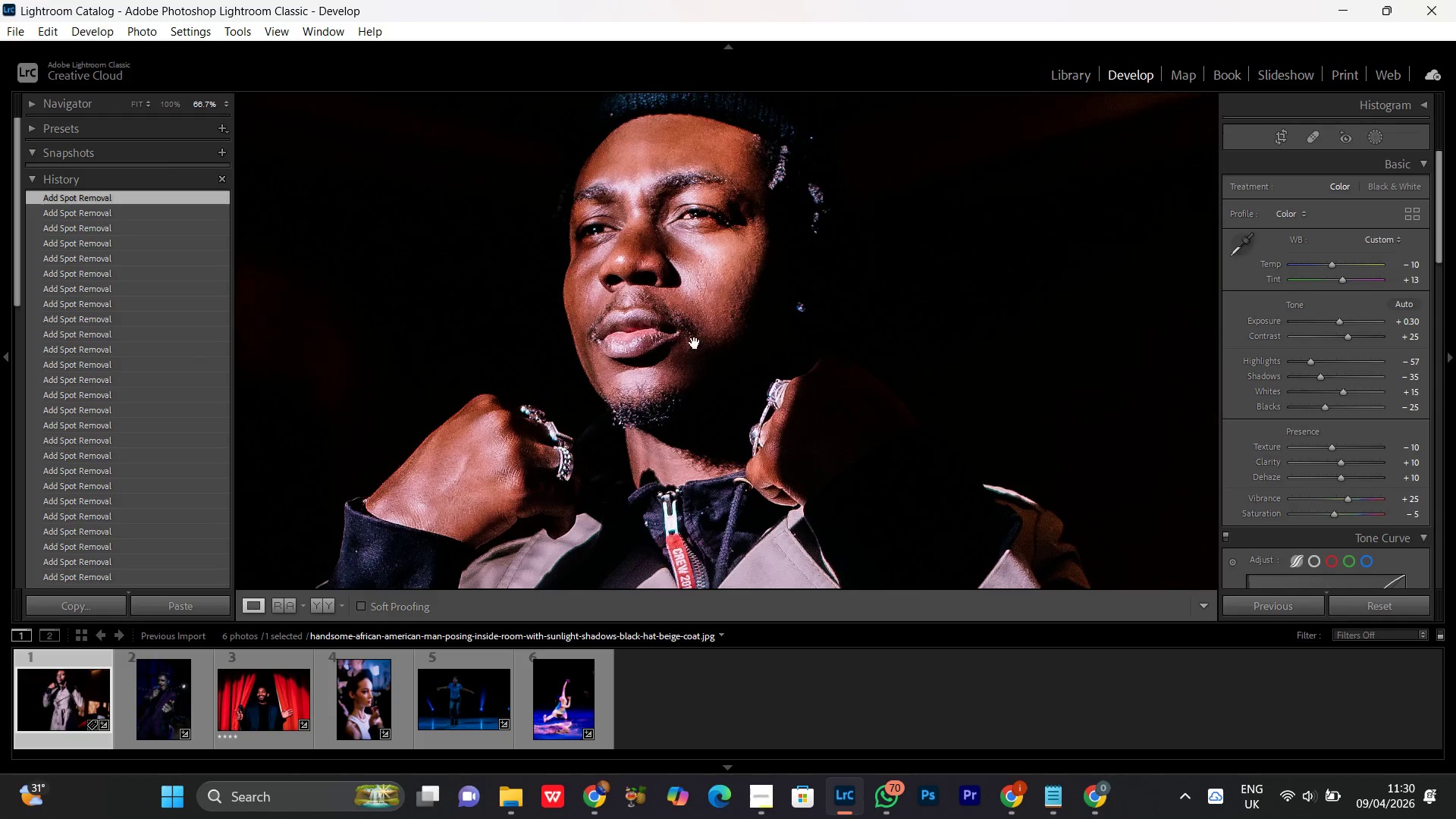 
triple_click([695, 340])
 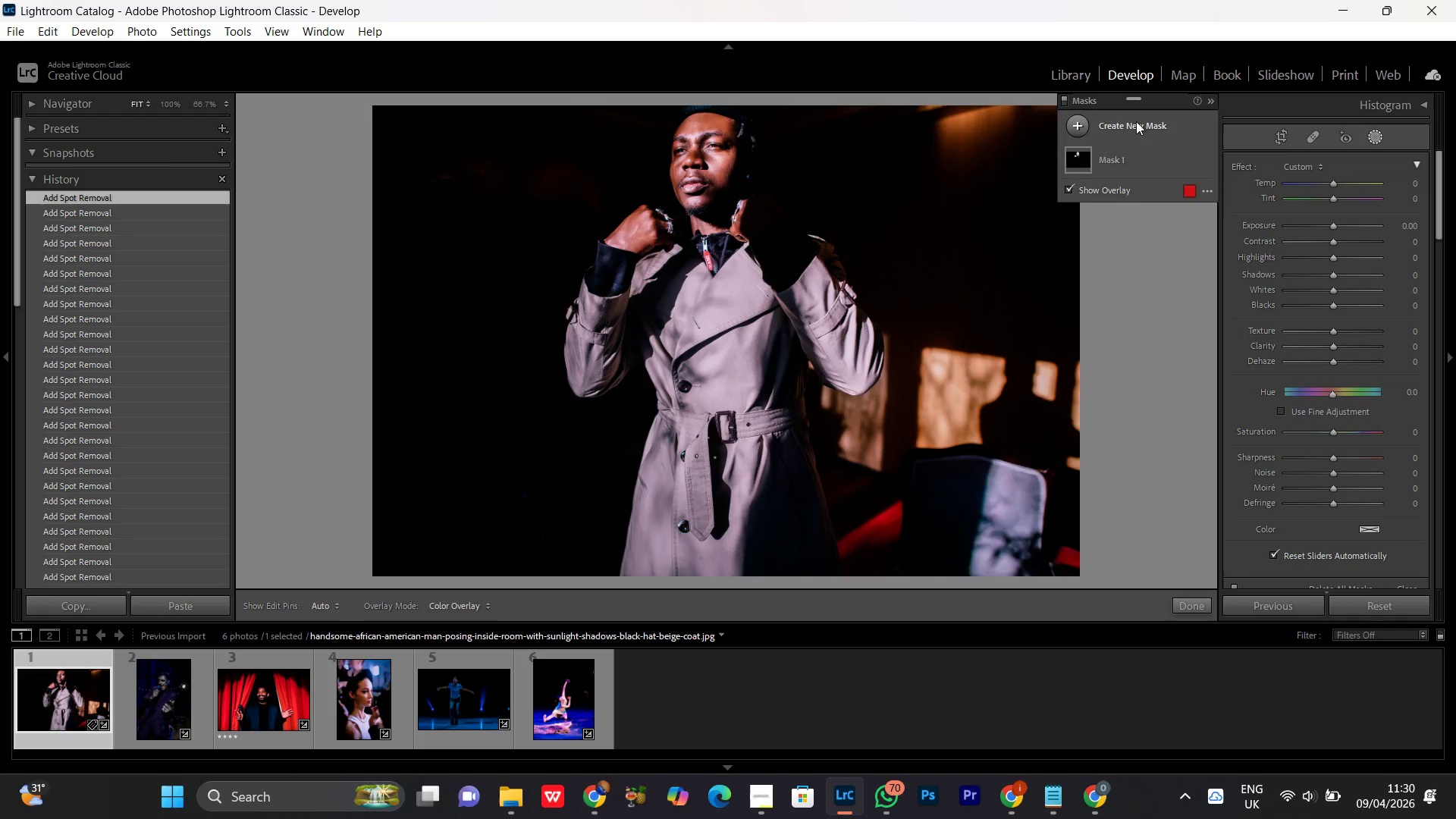 
left_click([1147, 202])
 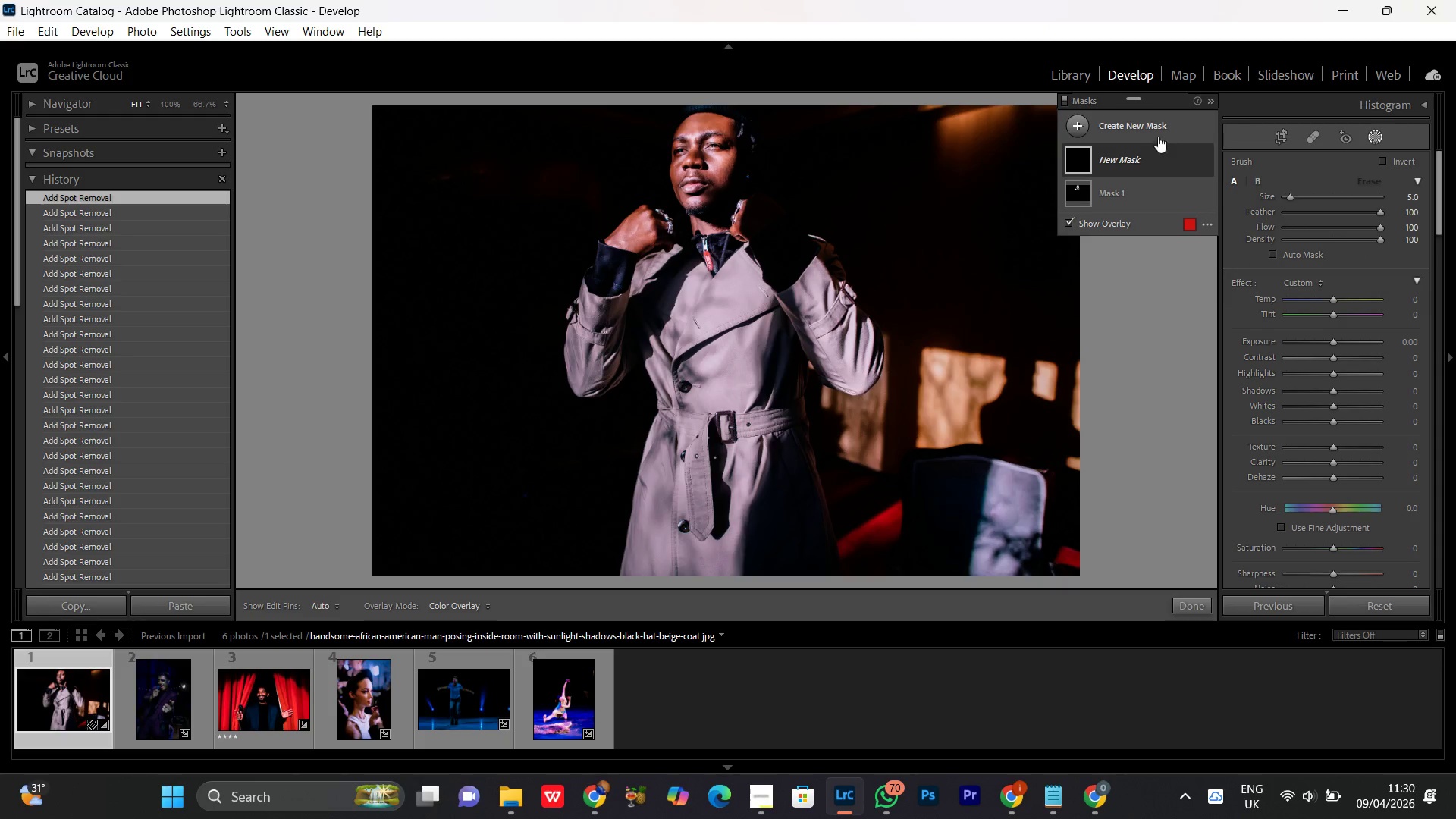 
key(Control+Z)
 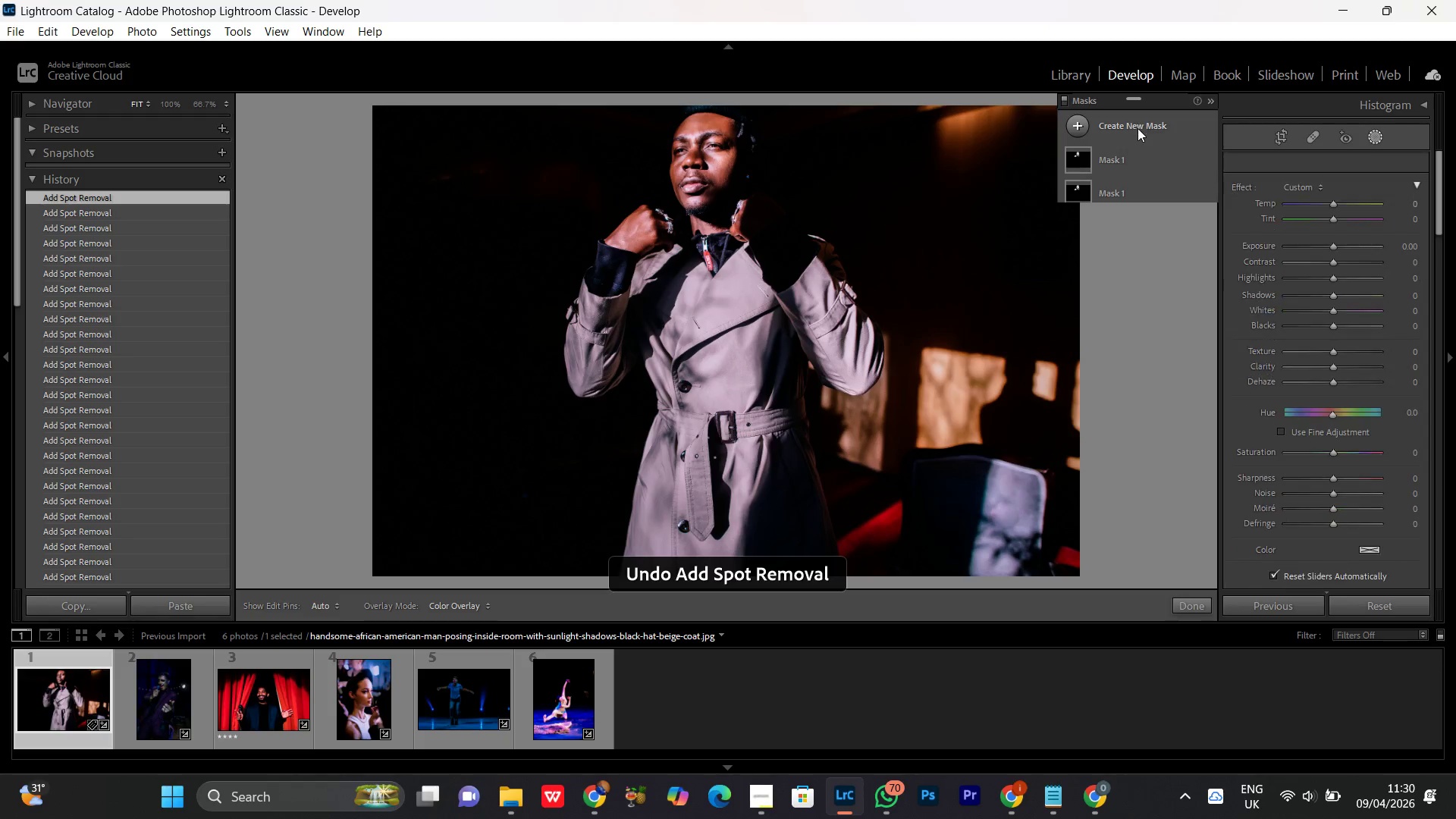 
left_click([1138, 127])
 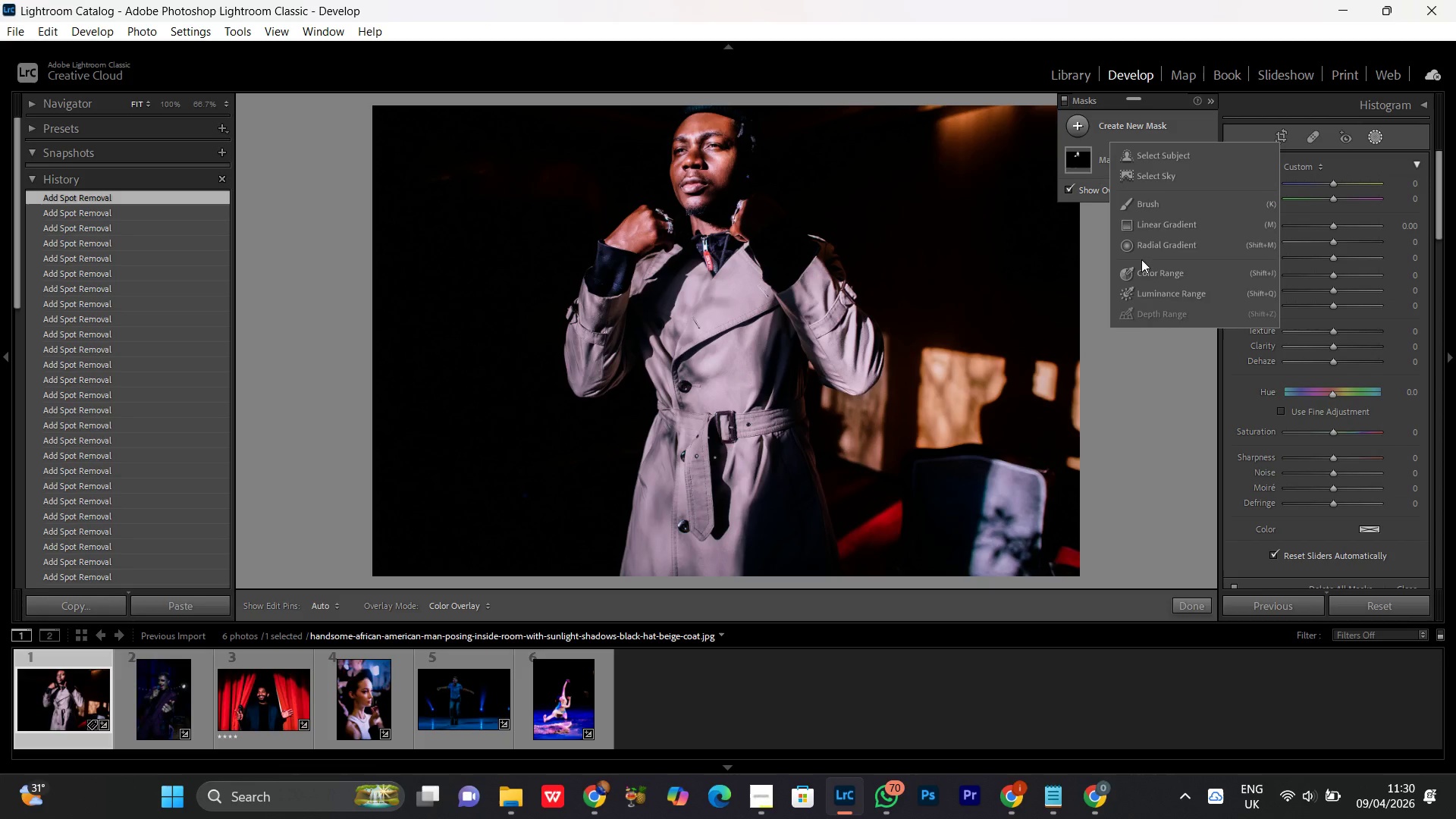 
left_click([1152, 243])
 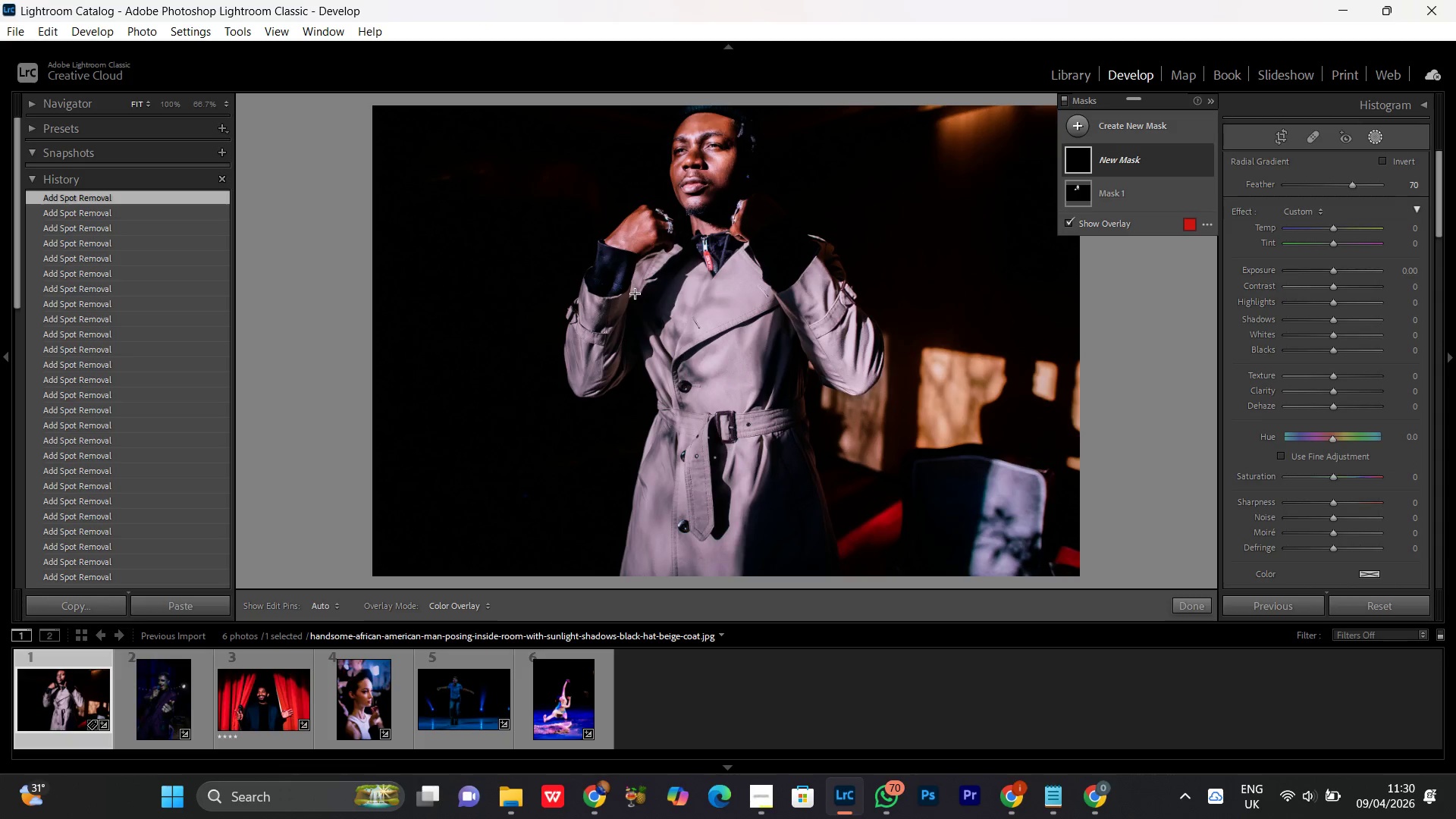 
left_click_drag(start_coordinate=[681, 251], to_coordinate=[796, 419])
 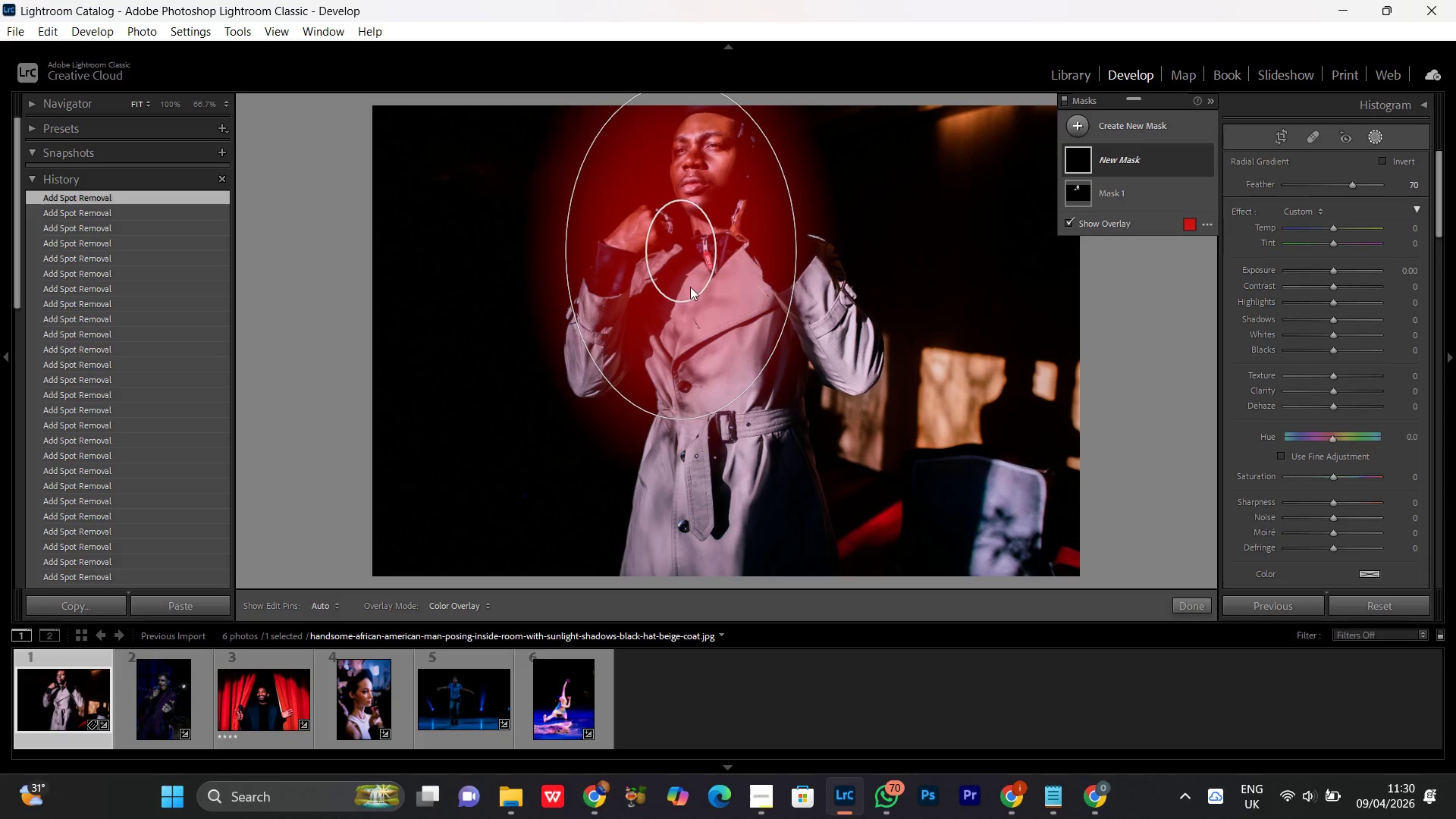 
left_click_drag(start_coordinate=[690, 287], to_coordinate=[730, 421])
 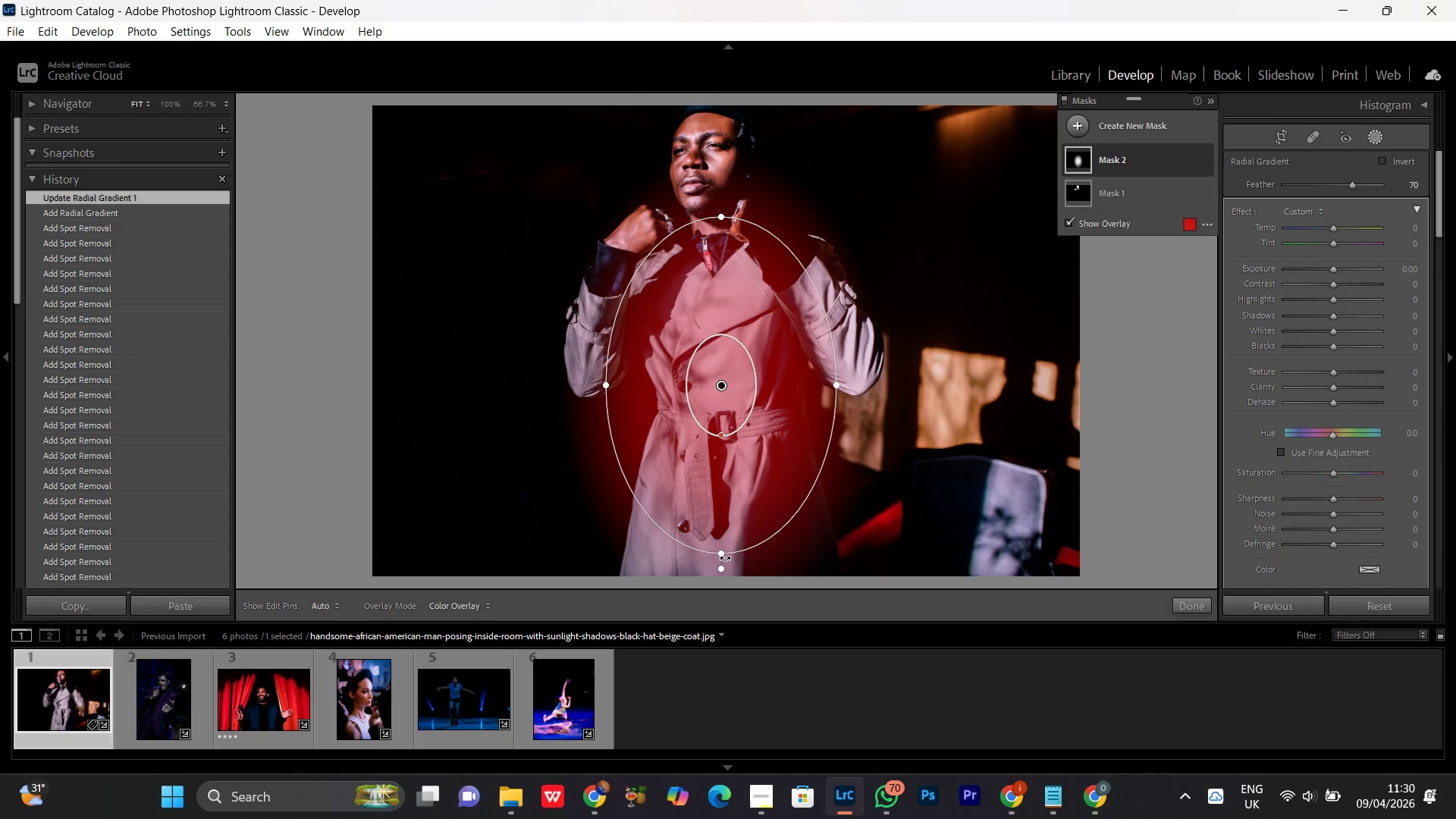 
left_click_drag(start_coordinate=[726, 557], to_coordinate=[724, 597])
 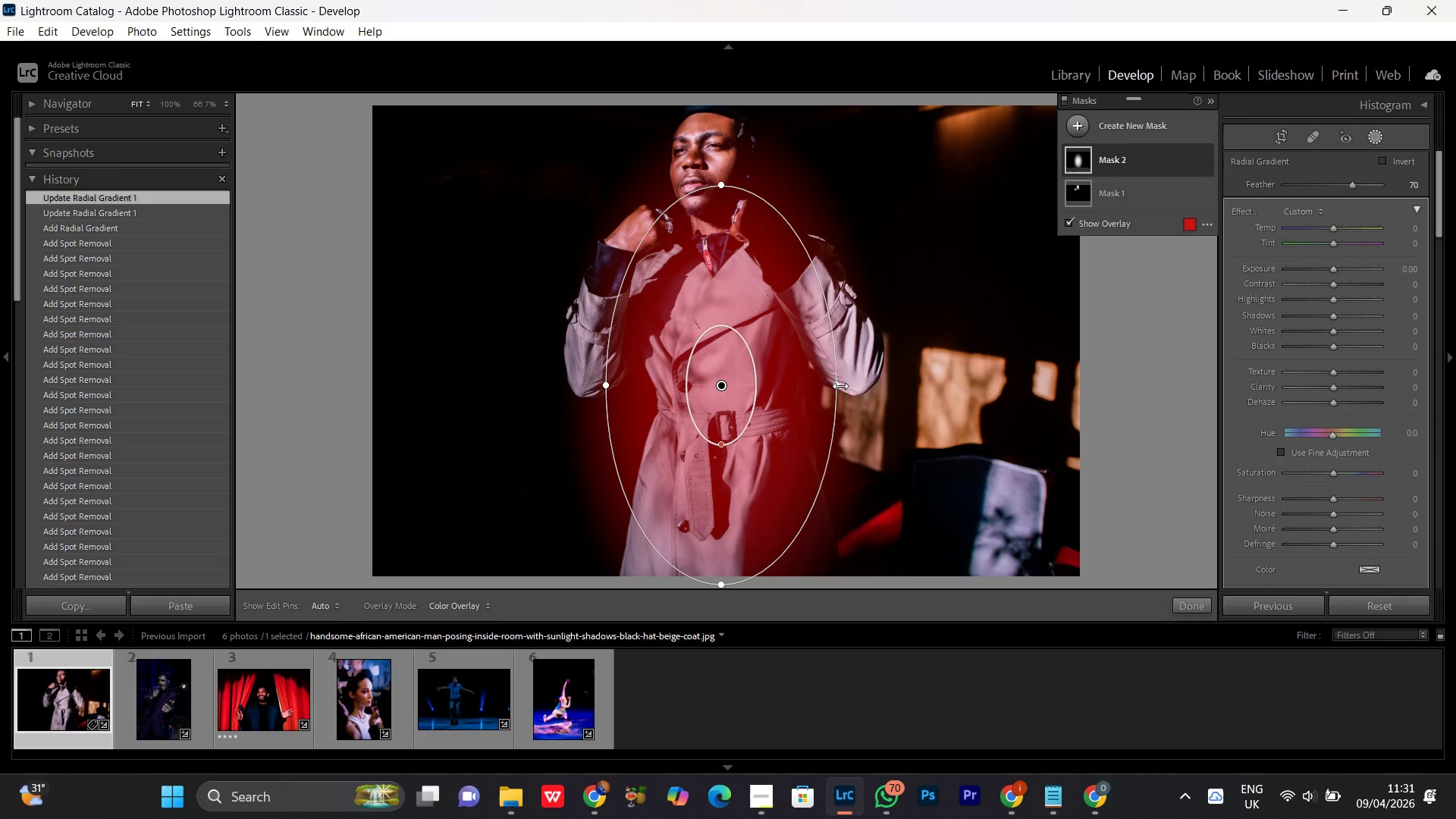 
left_click_drag(start_coordinate=[838, 388], to_coordinate=[803, 413])
 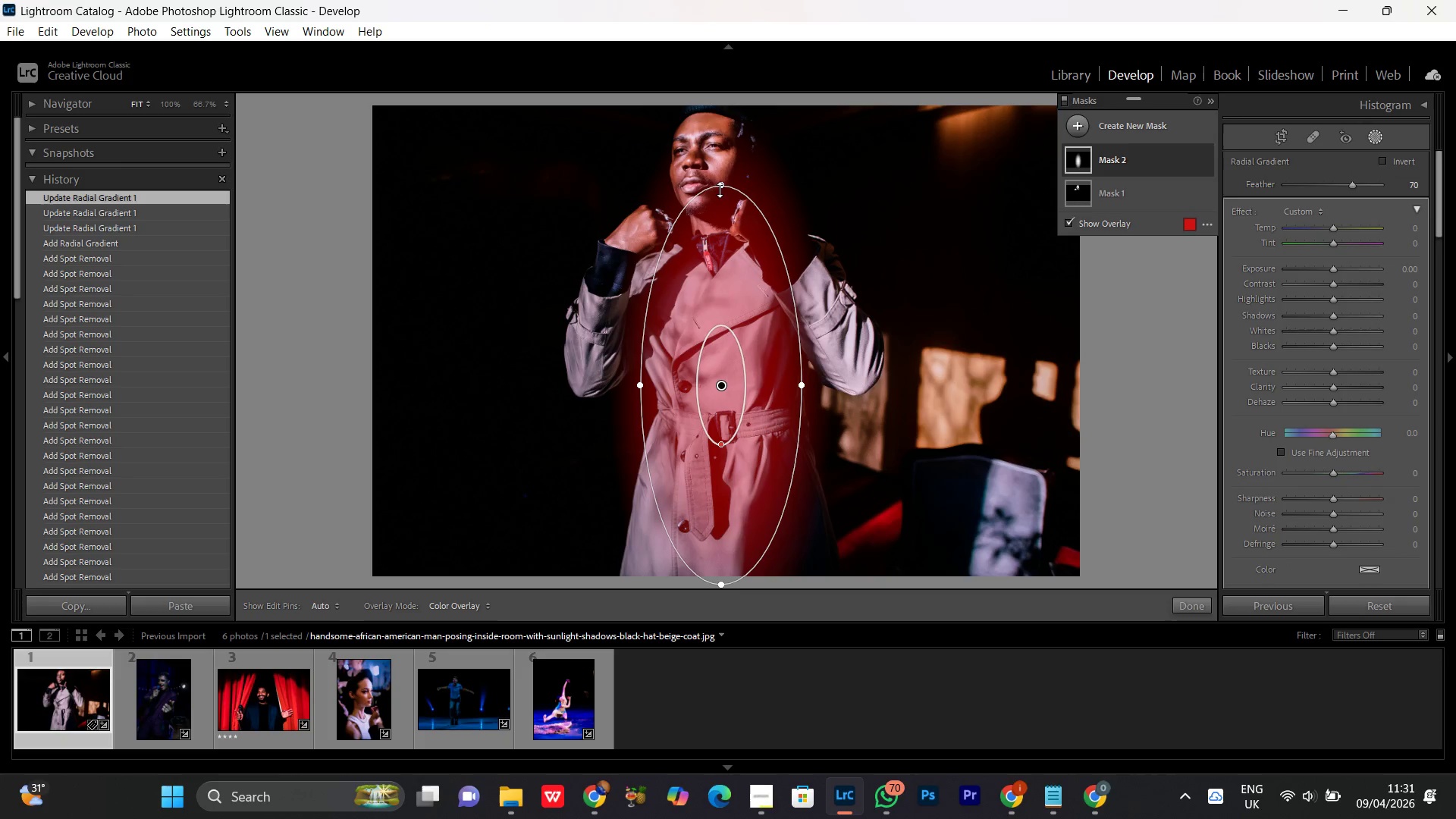 
left_click_drag(start_coordinate=[720, 187], to_coordinate=[719, 196])
 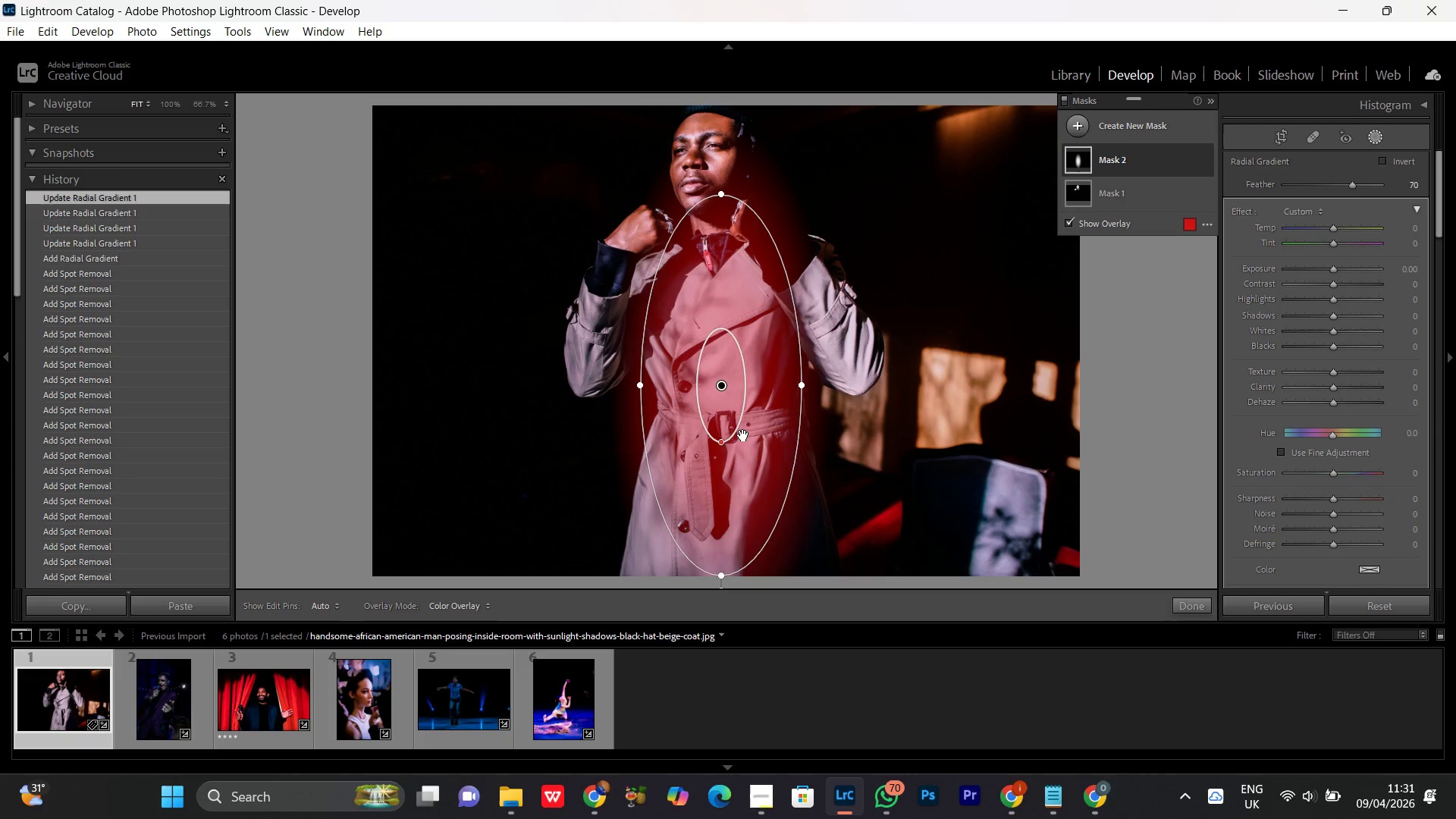 
left_click_drag(start_coordinate=[725, 390], to_coordinate=[727, 403])
 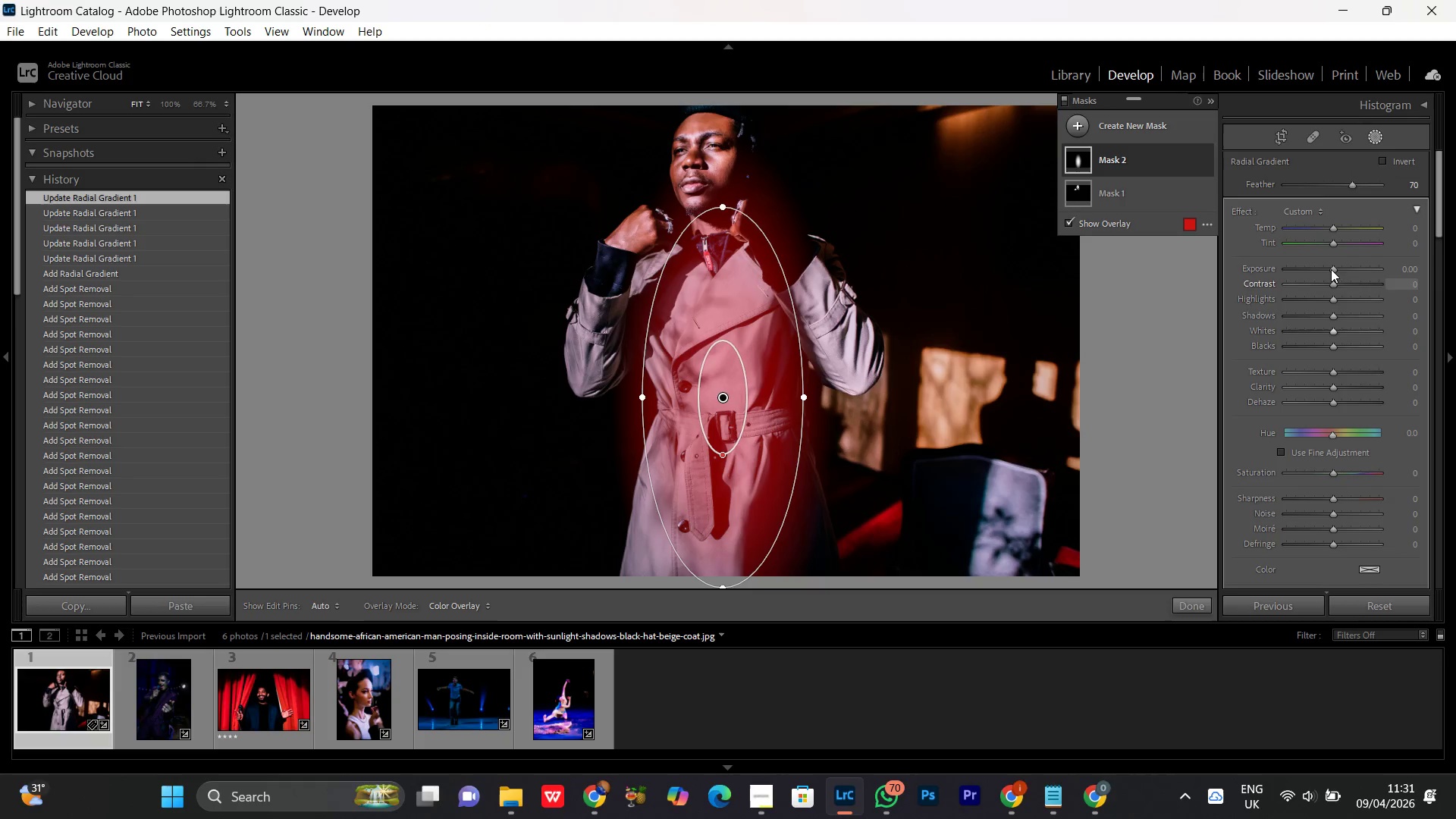 
left_click([1333, 266])
 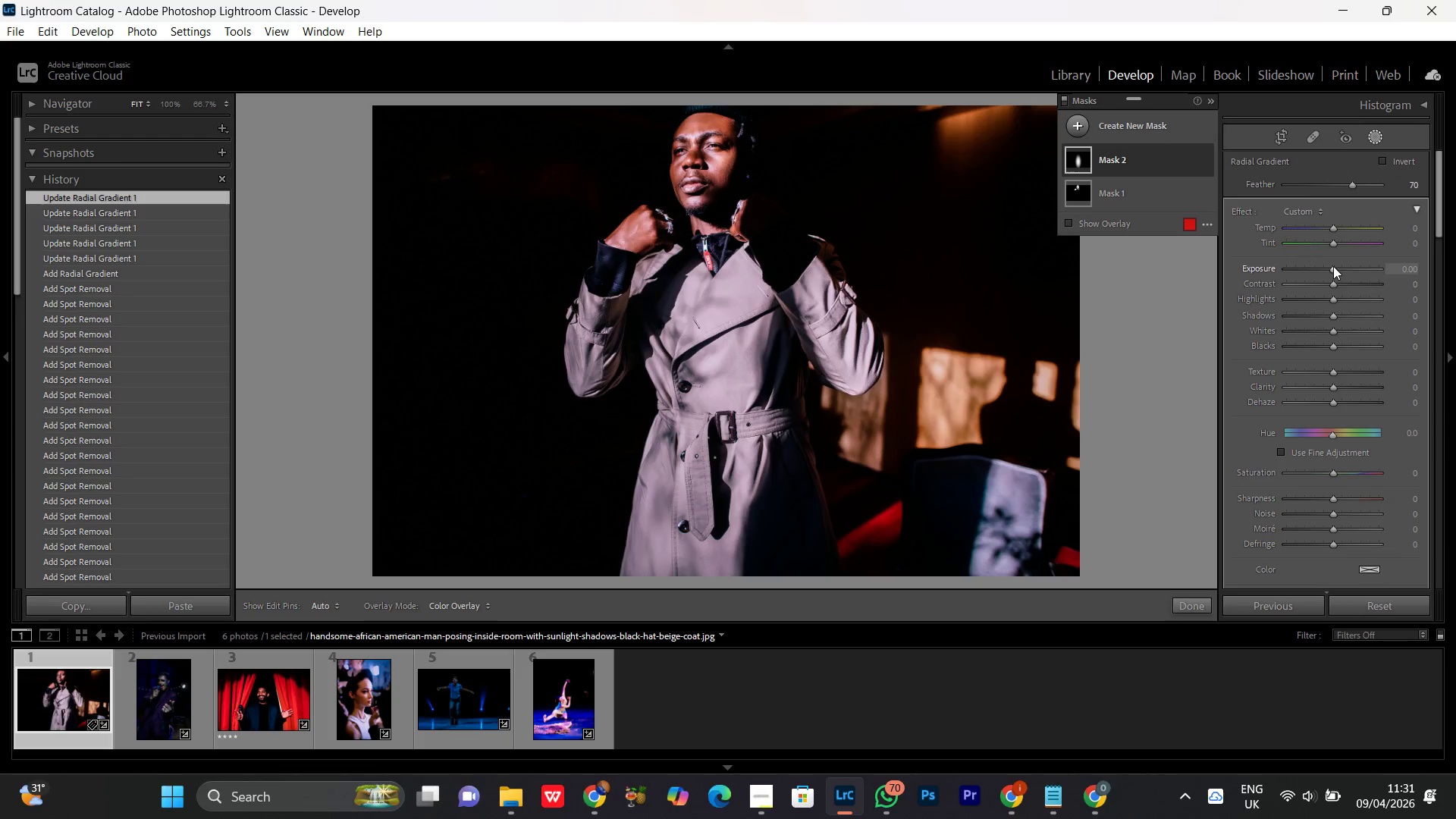 
scroll: coordinate [1335, 268], scroll_direction: up, amount: 5.0
 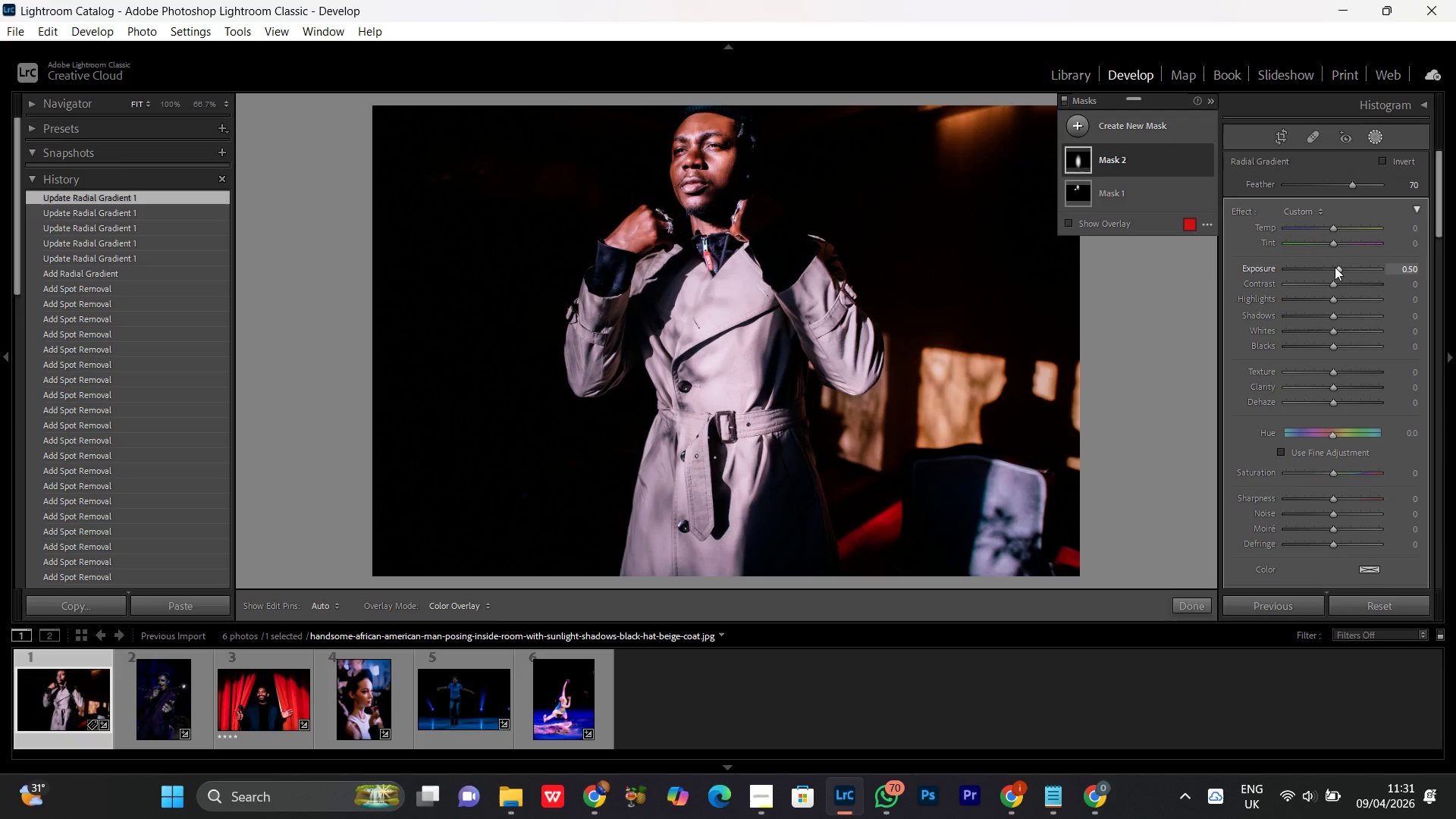 
scroll: coordinate [1335, 267], scroll_direction: none, amount: 0.0
 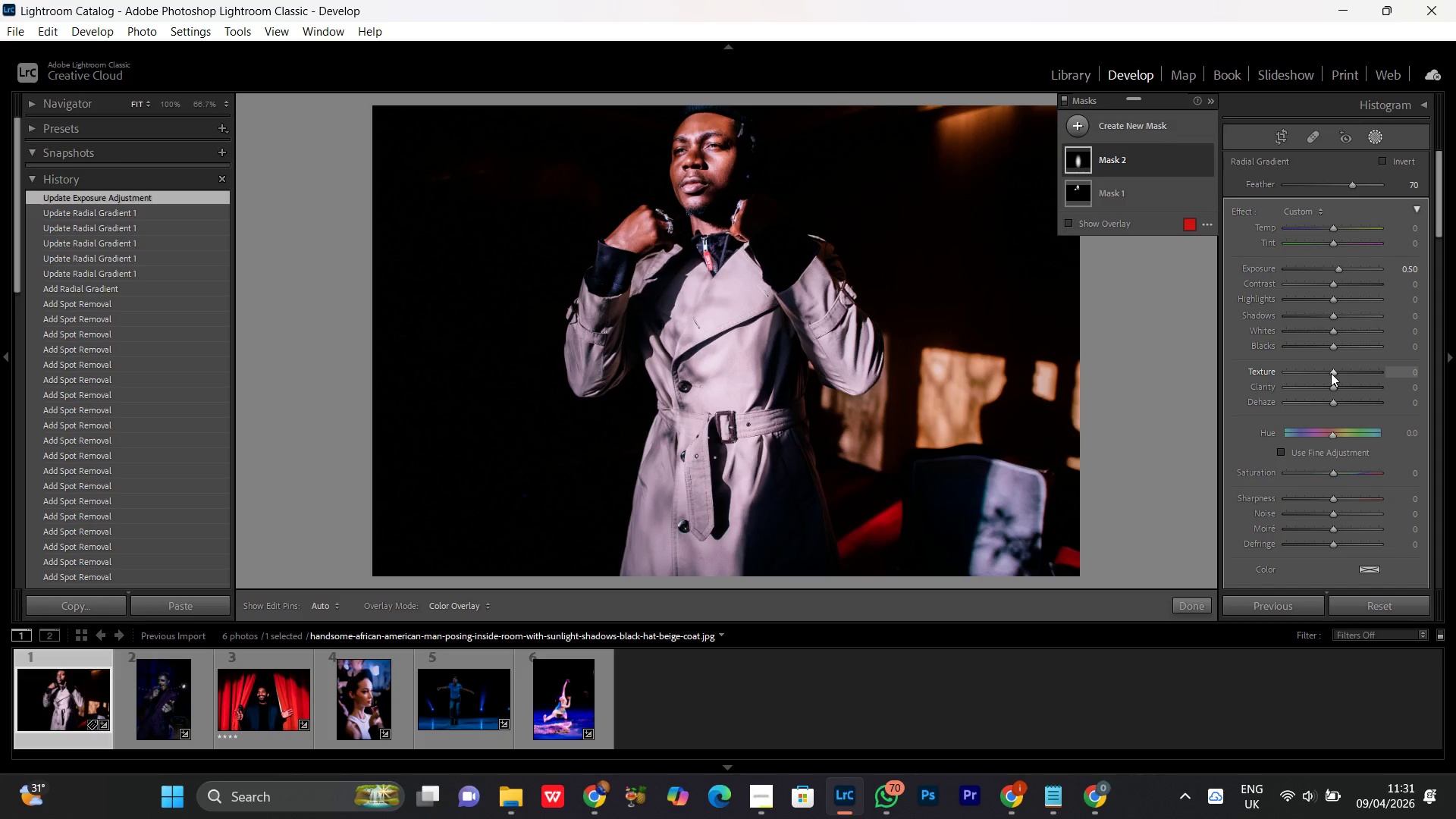 
left_click([1335, 385])
 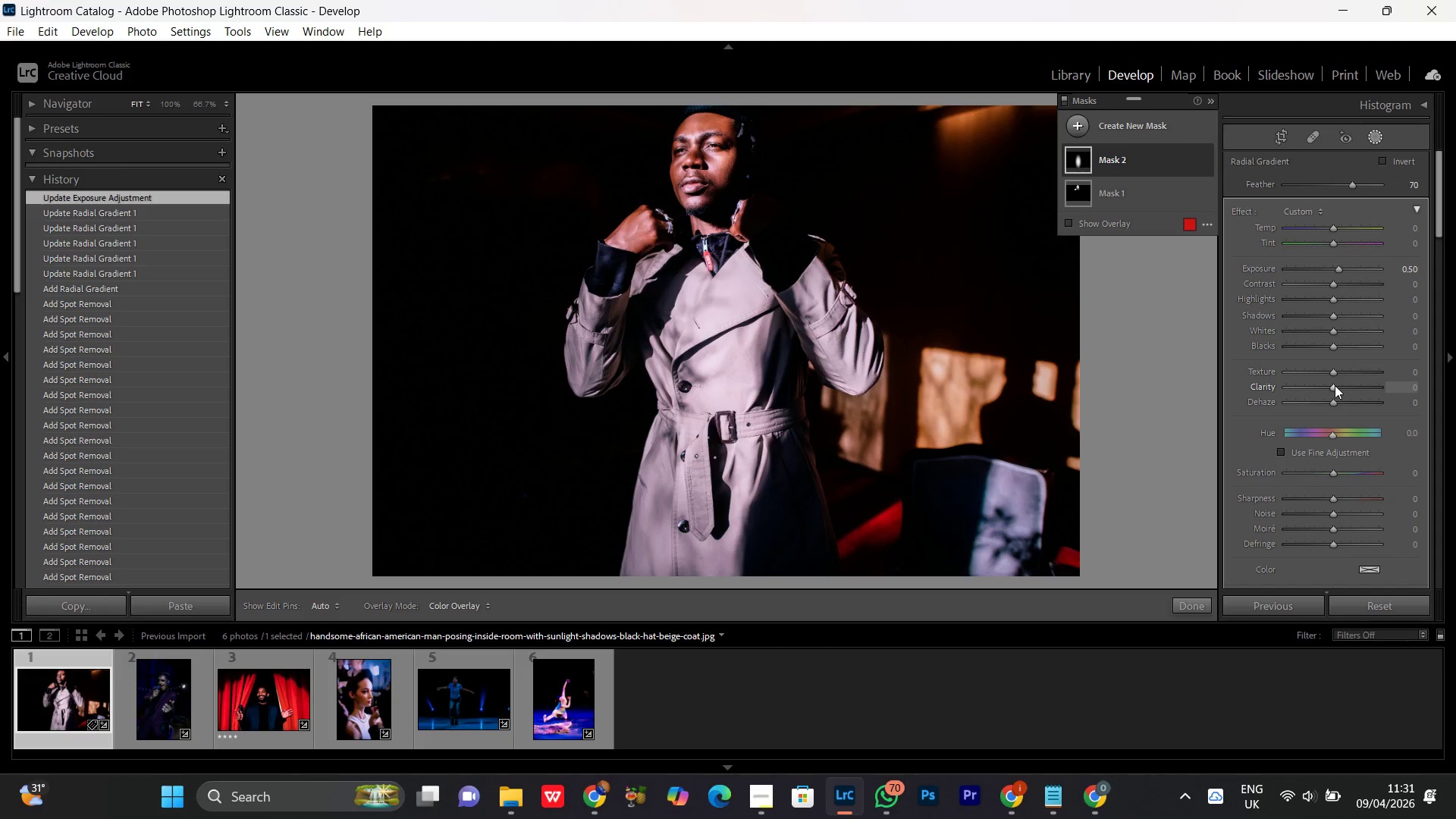 
scroll: coordinate [1336, 388], scroll_direction: up, amount: 14.0
 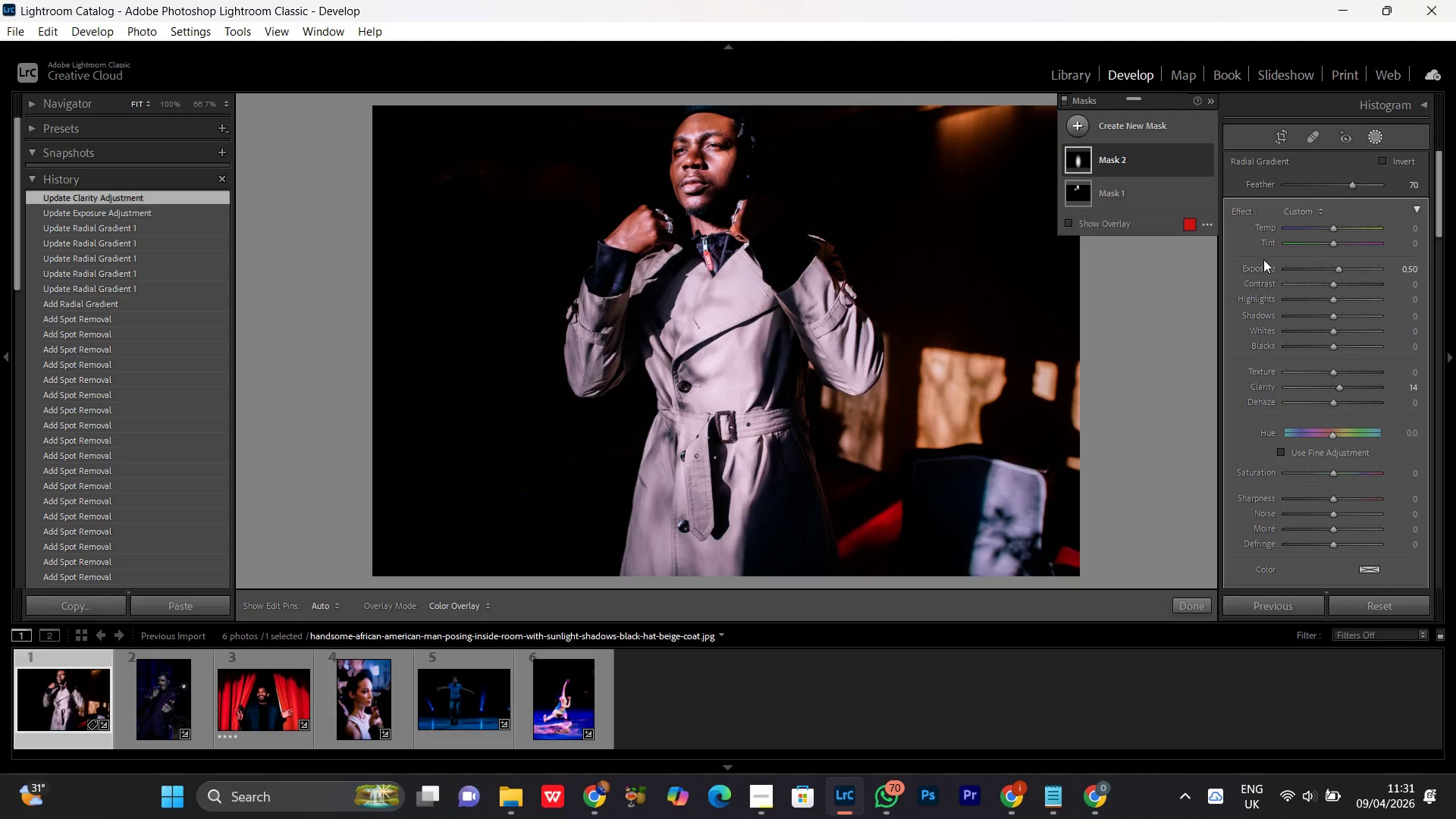 
left_click([1380, 137])
 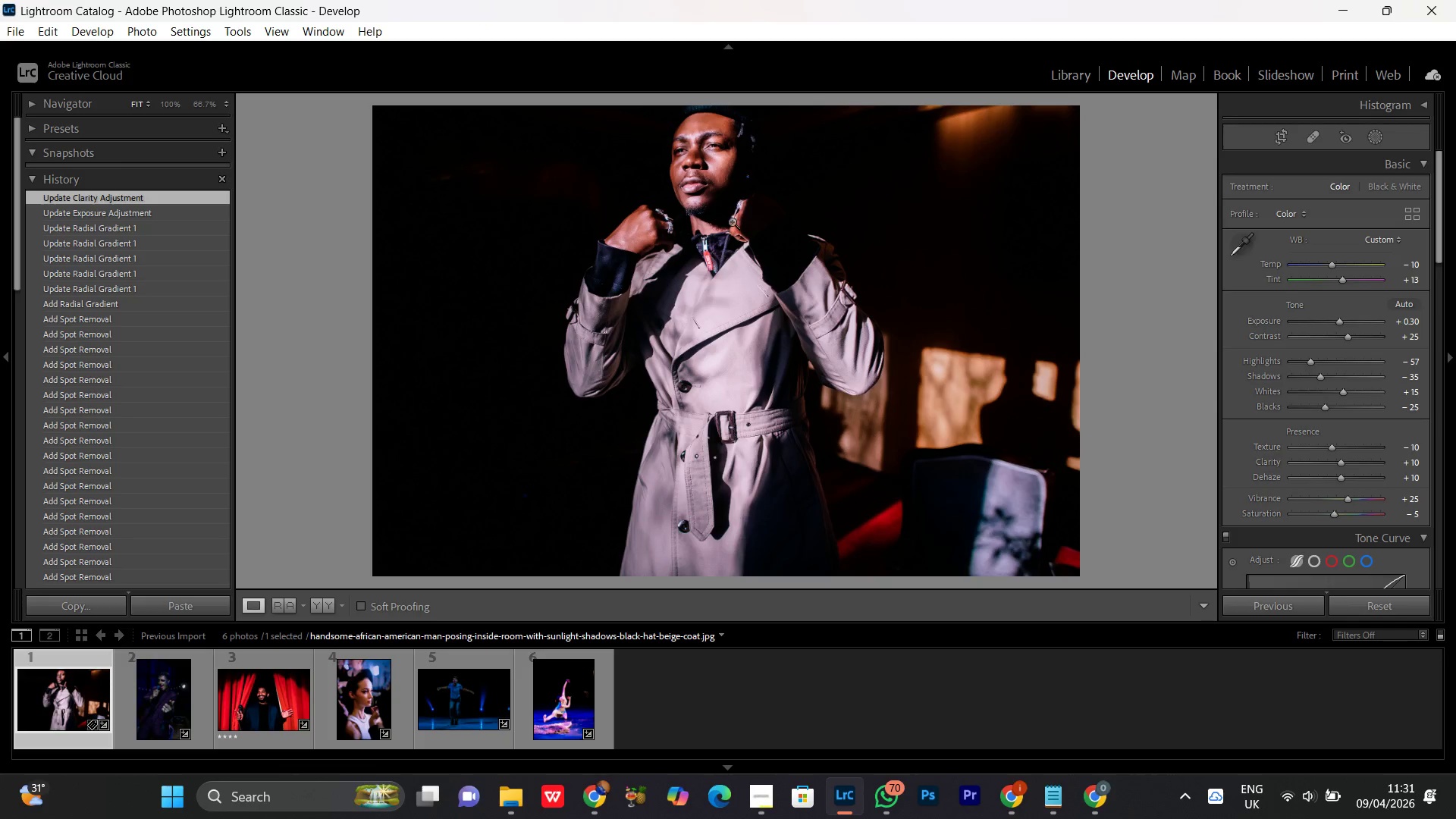 
left_click([744, 200])
 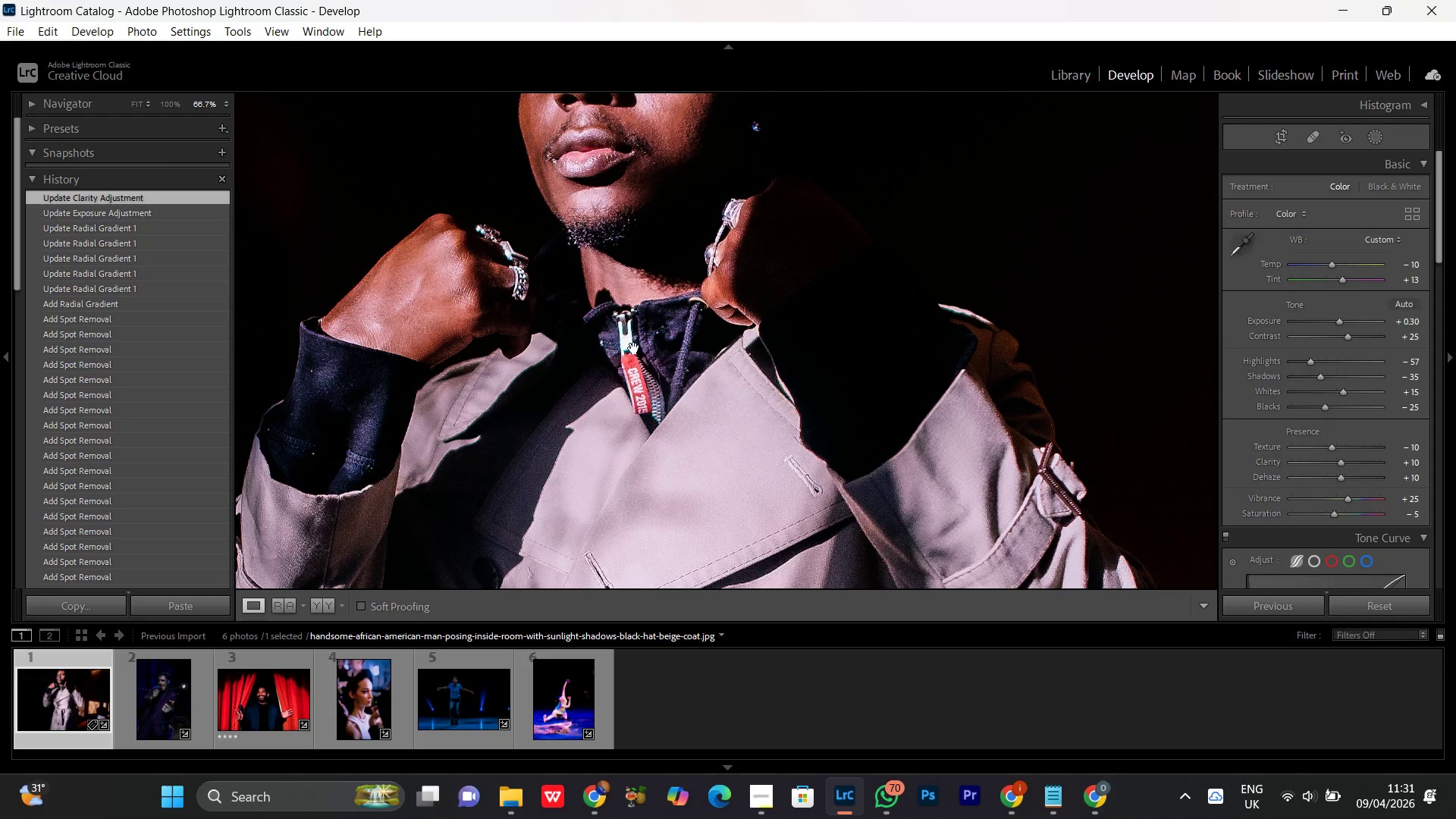 
left_click_drag(start_coordinate=[695, 282], to_coordinate=[696, 391])
 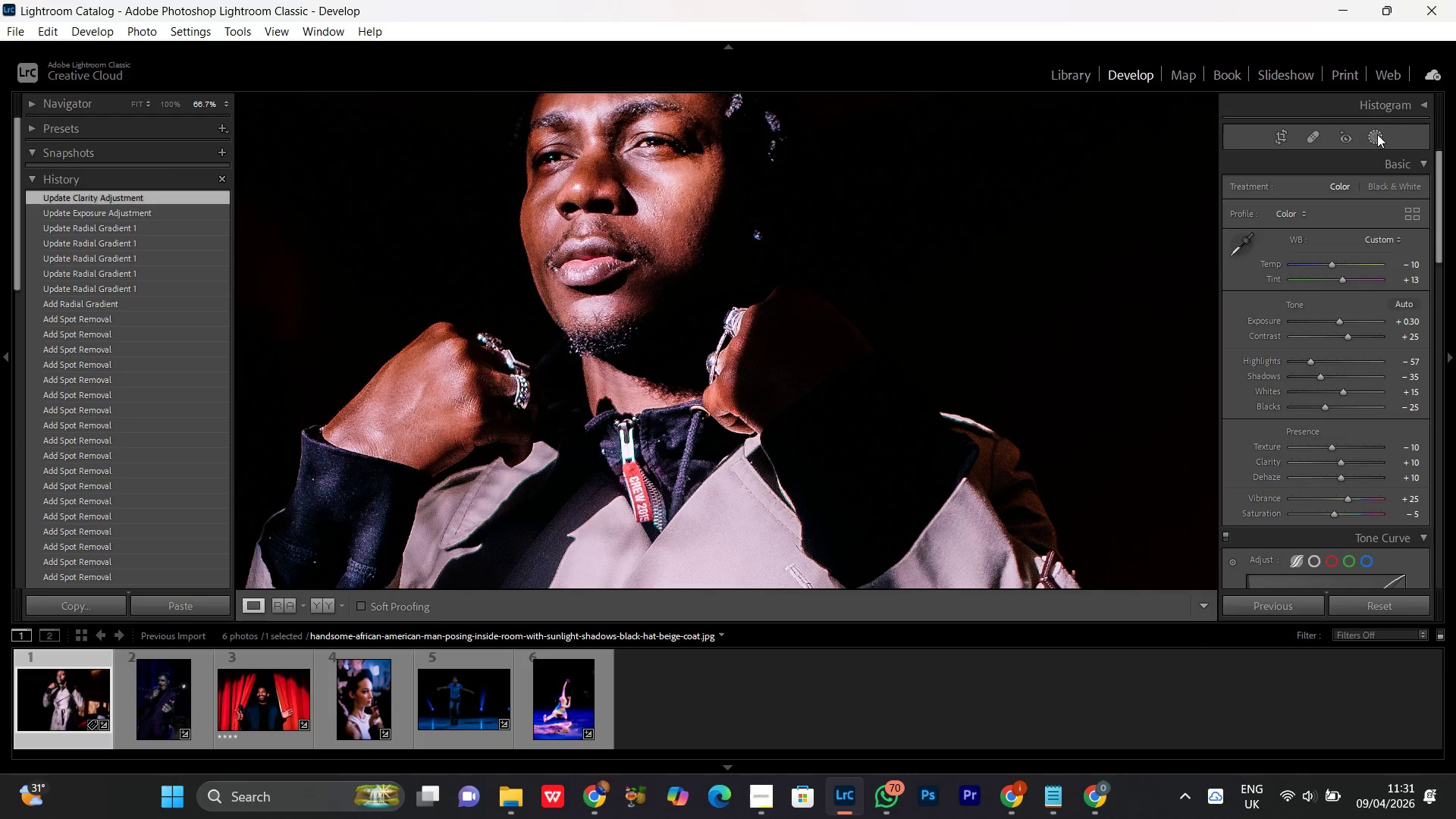 
left_click([1378, 136])
 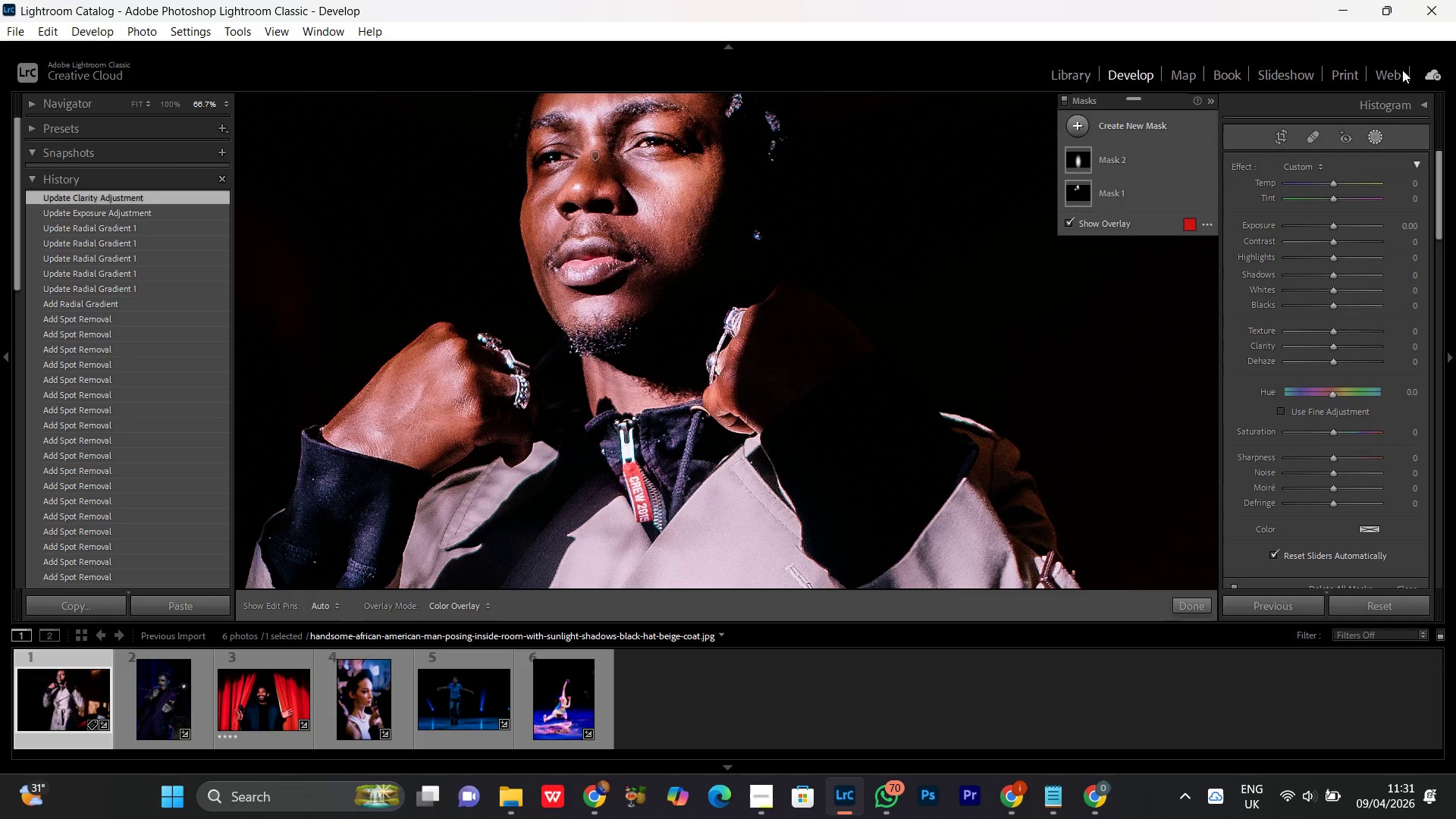 
left_click([1376, 140])
 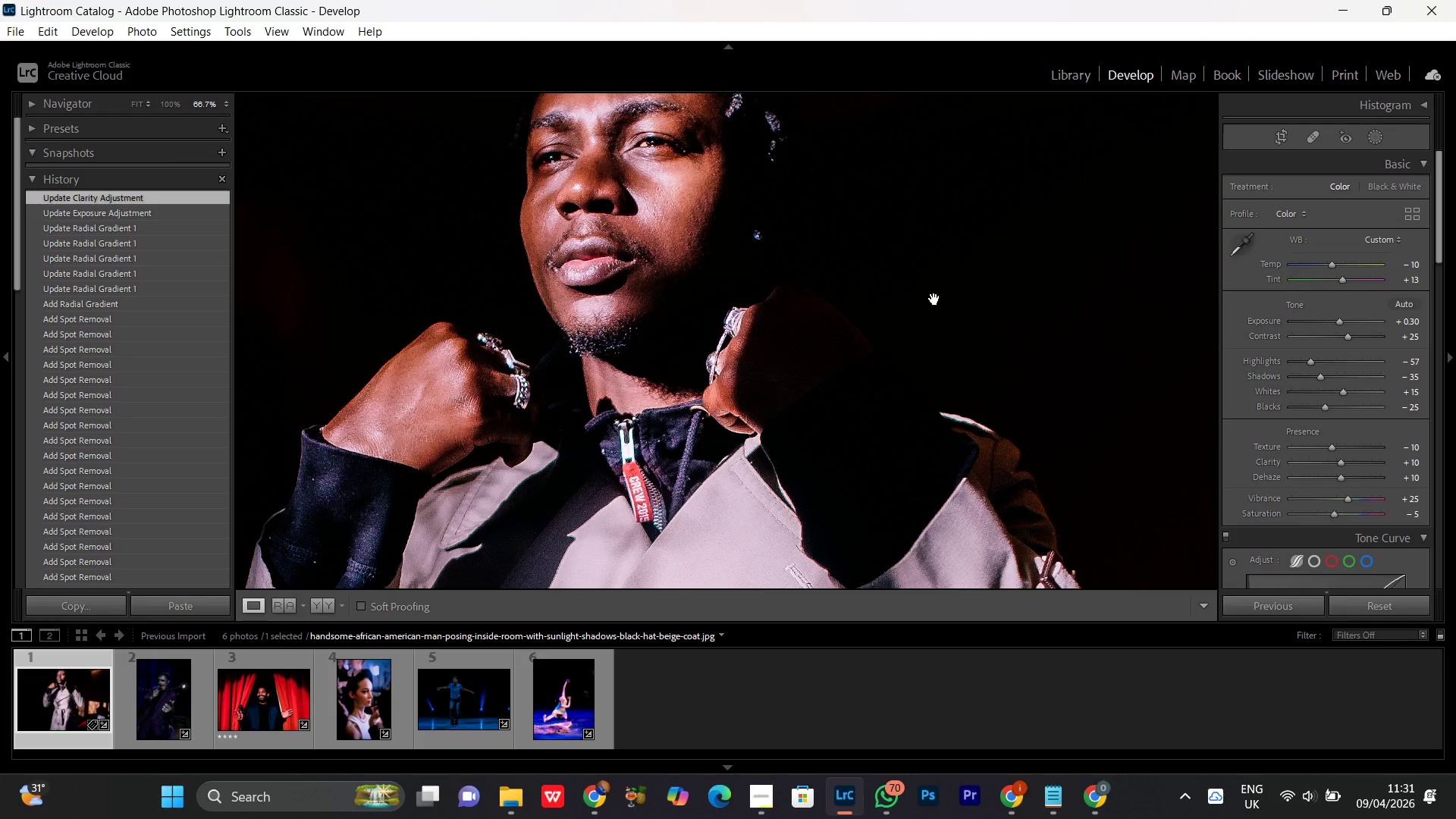 
left_click([672, 249])
 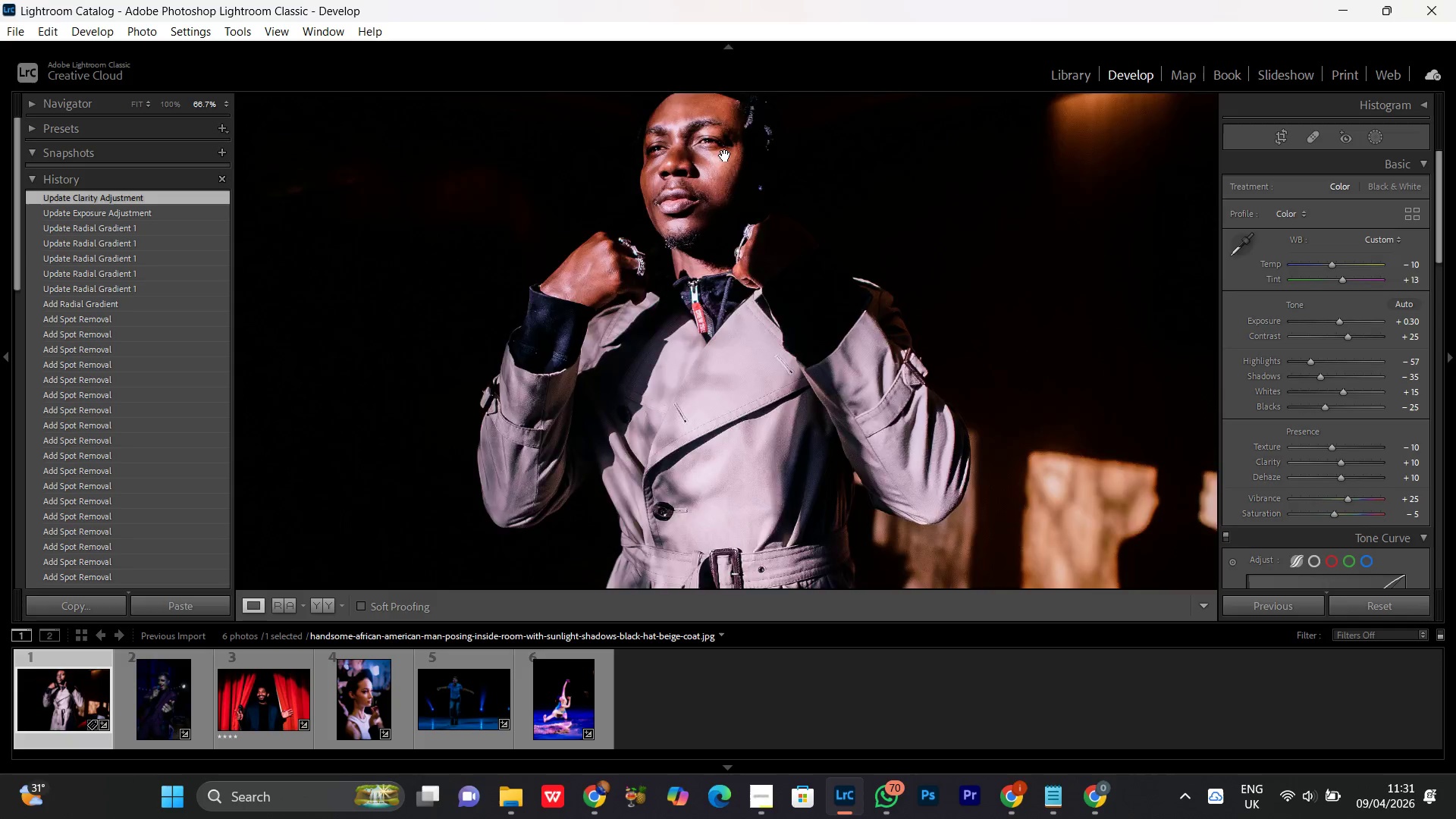 
double_click([717, 193])
 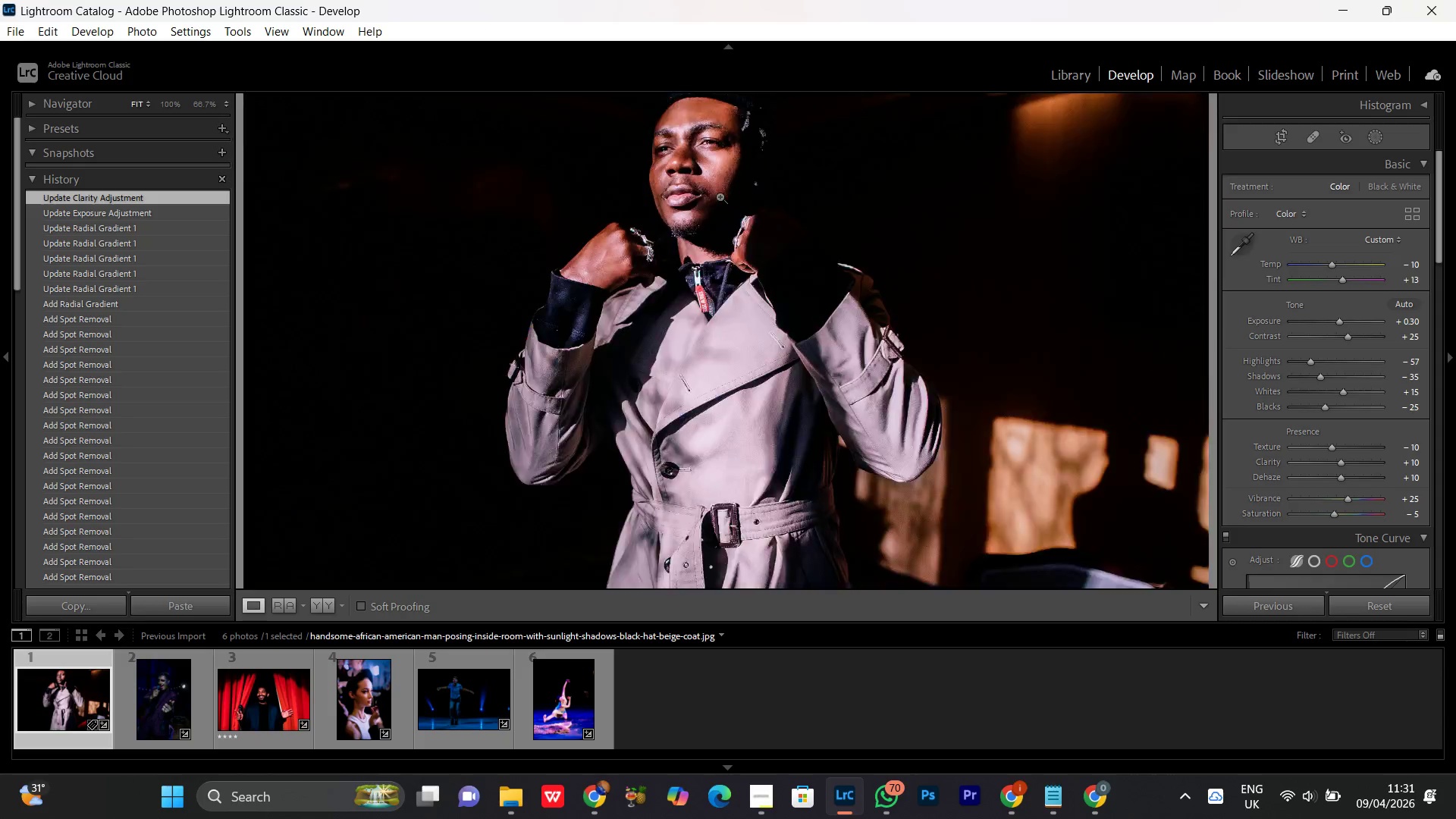 
triple_click([720, 196])
 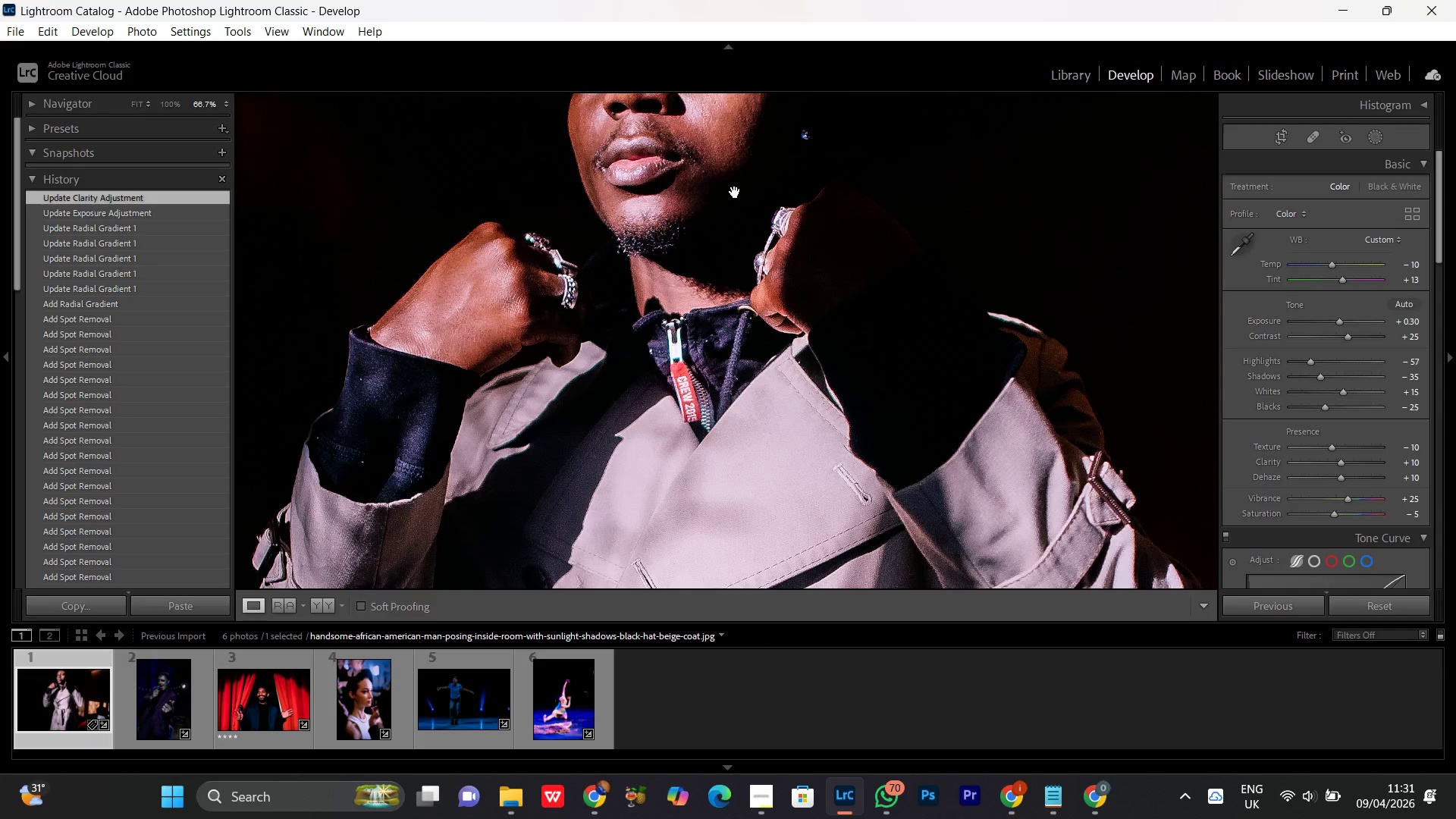 
left_click_drag(start_coordinate=[743, 147], to_coordinate=[736, 299])
 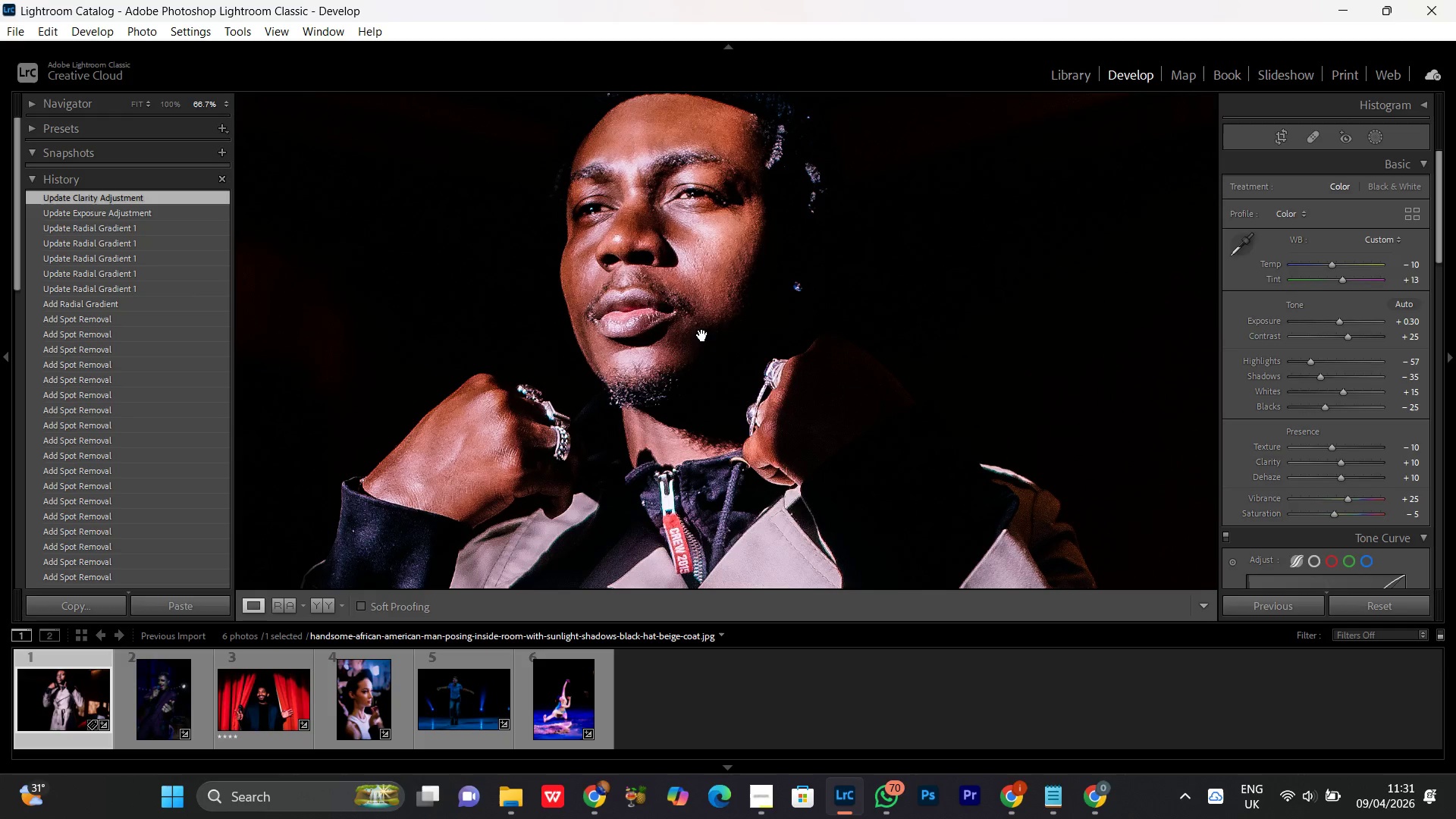 
key(Control+Equal)
 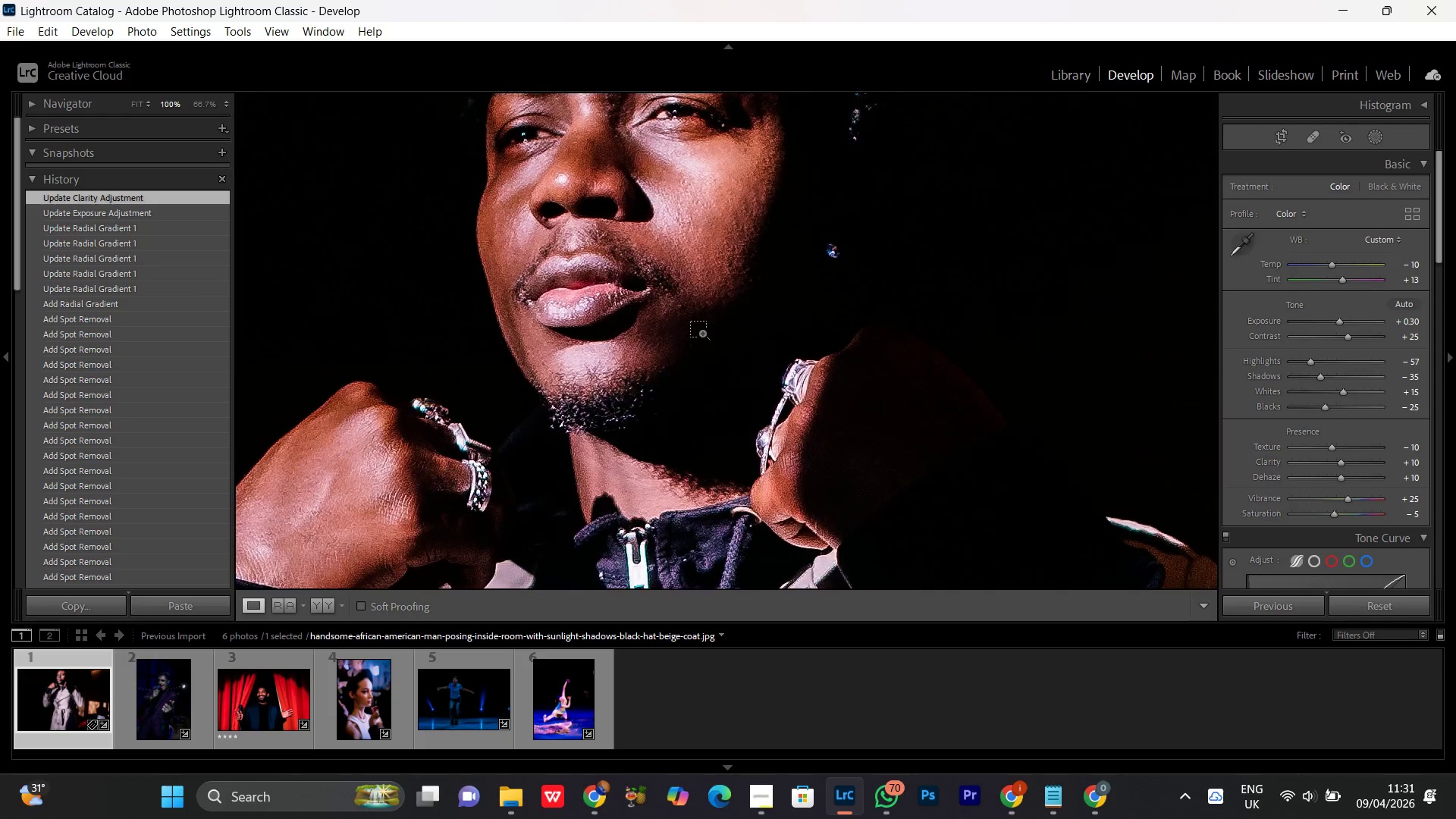 
key(Control+Equal)
 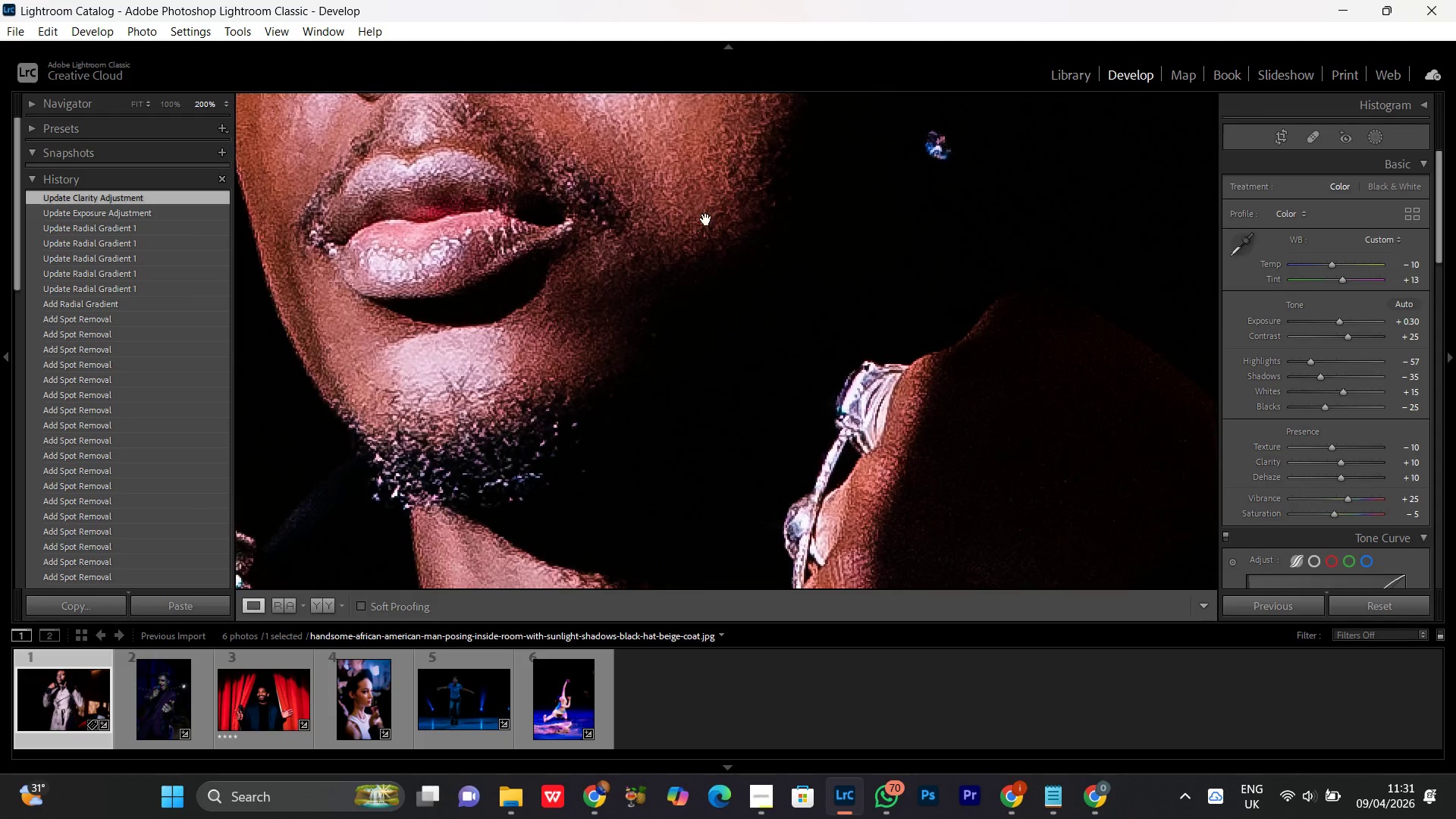 
left_click_drag(start_coordinate=[706, 216], to_coordinate=[706, 401])
 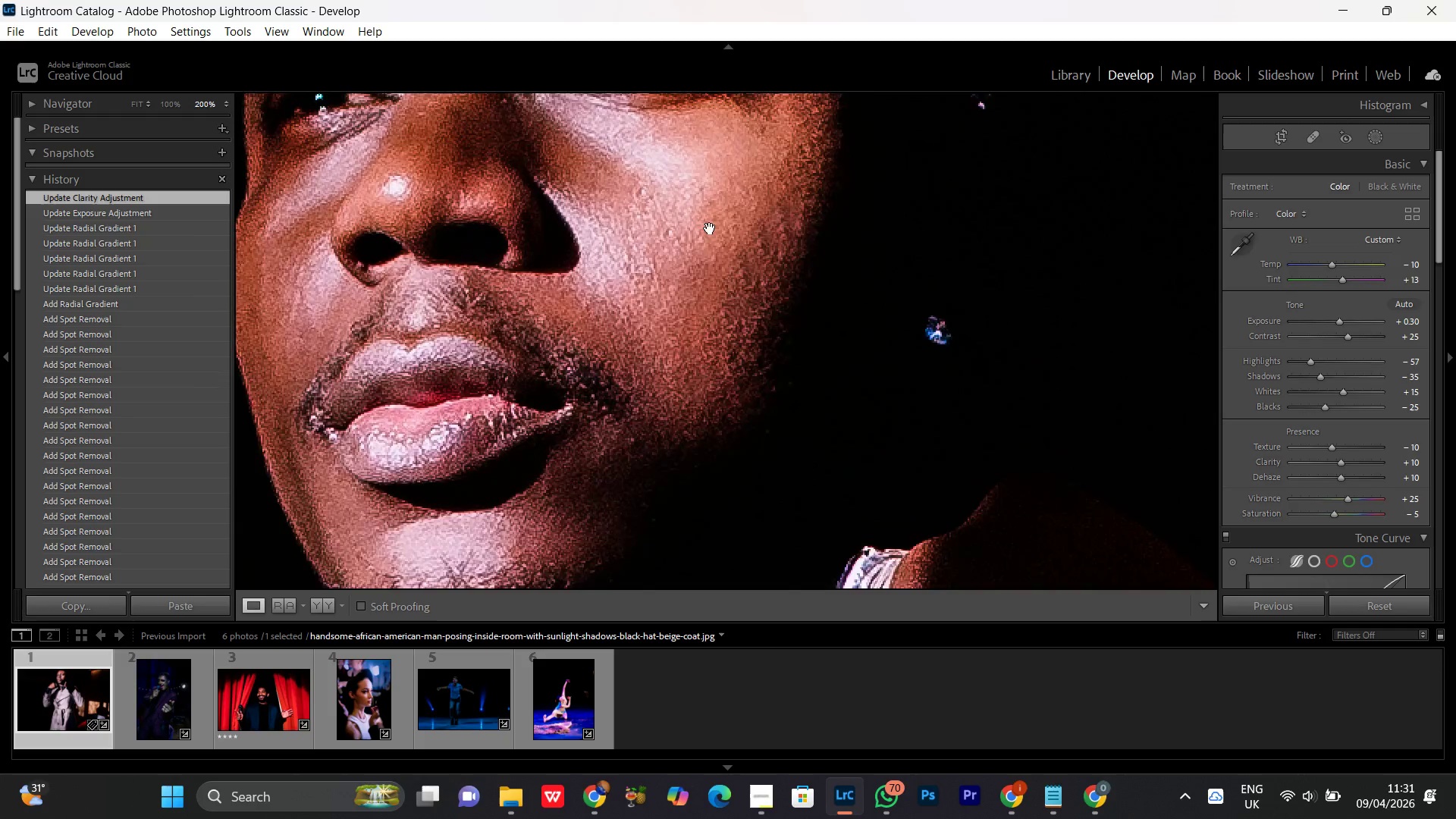 
left_click_drag(start_coordinate=[711, 228], to_coordinate=[717, 406])
 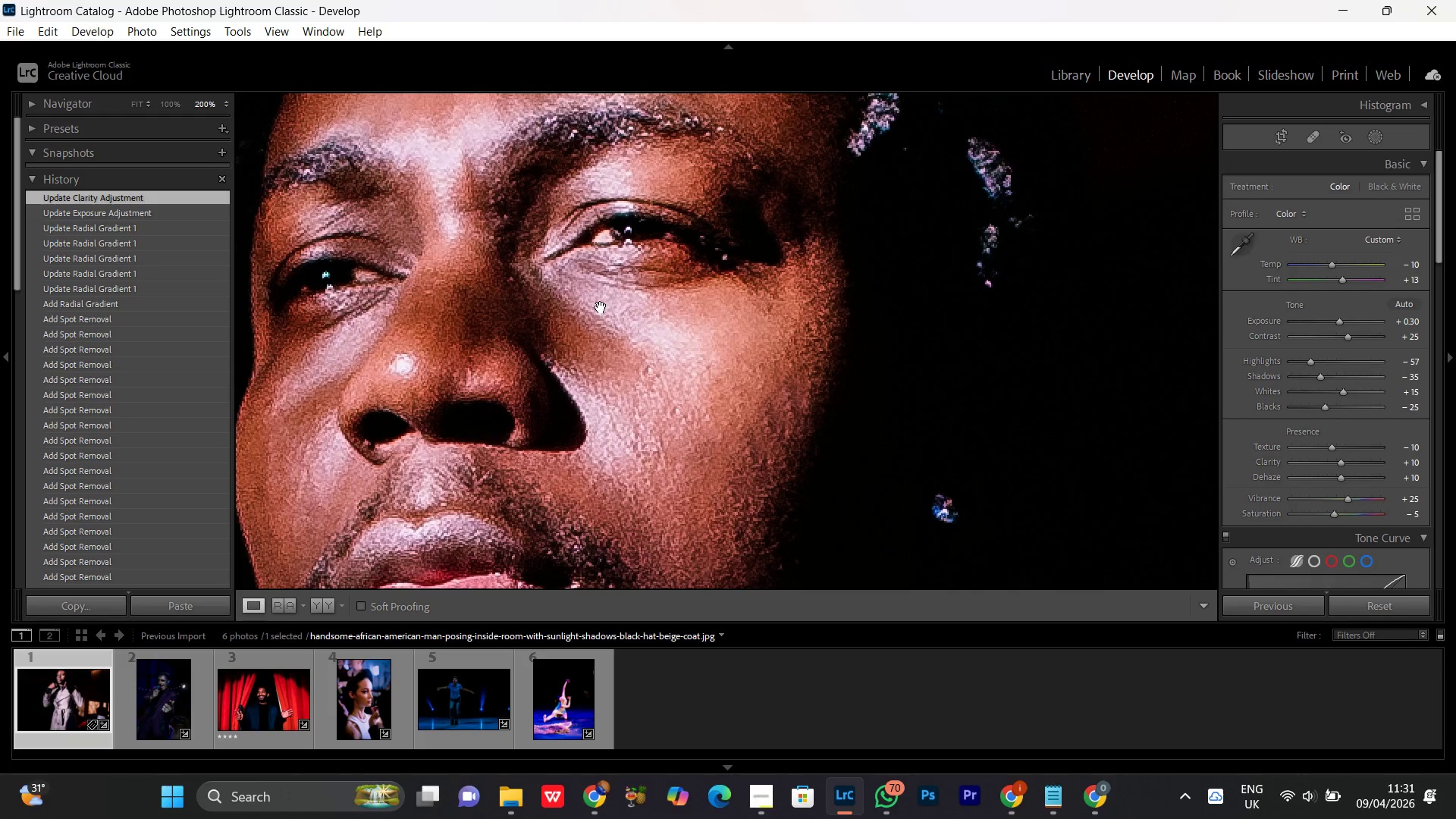 
left_click([1307, 137])
 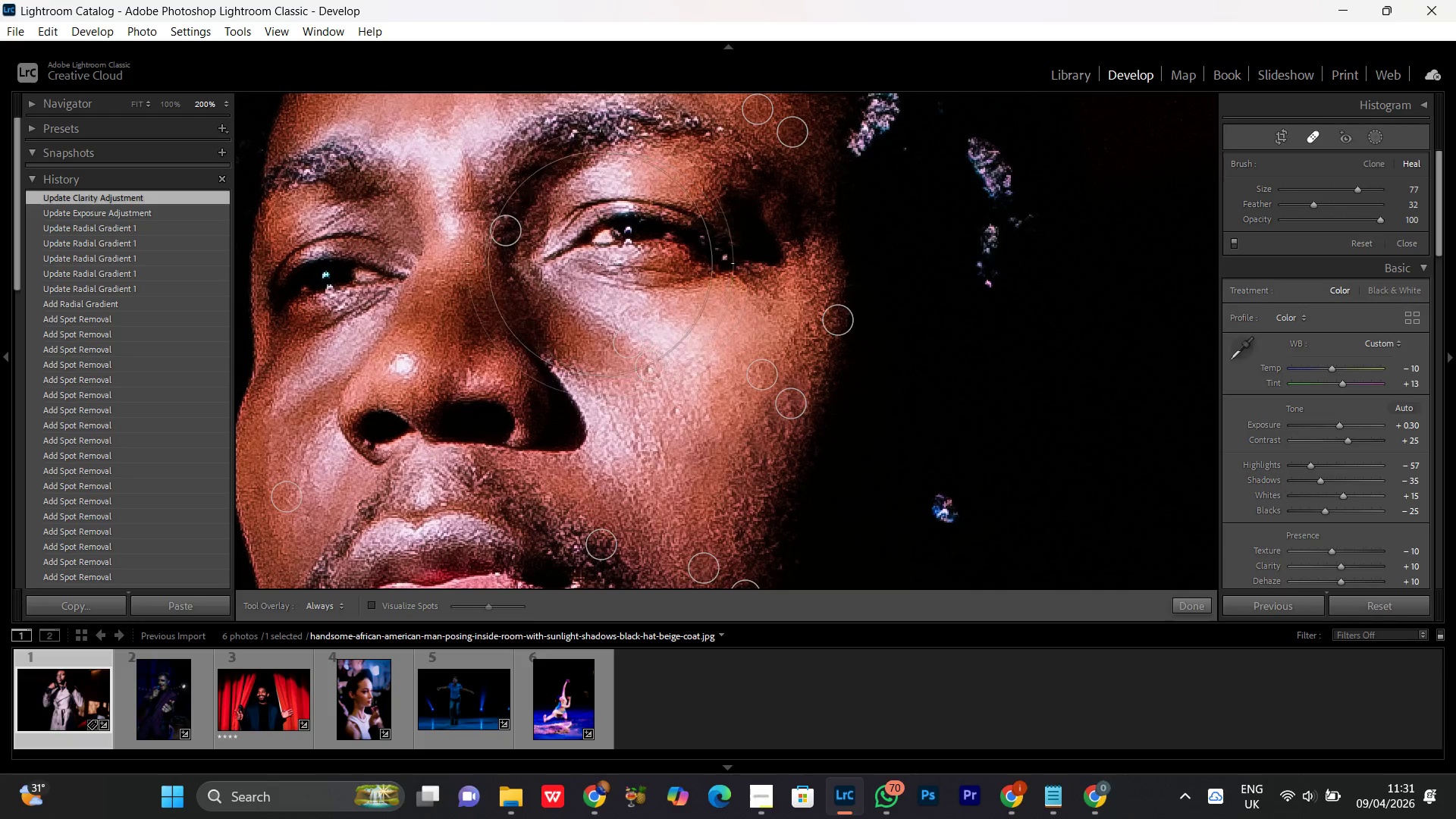 
scroll: coordinate [630, 250], scroll_direction: down, amount: 6.0
 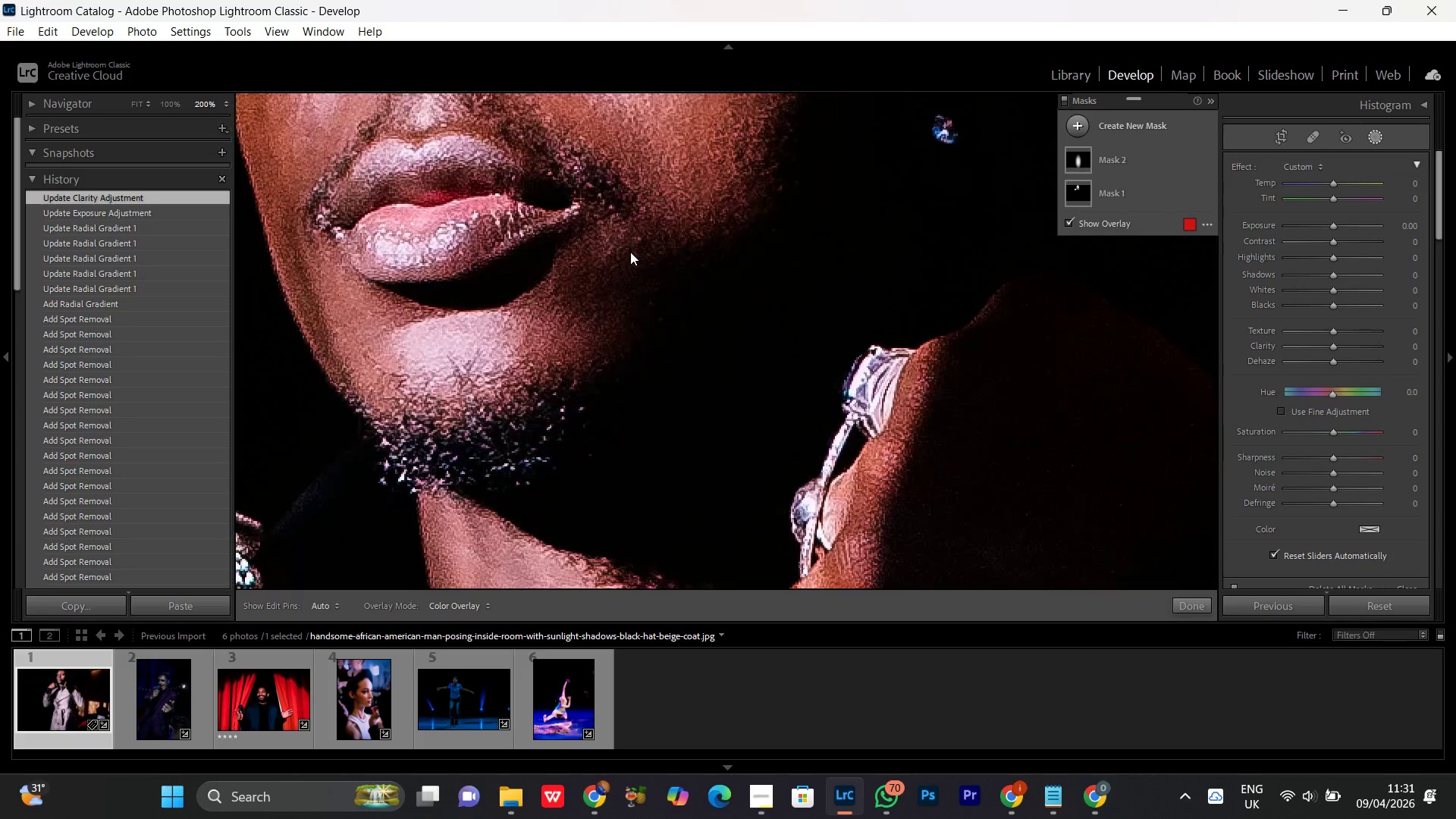 
scroll: coordinate [606, 278], scroll_direction: up, amount: 2.0
 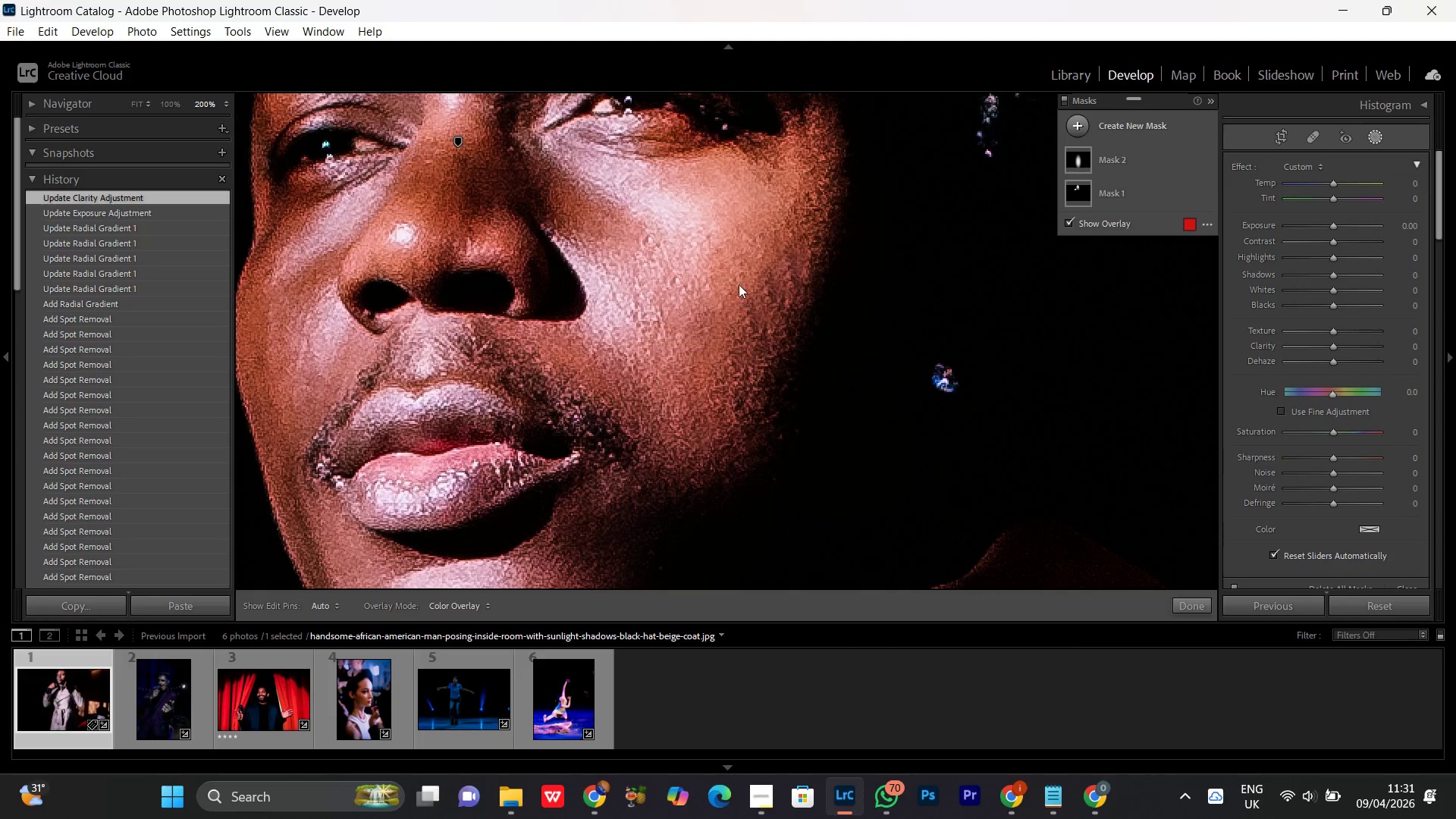 
hold_key(key=Space, duration=1.09)
 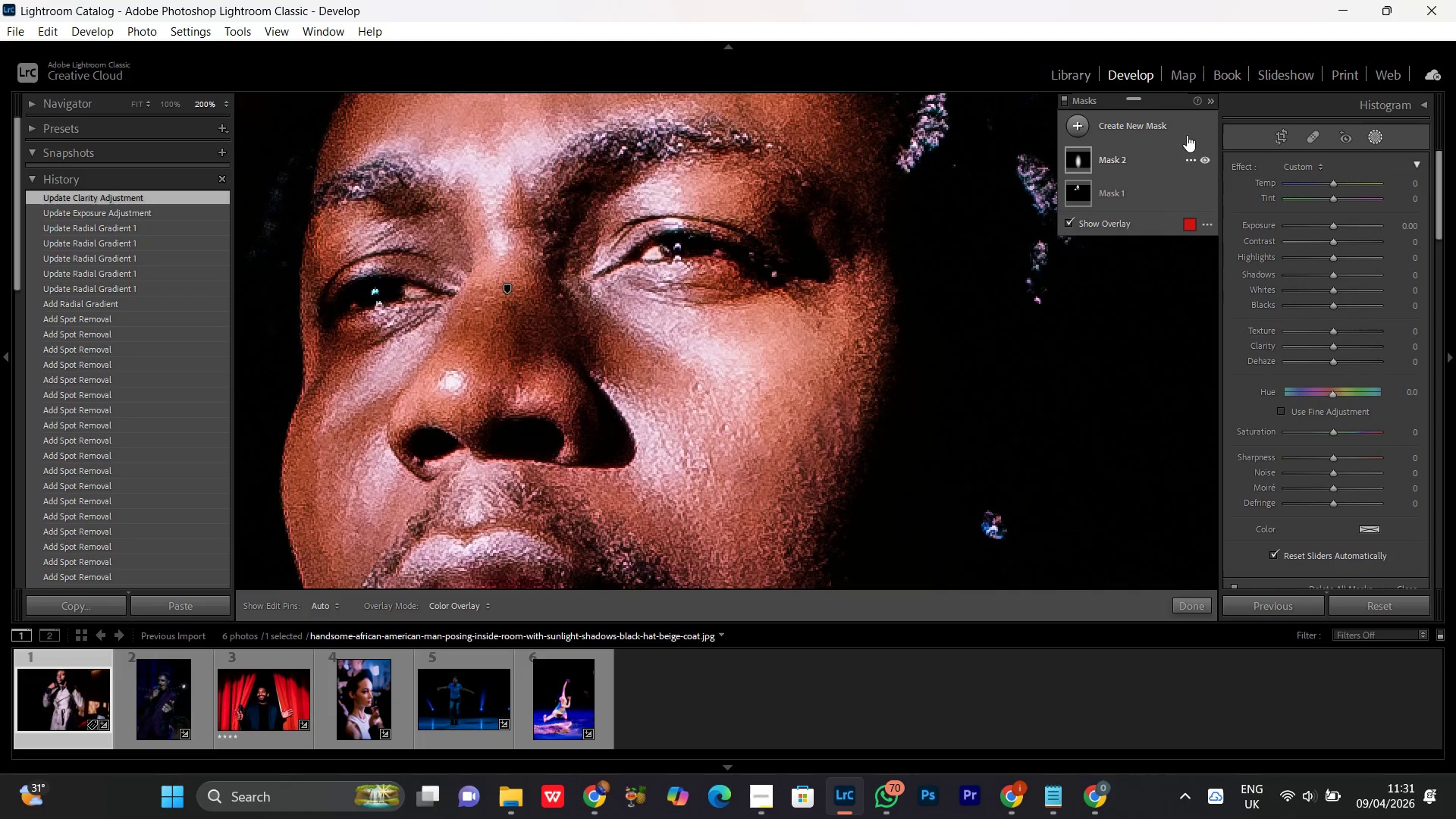 
left_click_drag(start_coordinate=[697, 193], to_coordinate=[746, 340])
 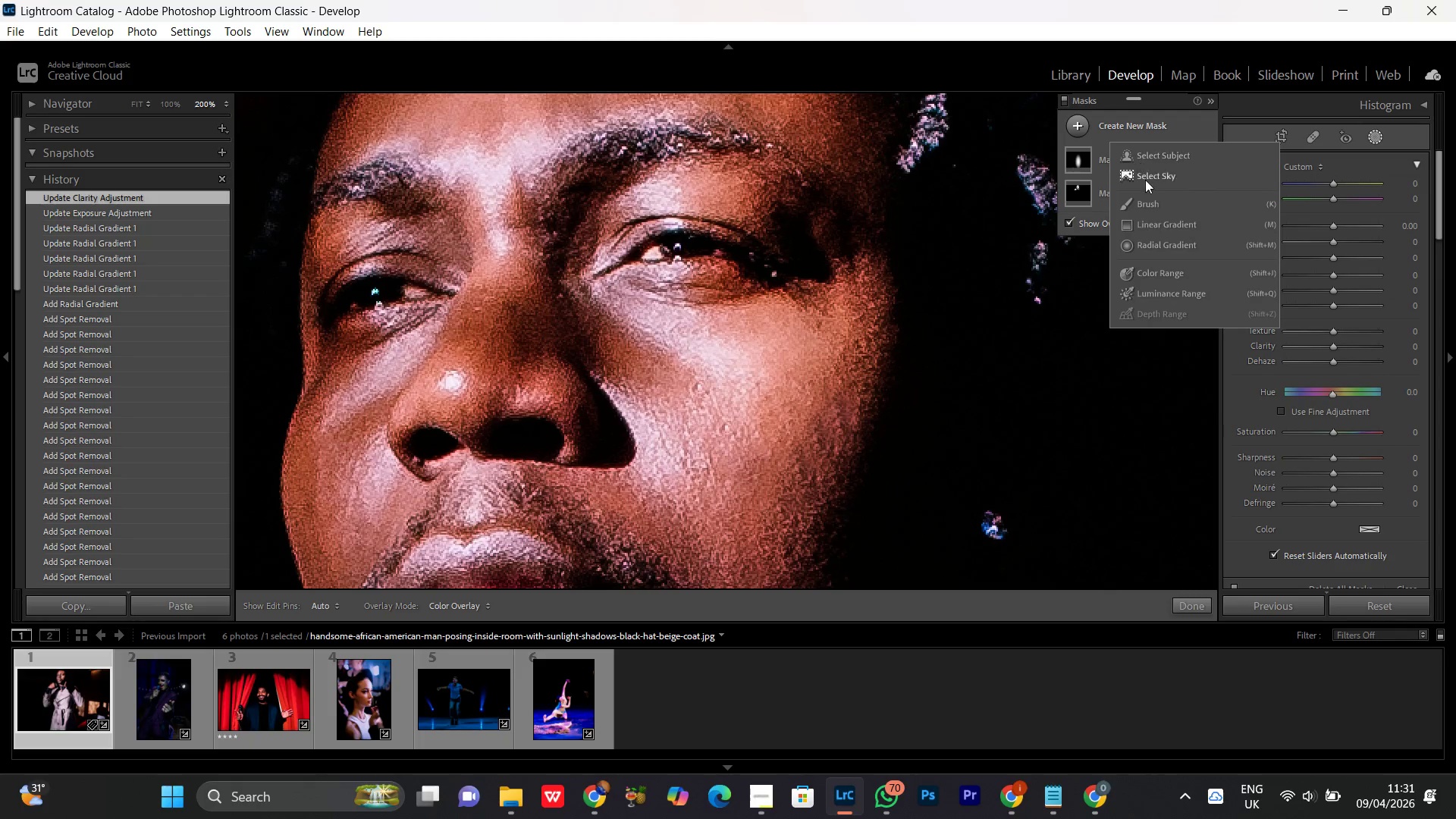 
left_click([1144, 203])
 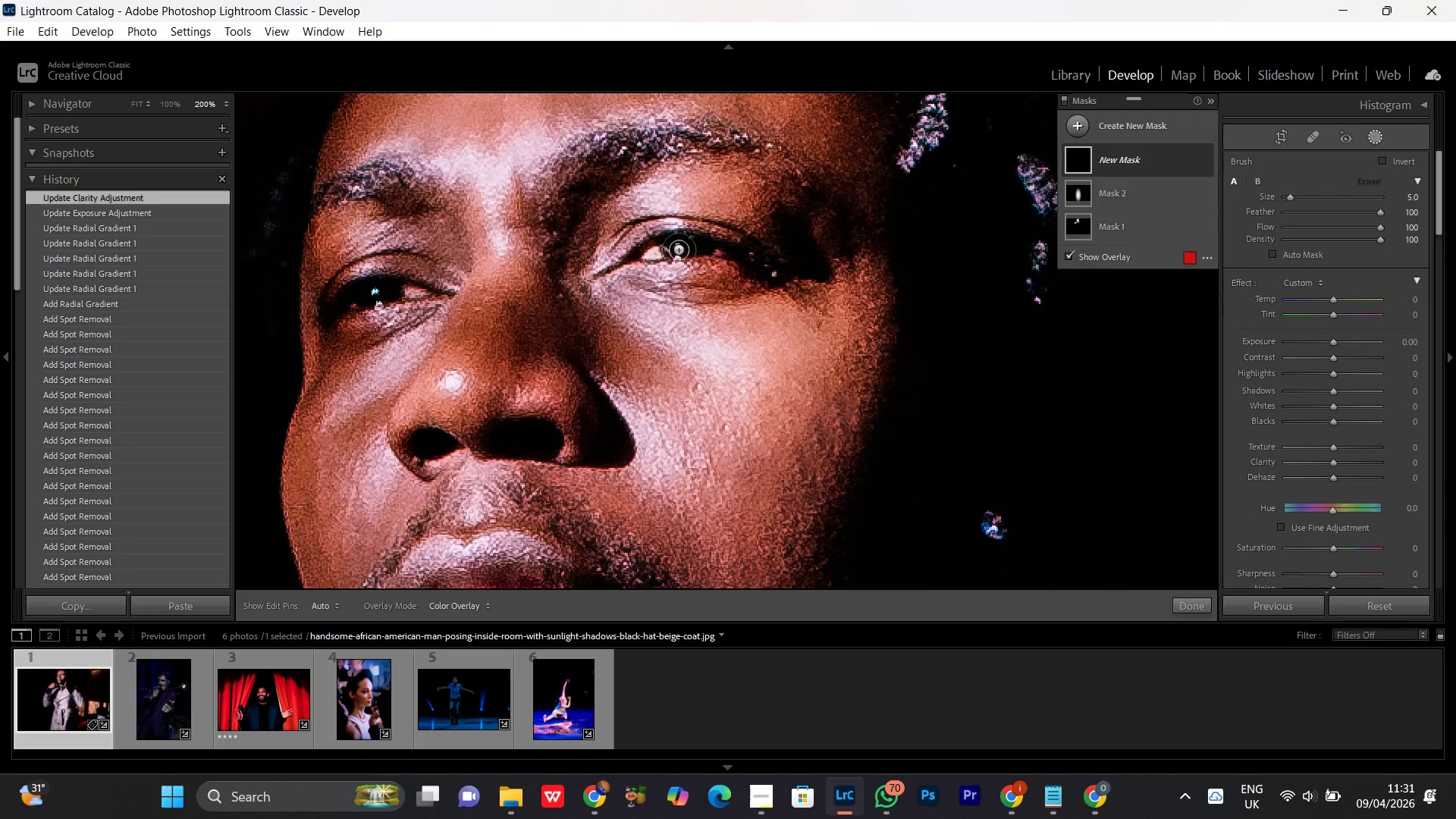 
left_click_drag(start_coordinate=[642, 254], to_coordinate=[655, 248])
 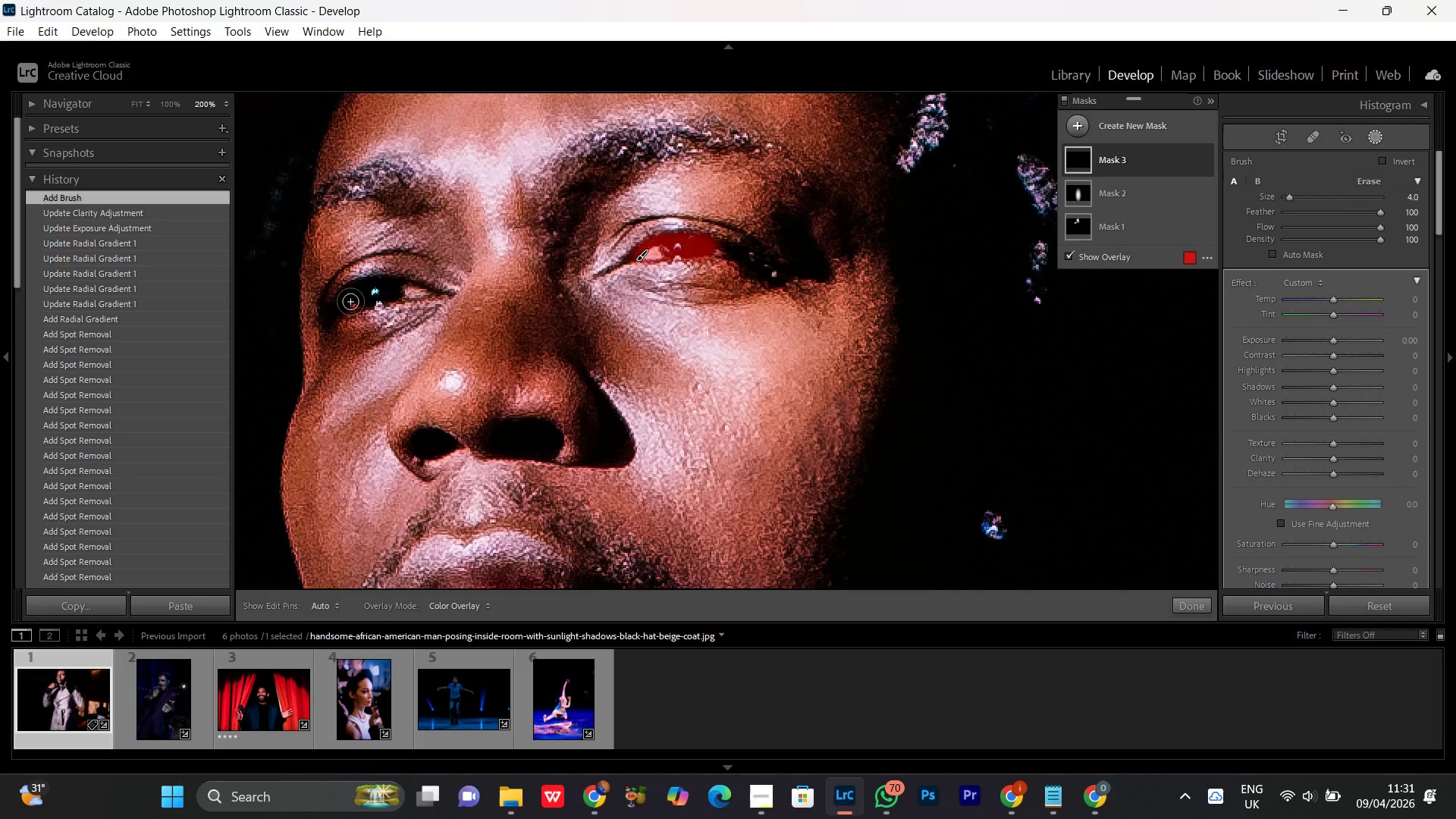 
scroll: coordinate [642, 254], scroll_direction: down, amount: 1.0
 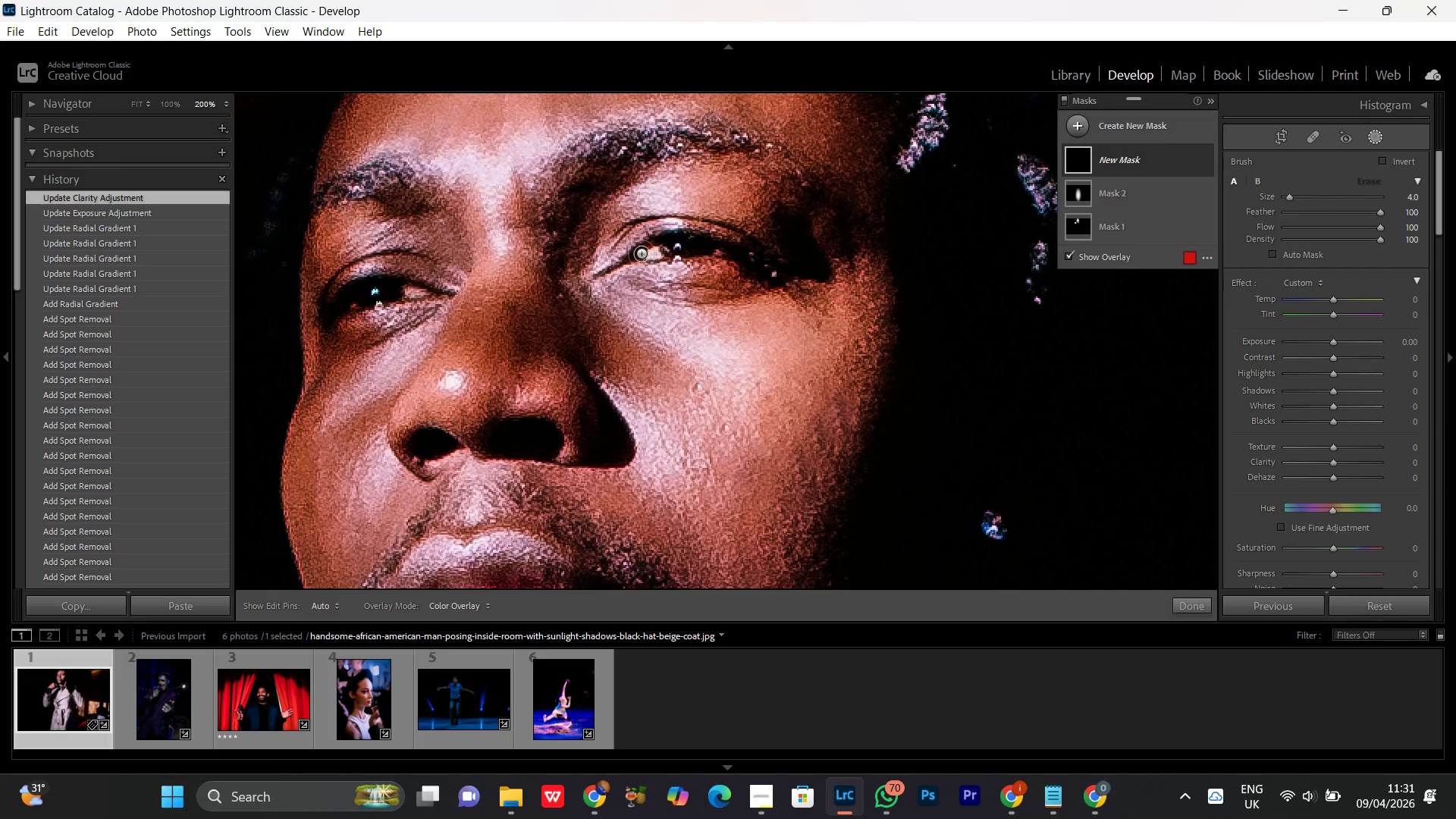 
left_click_drag(start_coordinate=[349, 301], to_coordinate=[356, 304])
 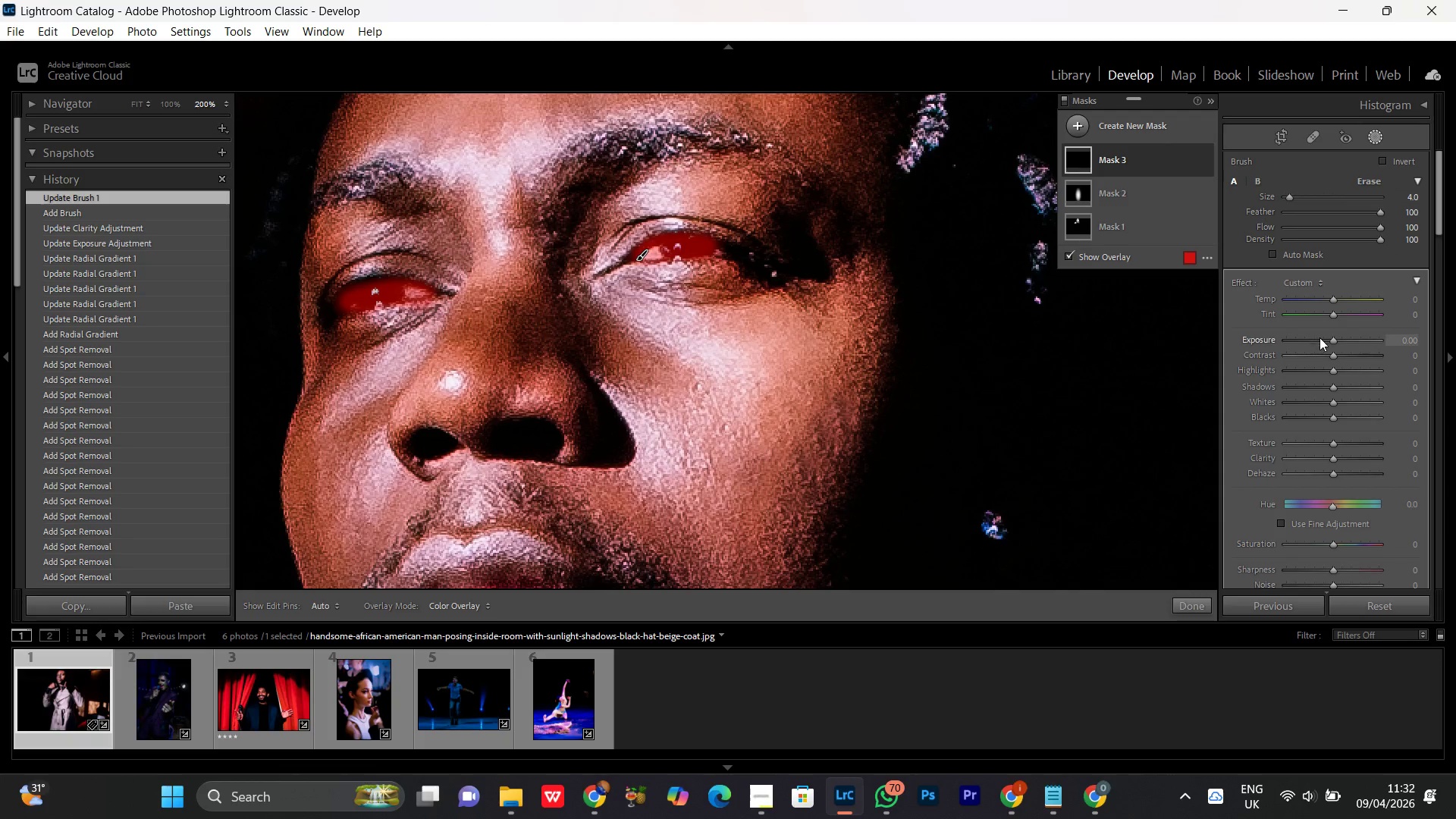 
left_click([1331, 340])
 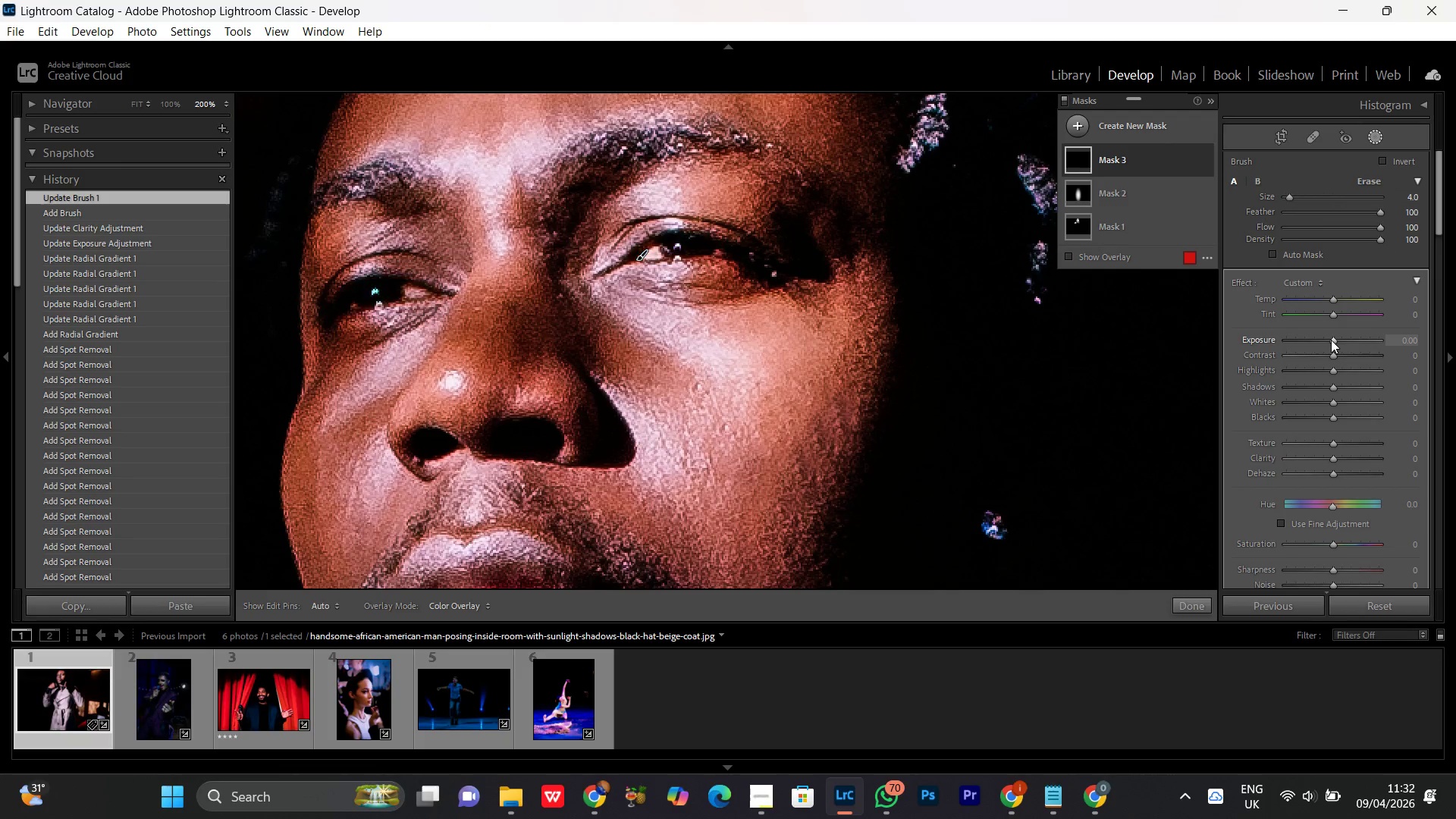 
scroll: coordinate [1331, 340], scroll_direction: up, amount: 3.0
 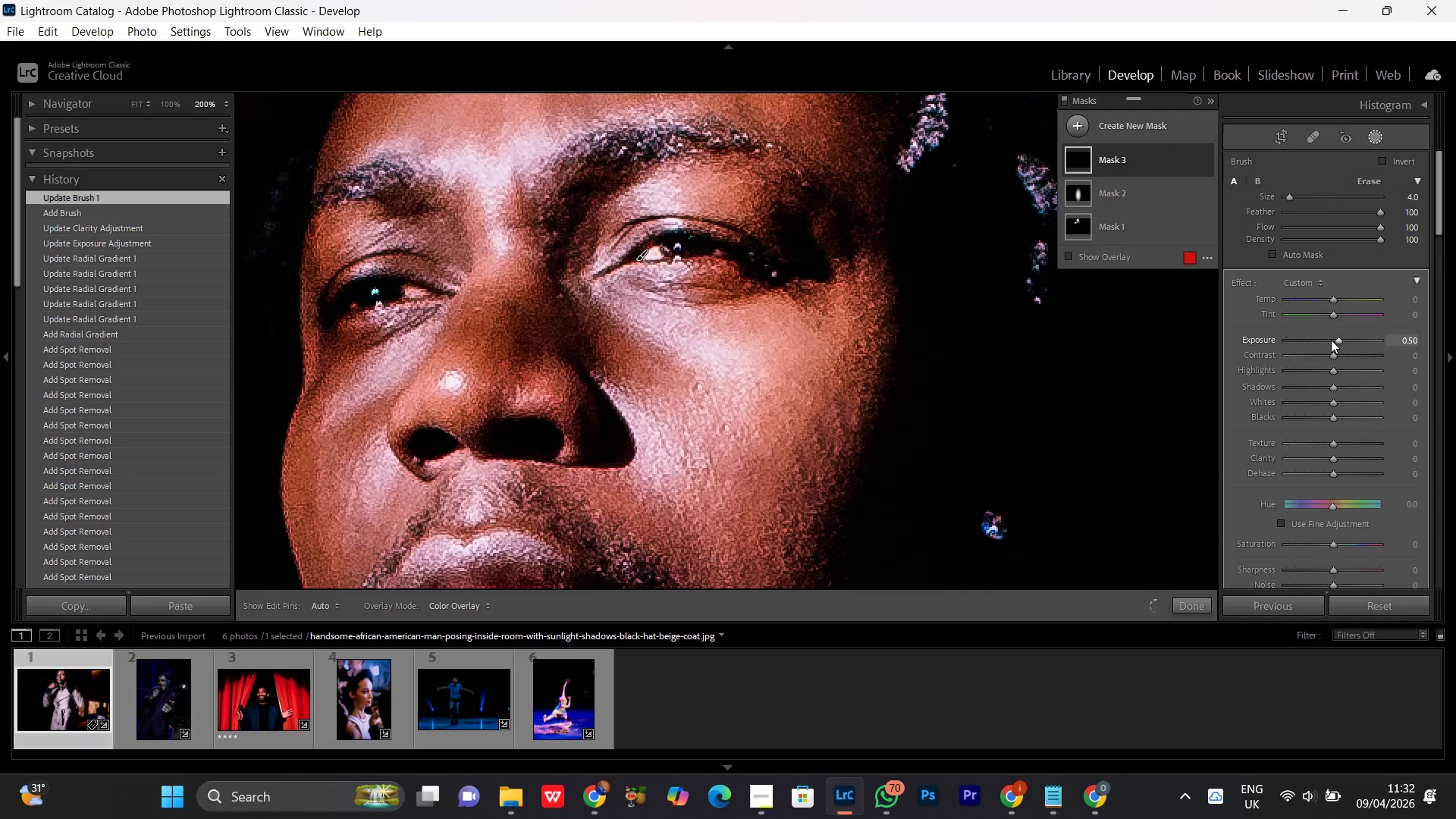 
scroll: coordinate [1331, 340], scroll_direction: down, amount: 1.0
 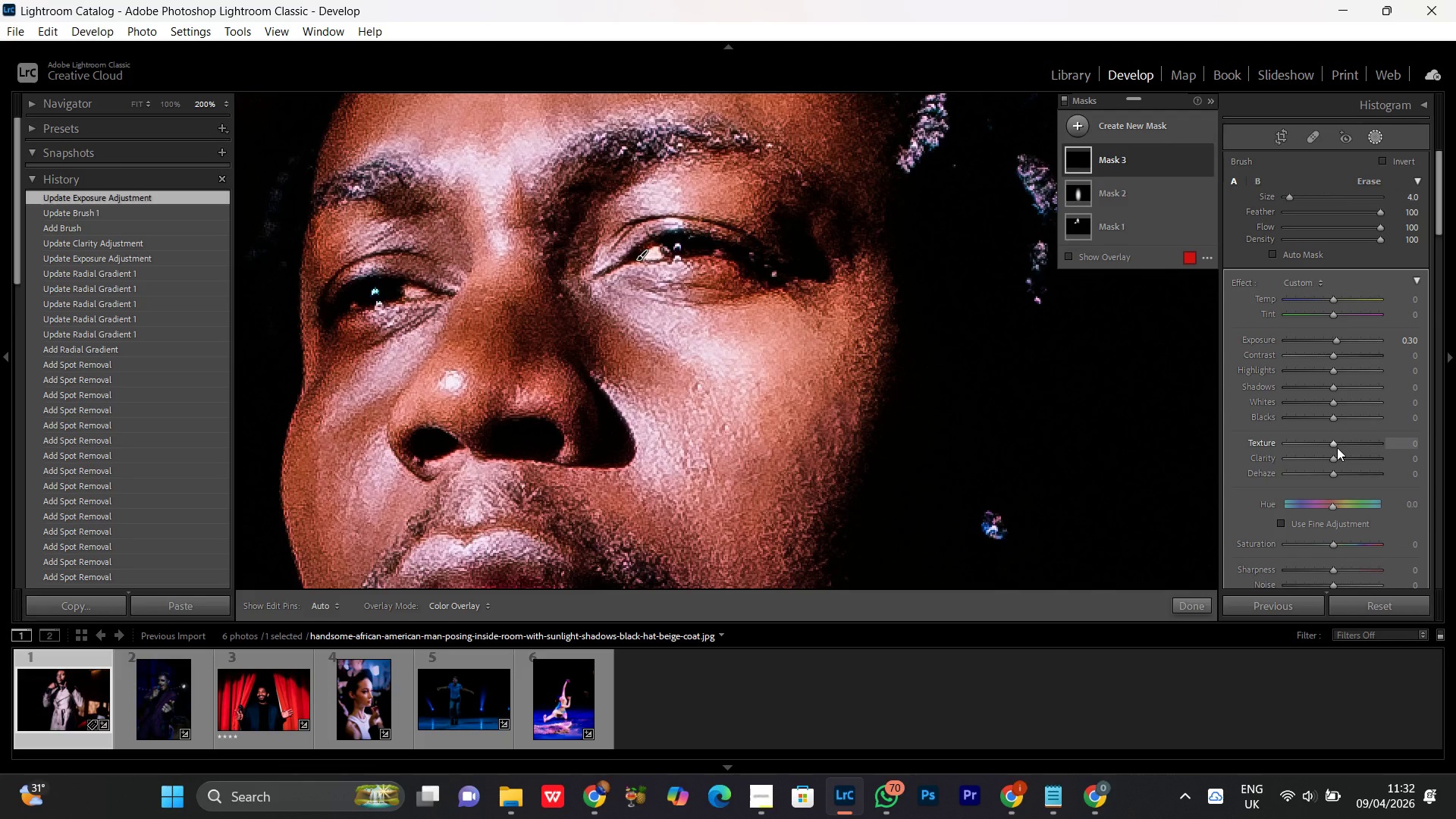 
wait(28.95)
 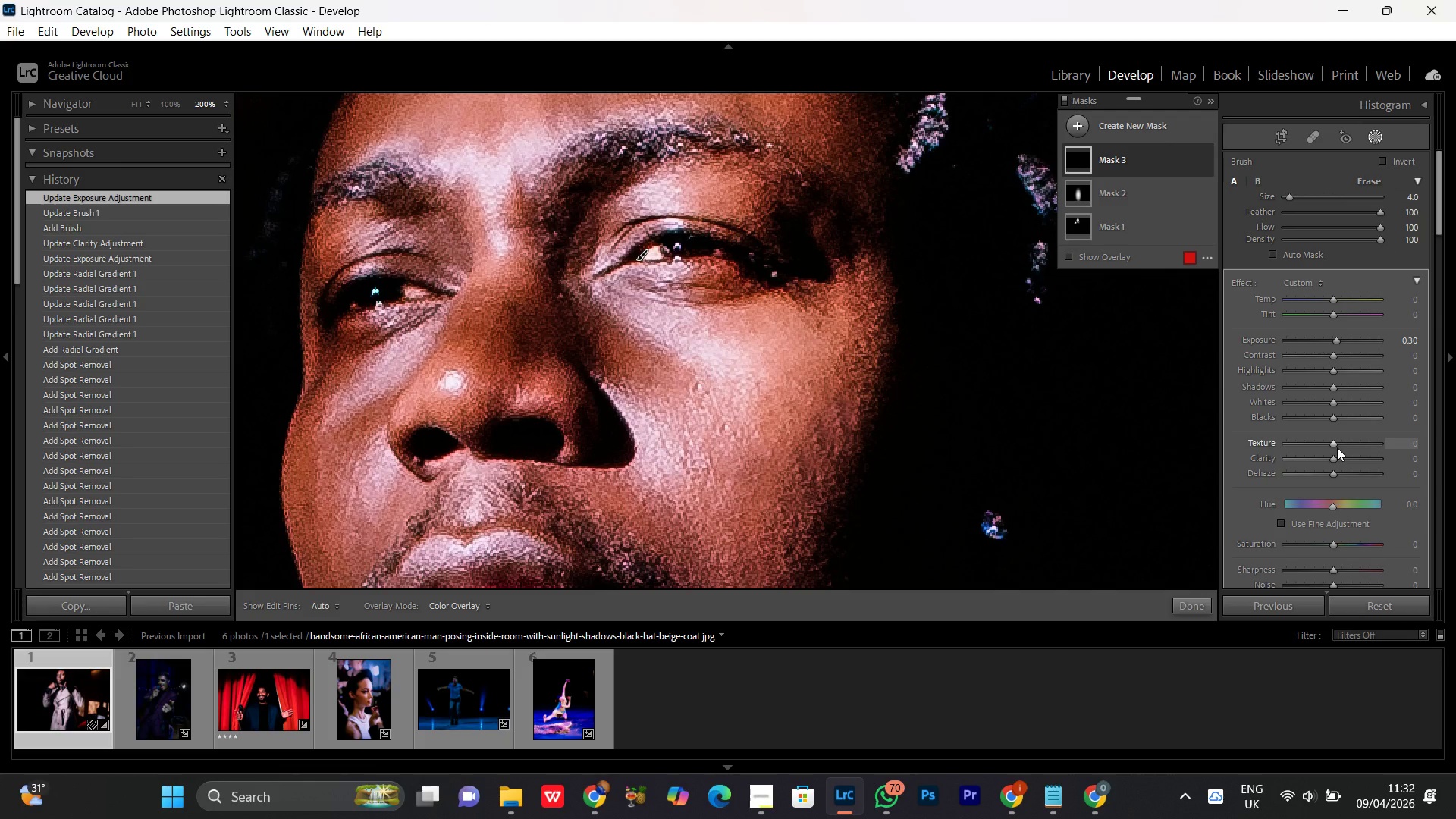 
left_click([1336, 445])
 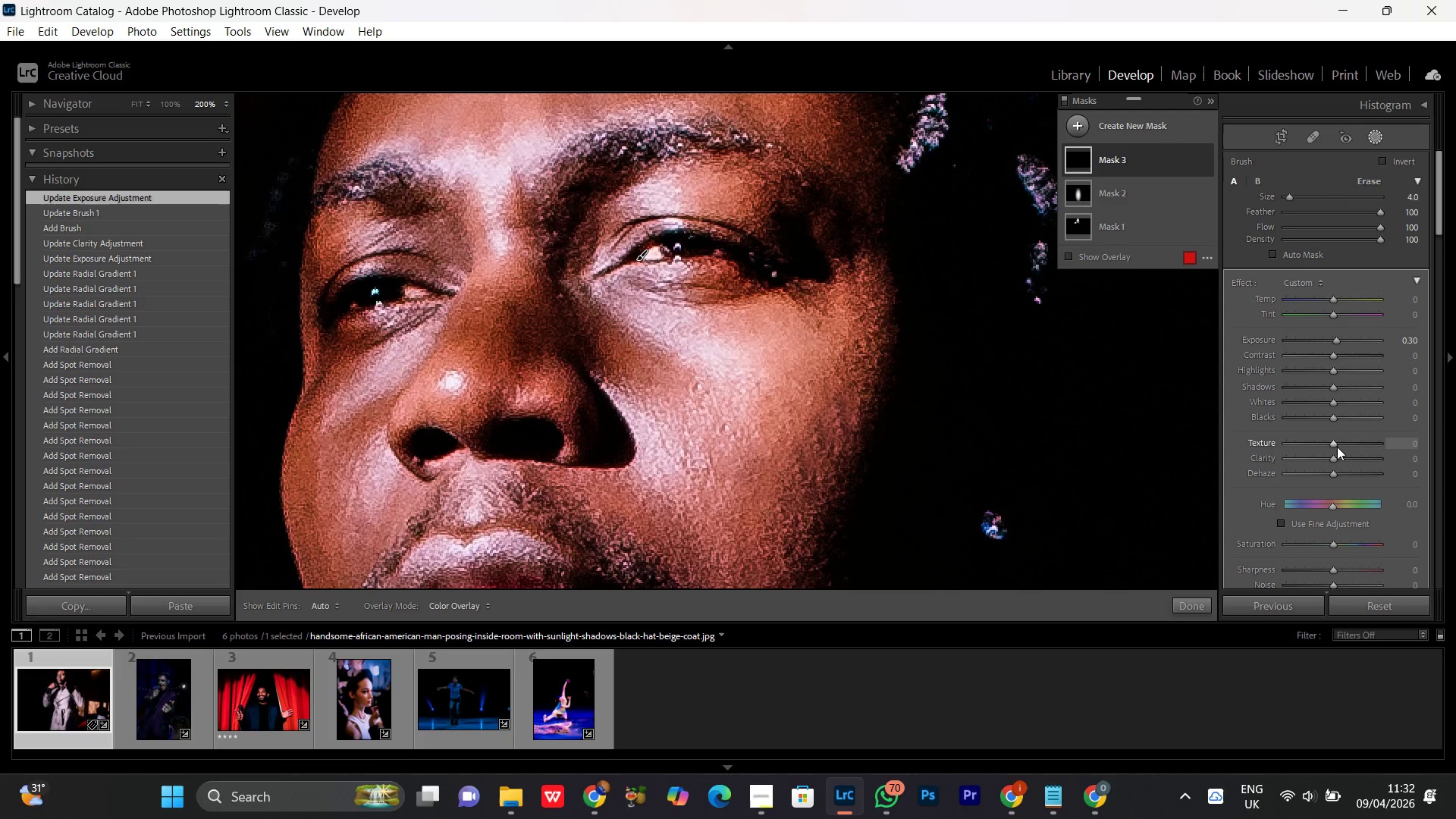 
scroll: coordinate [1337, 447], scroll_direction: up, amount: 16.0
 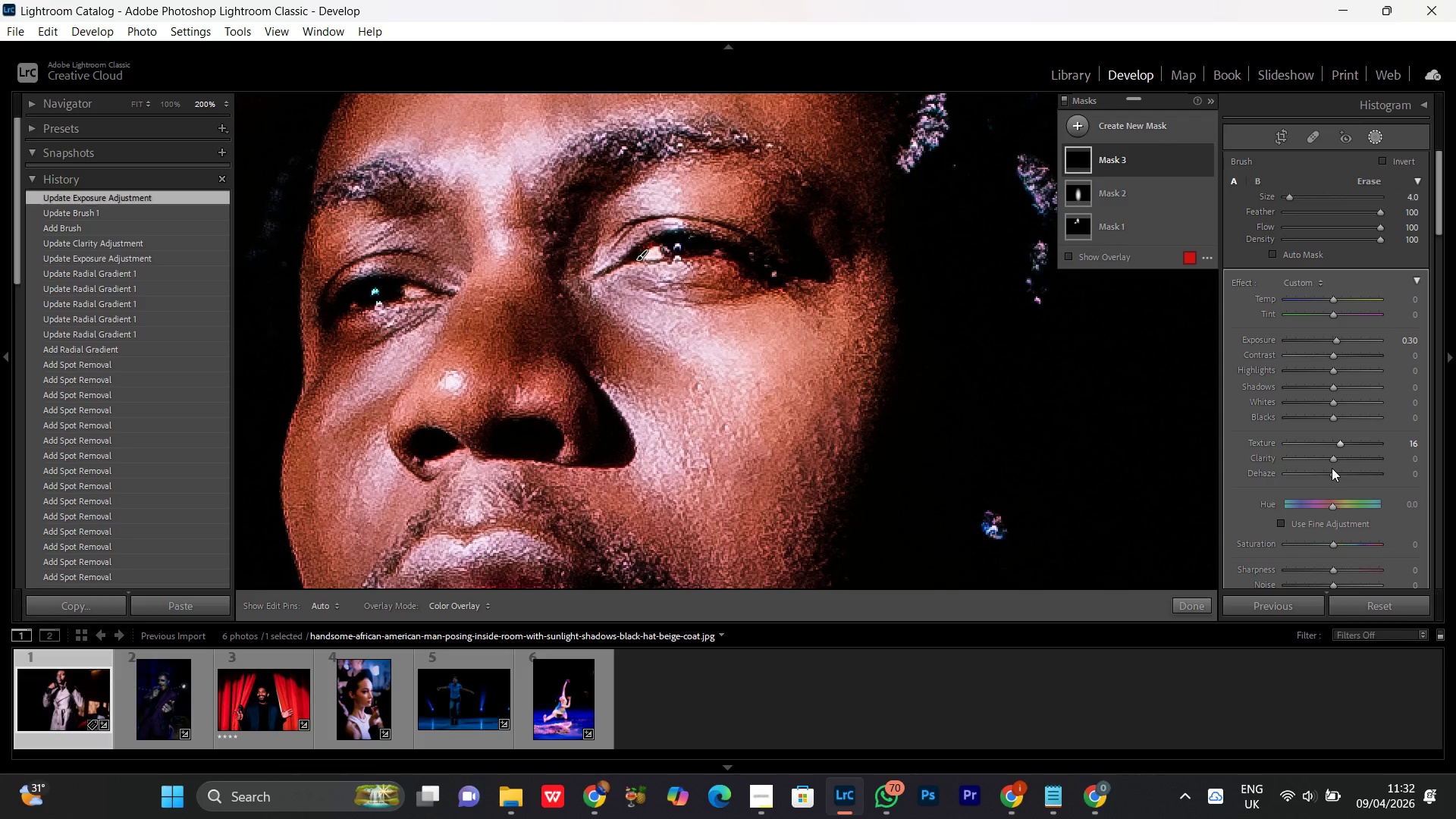 
left_click([1332, 458])
 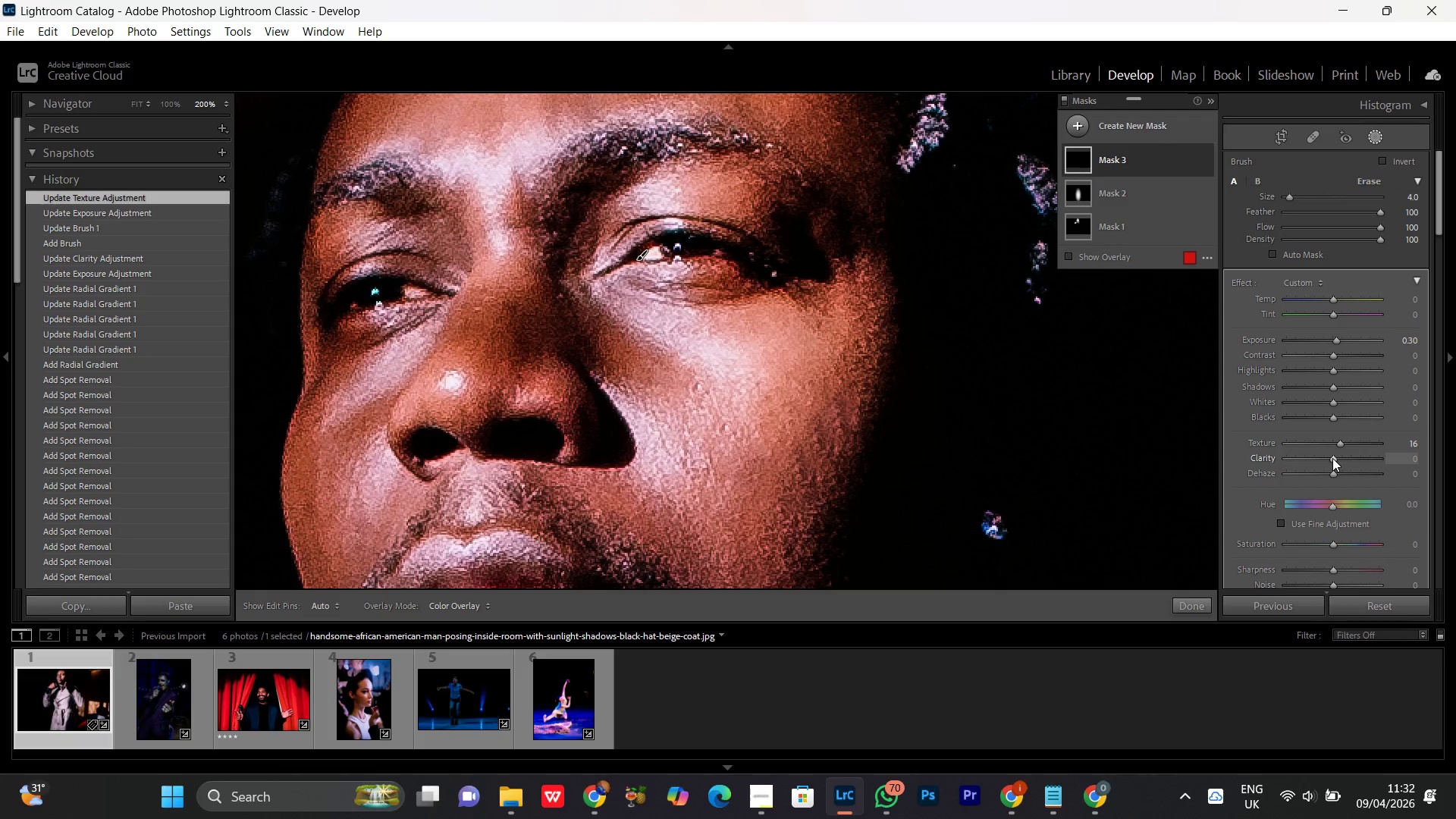 
scroll: coordinate [1332, 458], scroll_direction: up, amount: 10.0
 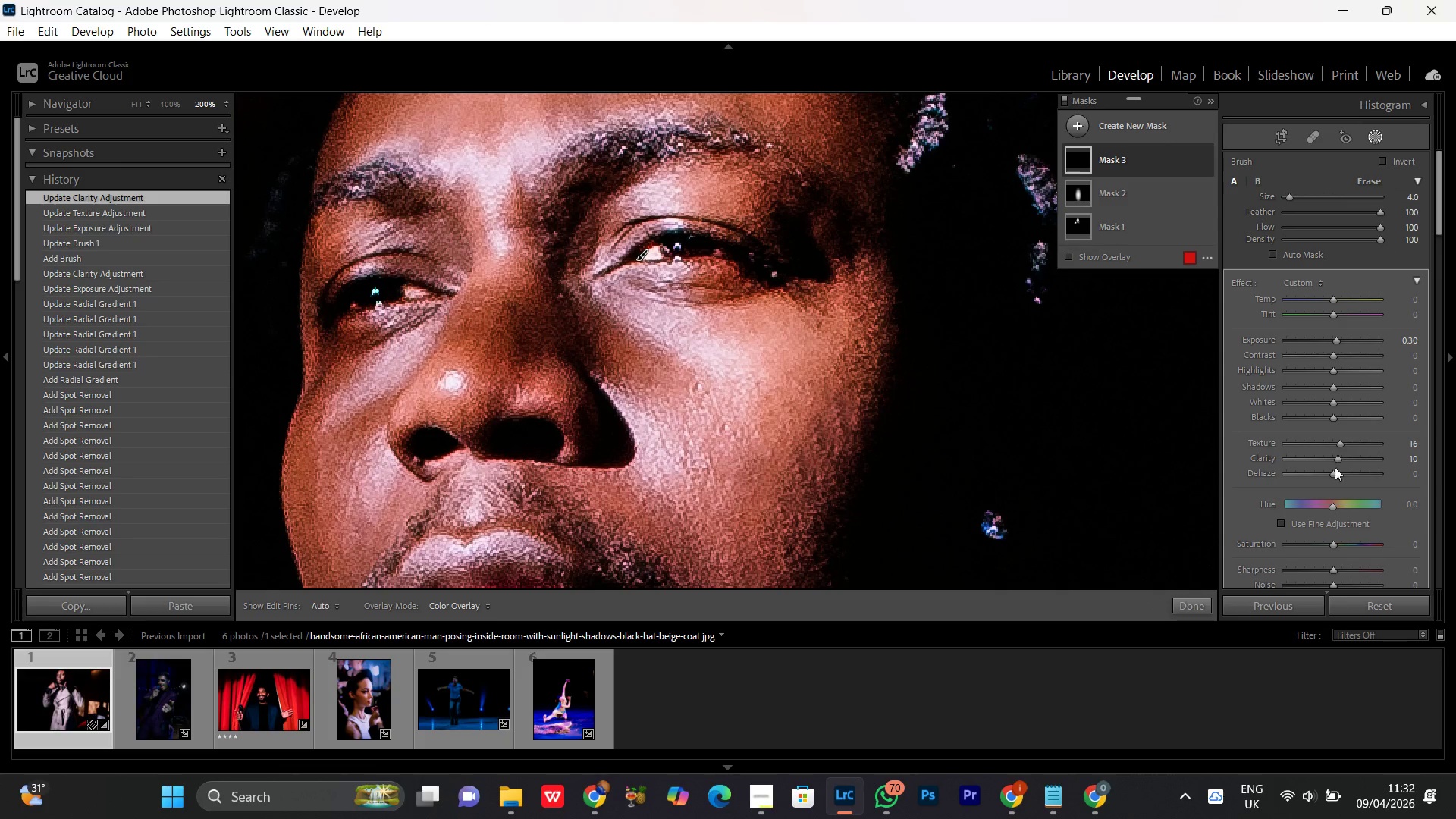 
wait(5.35)
 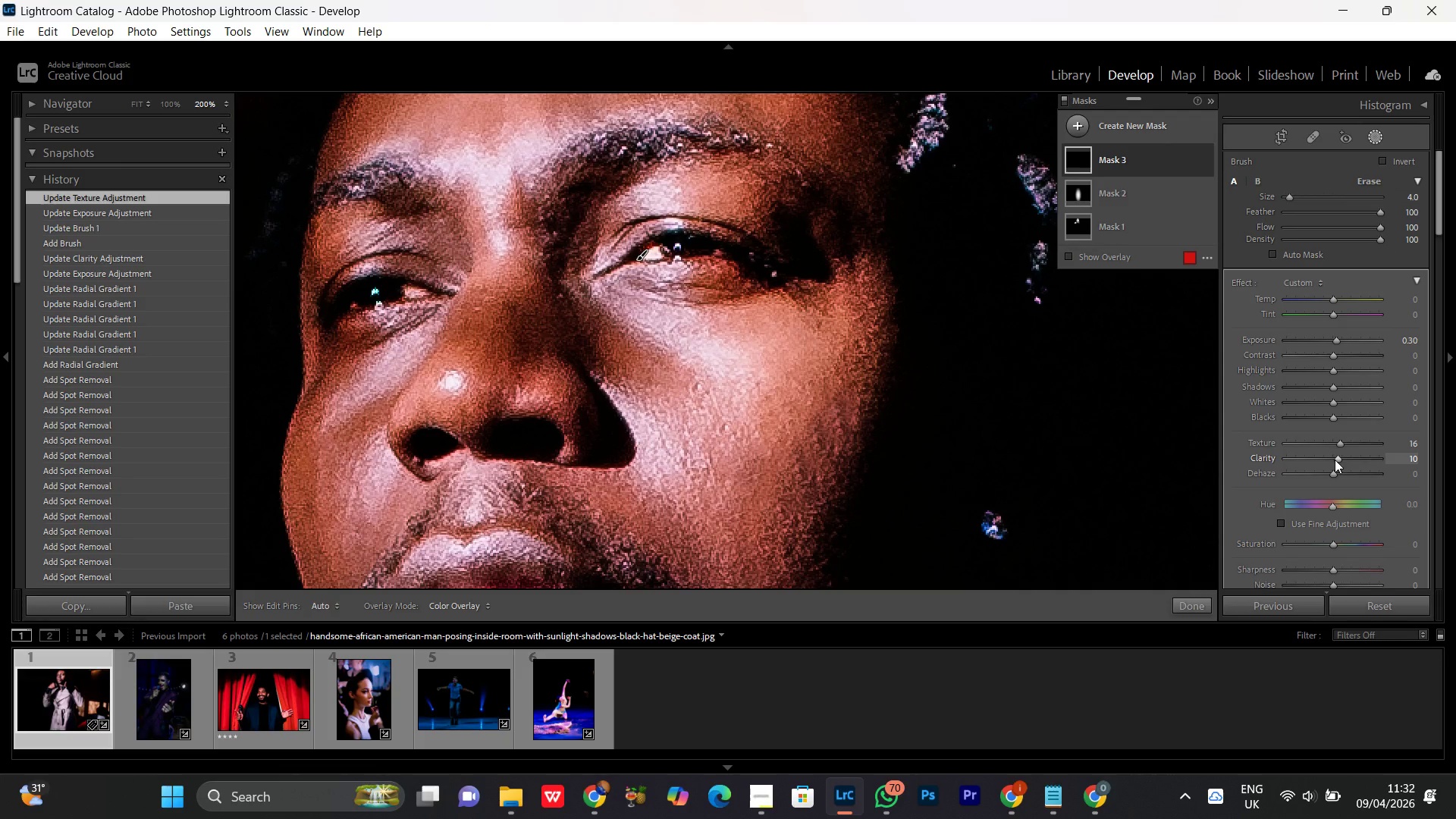 
left_click([1332, 570])
 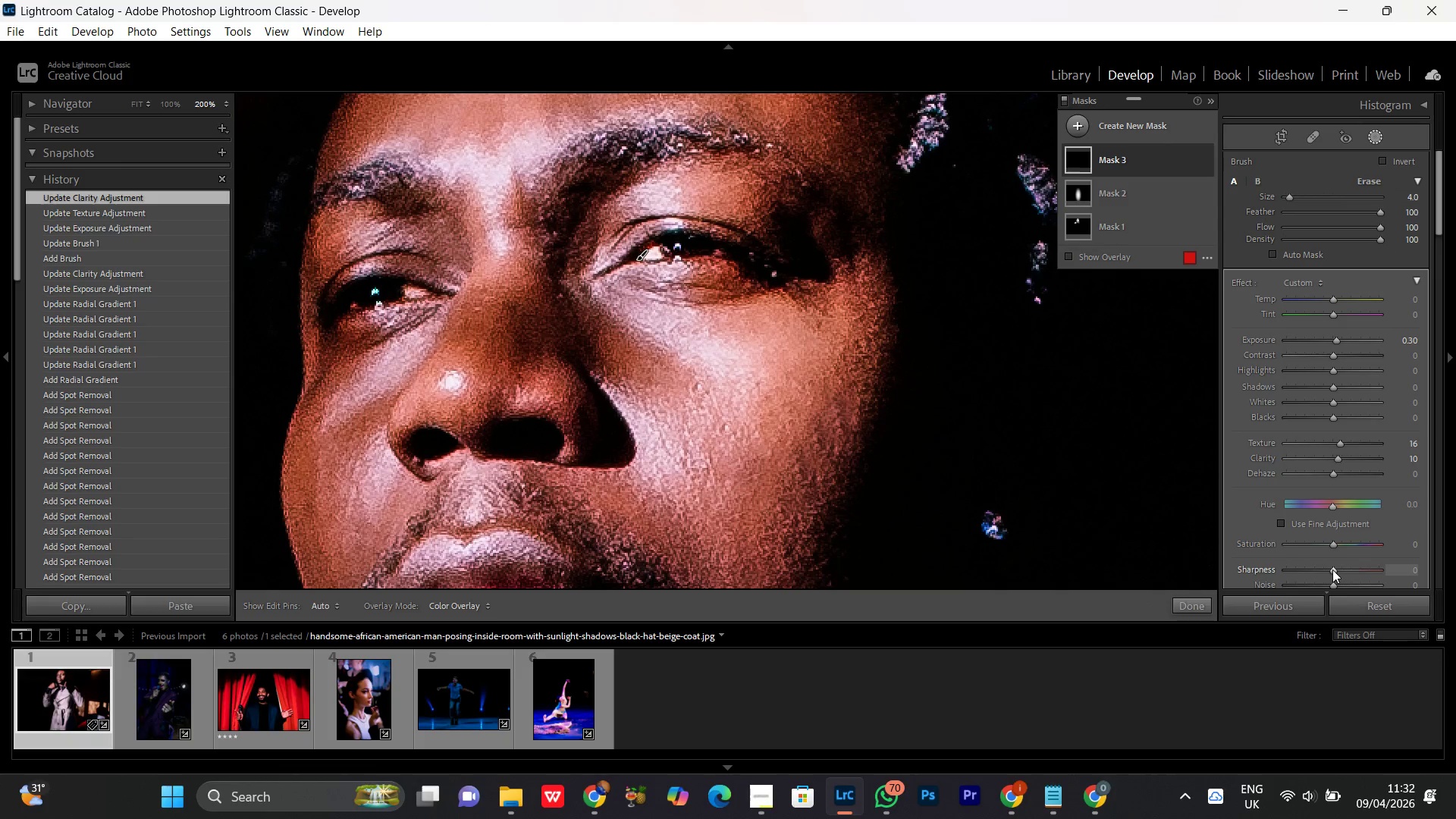 
scroll: coordinate [1333, 571], scroll_direction: up, amount: 19.0
 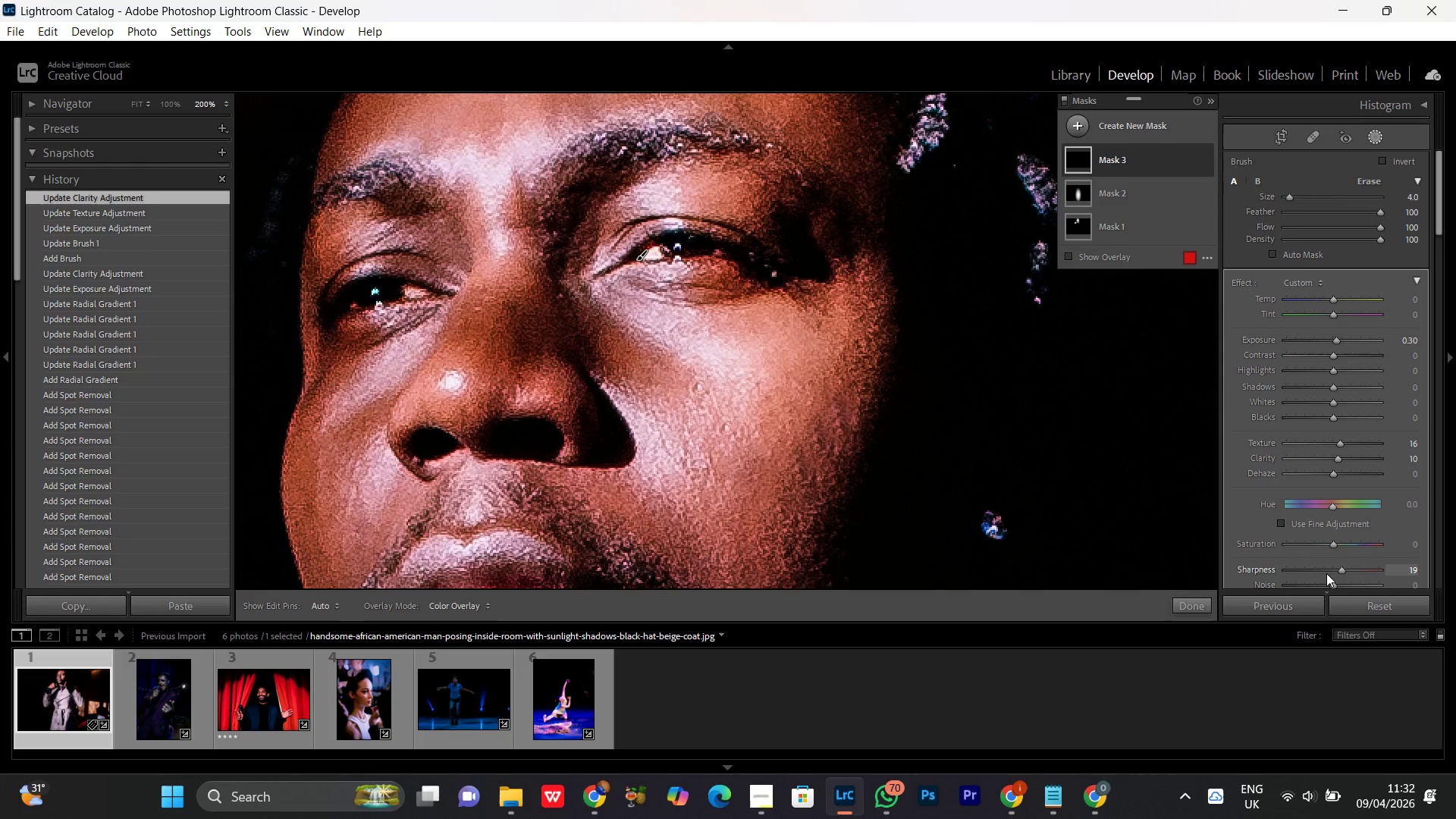 
left_click([1340, 570])
 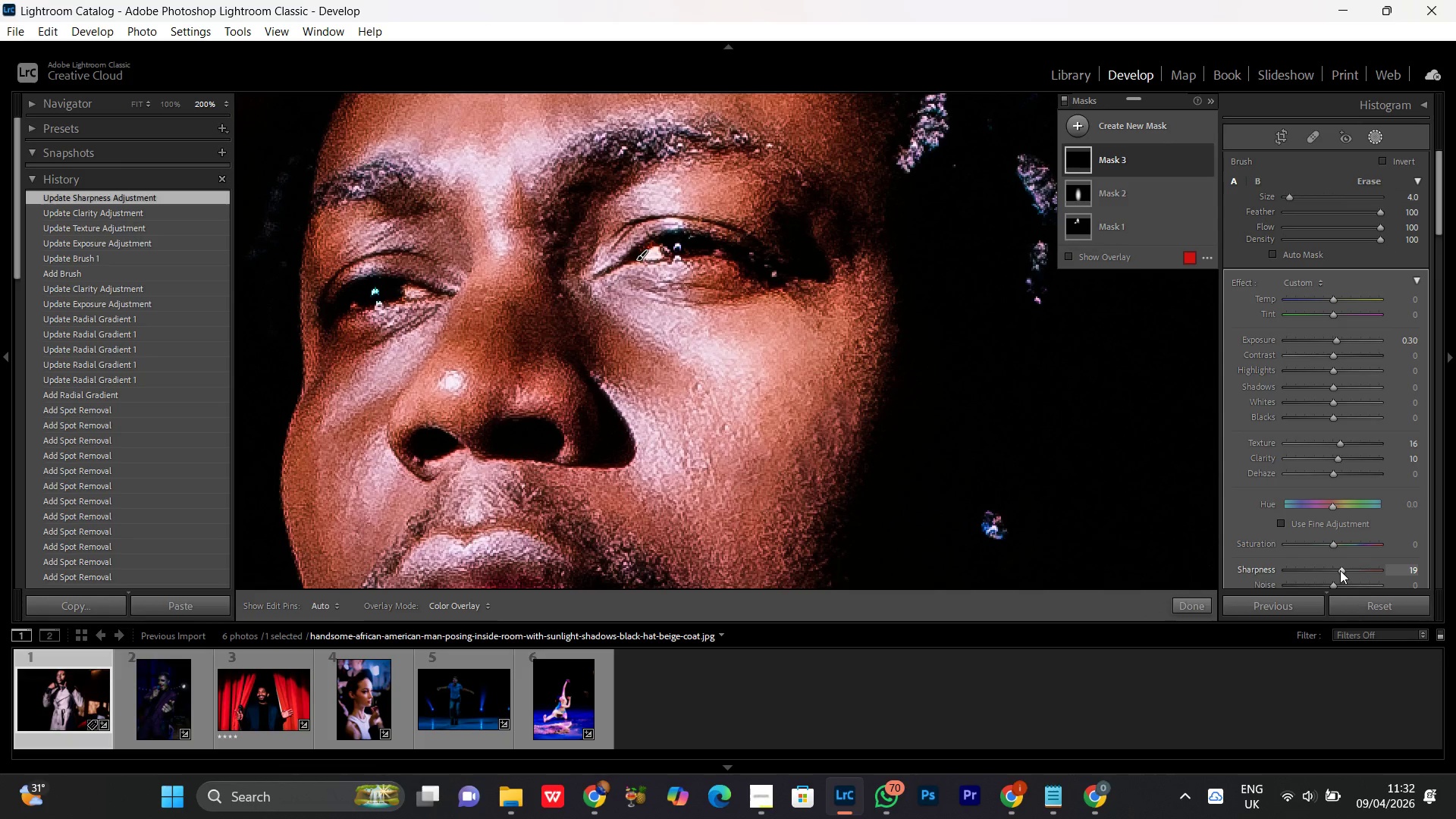 
scroll: coordinate [1340, 570], scroll_direction: down, amount: 3.0
 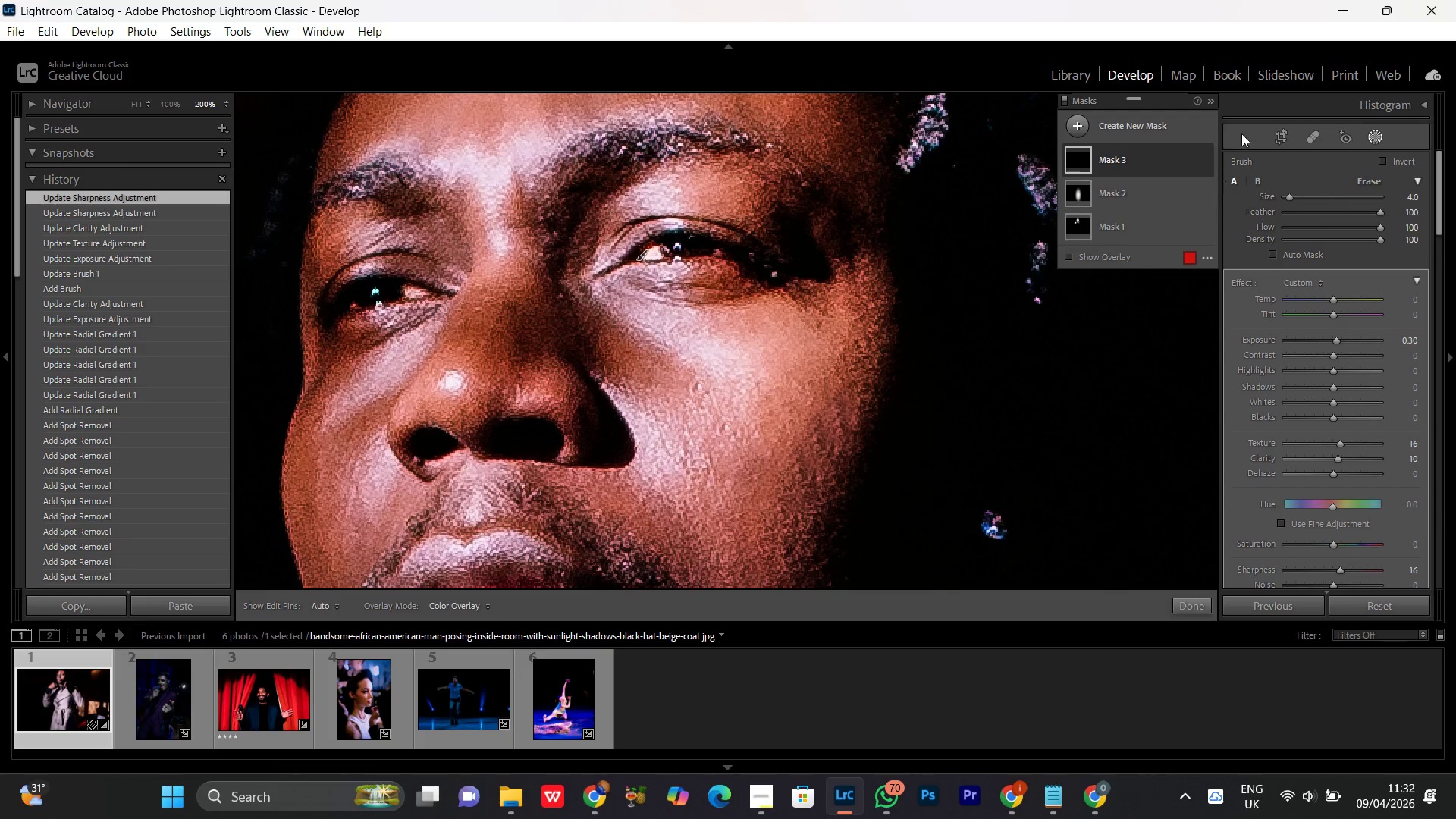 
left_click([1371, 136])
 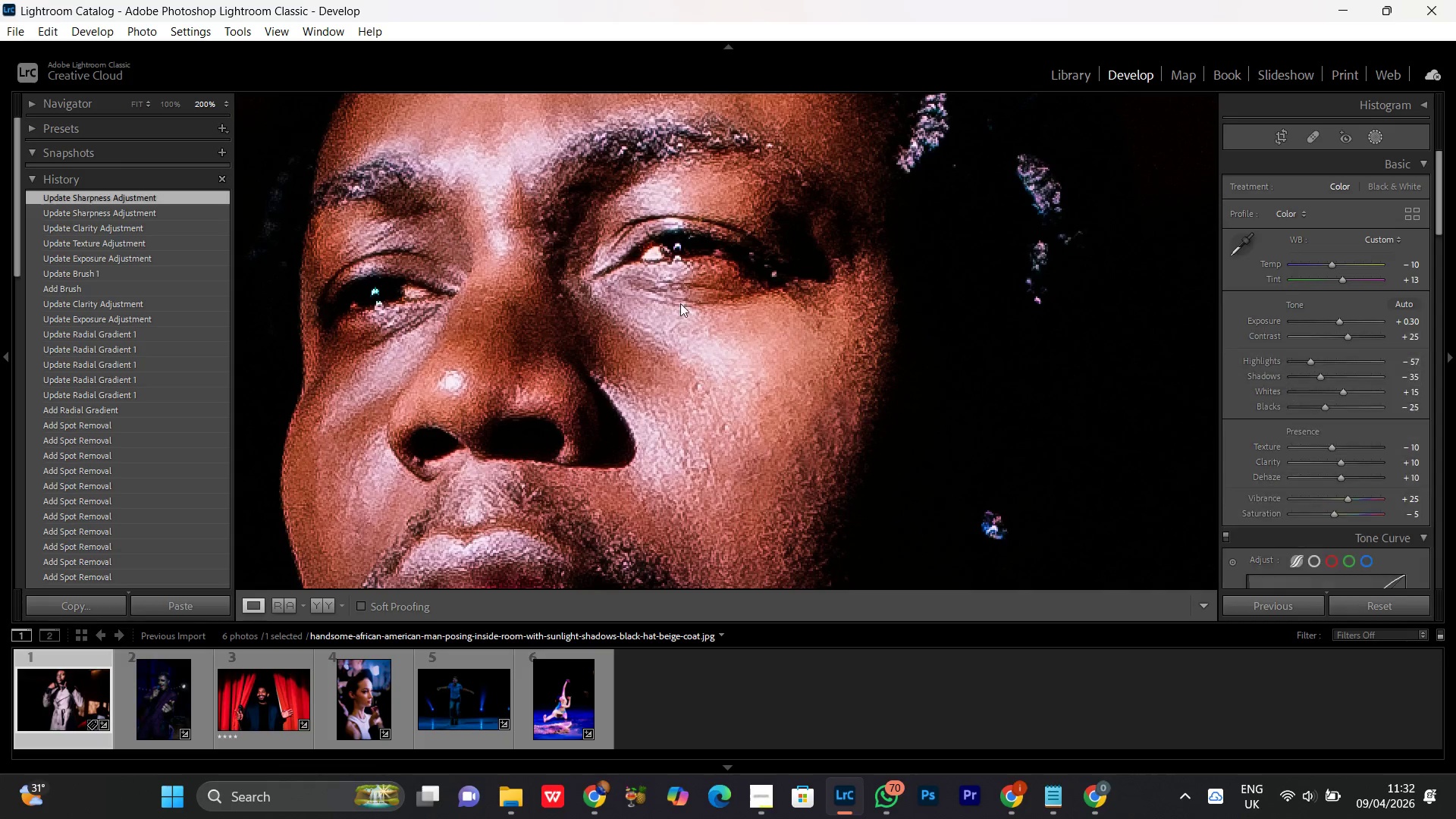 
left_click([682, 297])
 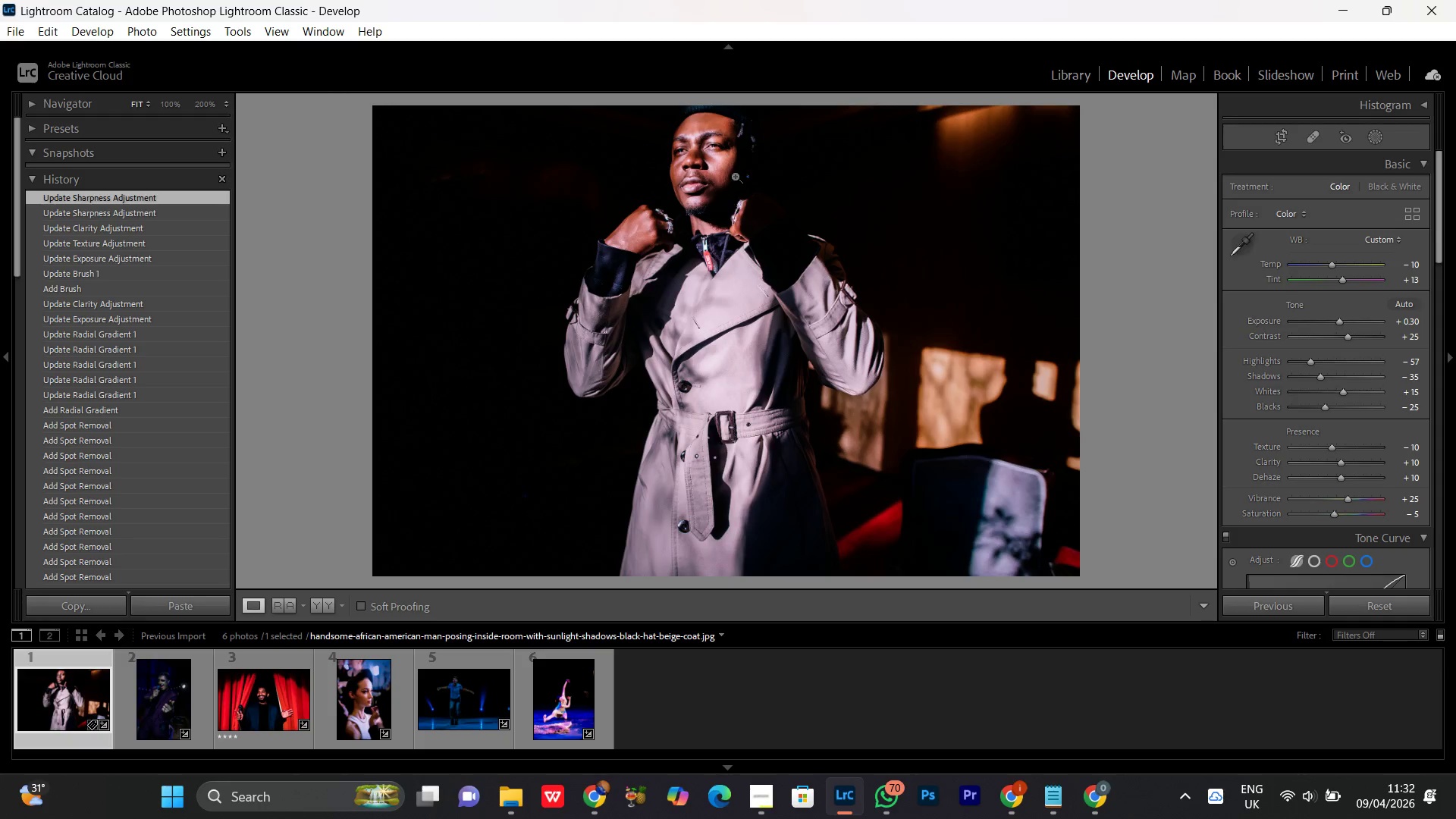 
left_click([679, 157])
 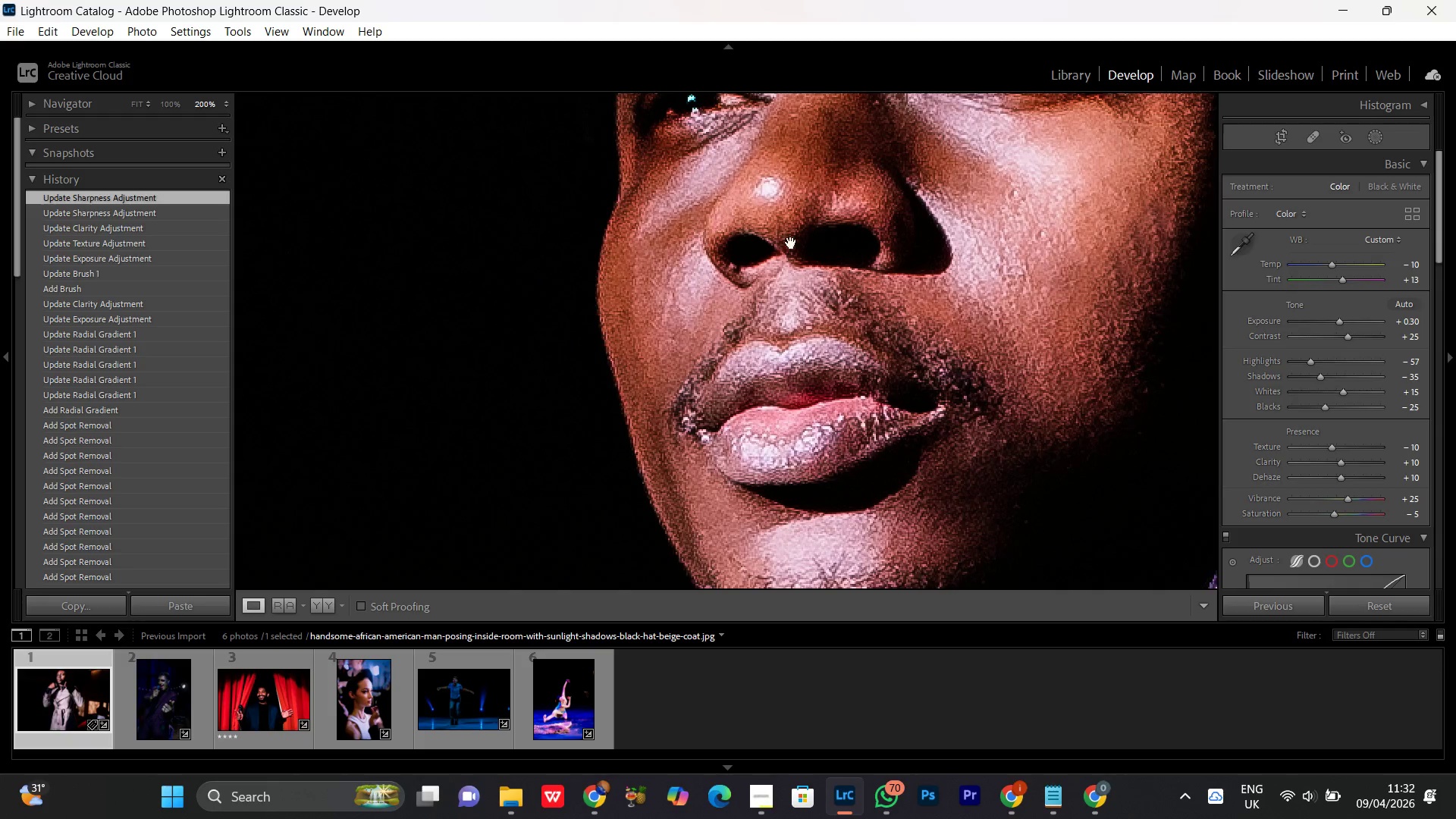 
left_click_drag(start_coordinate=[783, 209], to_coordinate=[648, 323])
 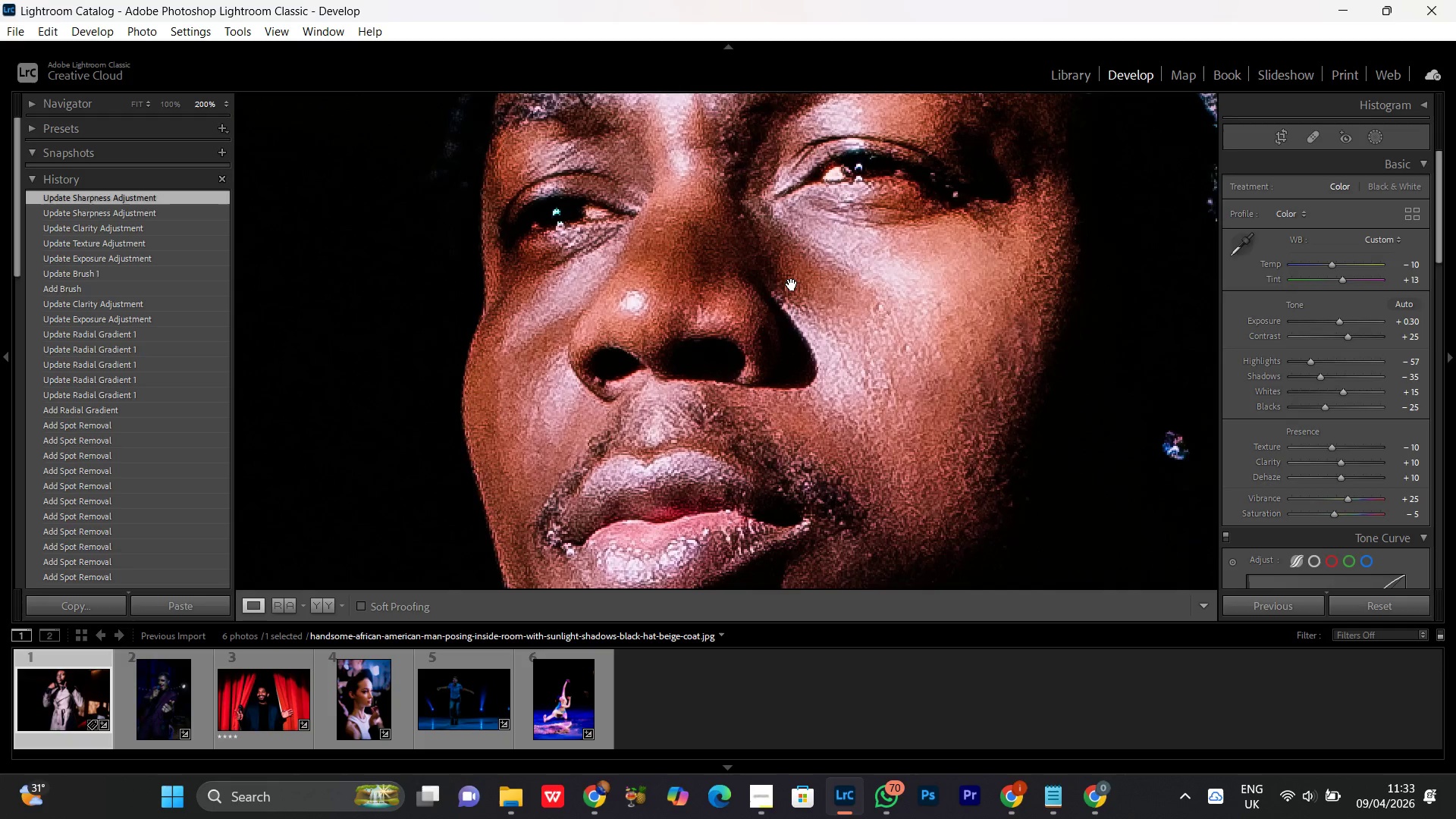 
left_click_drag(start_coordinate=[784, 288], to_coordinate=[684, 376])
 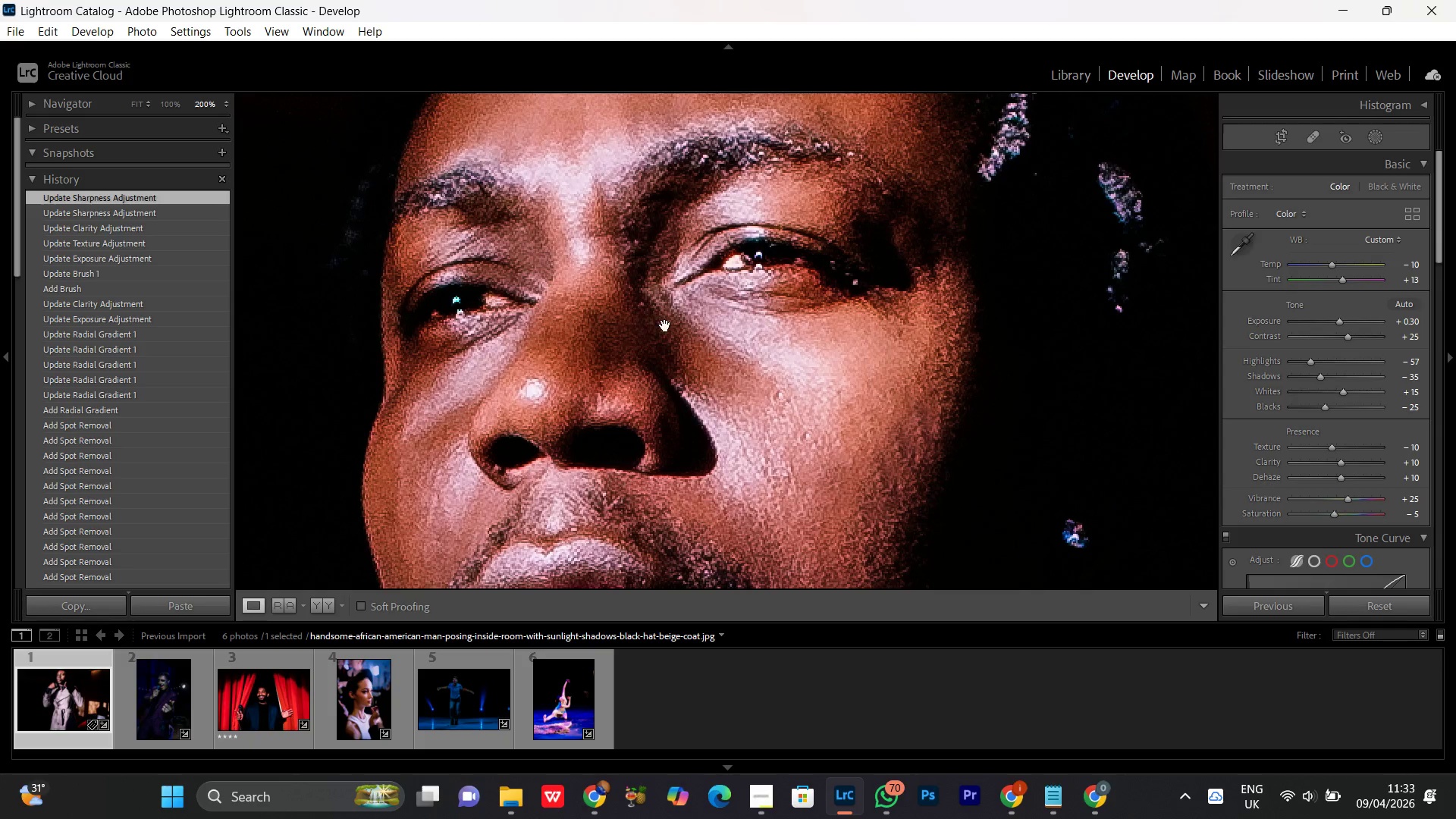 
left_click([1311, 133])
 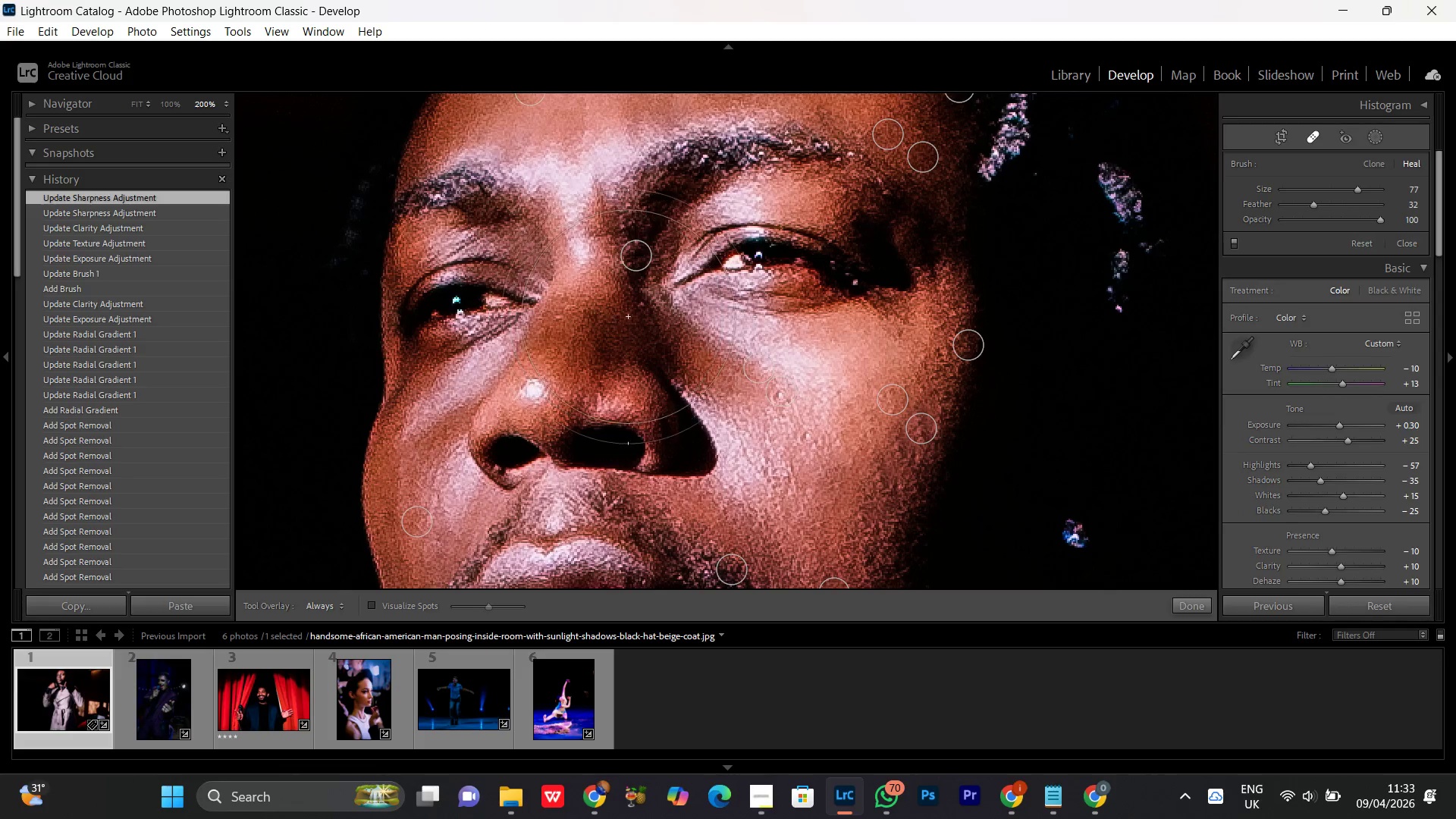 
scroll: coordinate [638, 307], scroll_direction: down, amount: 120.0
 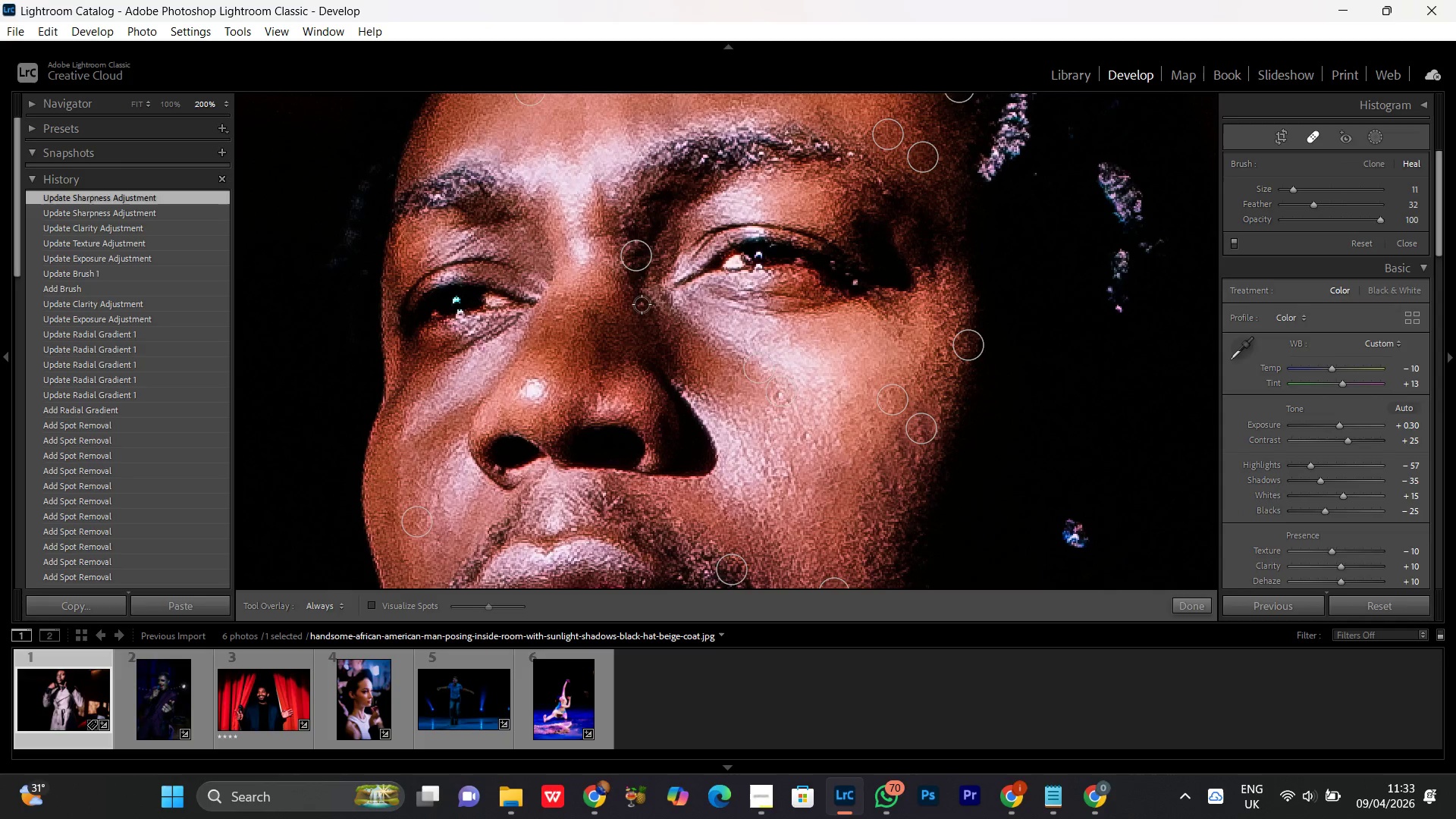 
left_click([642, 304])
 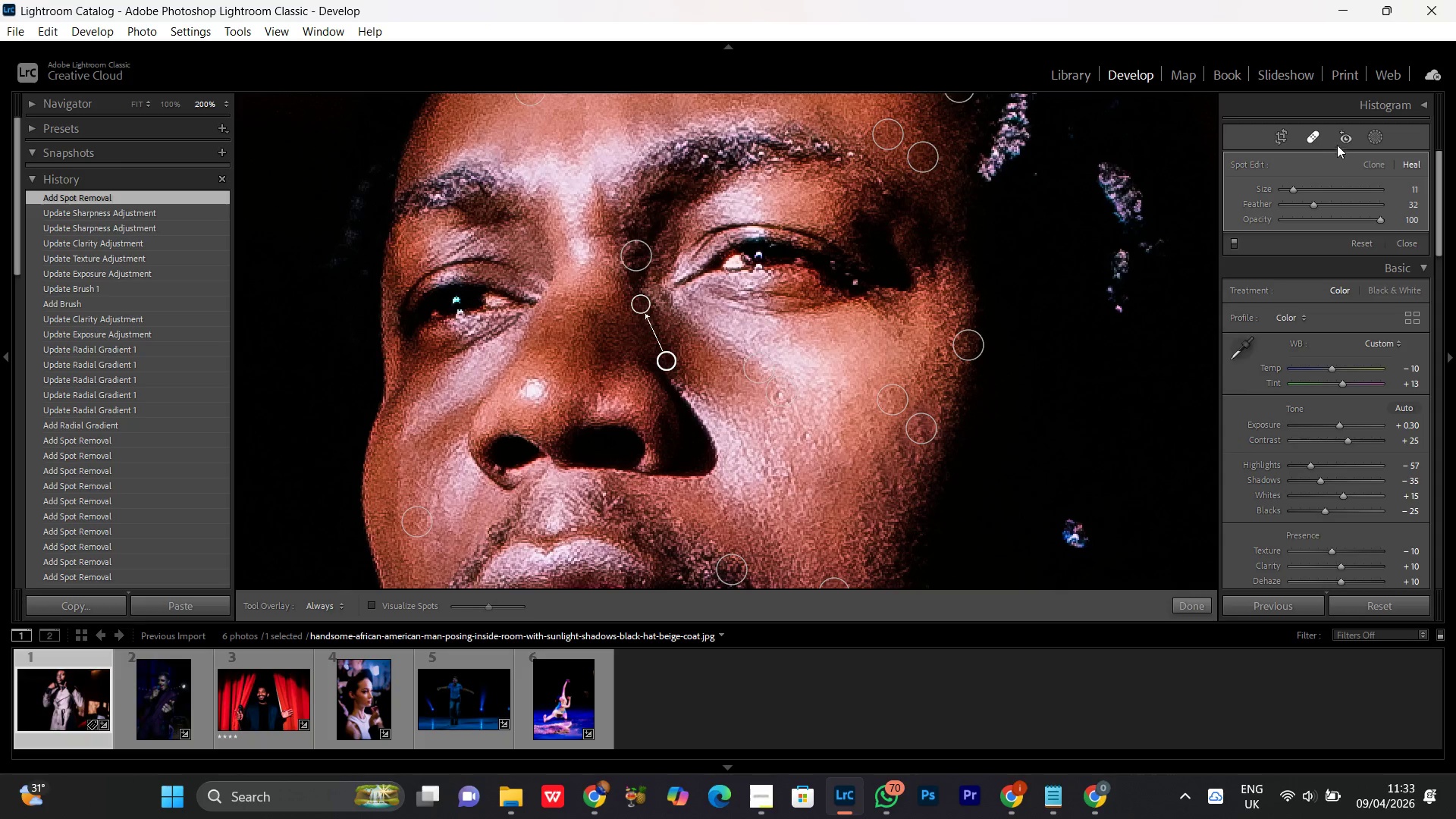 
scroll: coordinate [642, 304], scroll_direction: none, amount: 0.0
 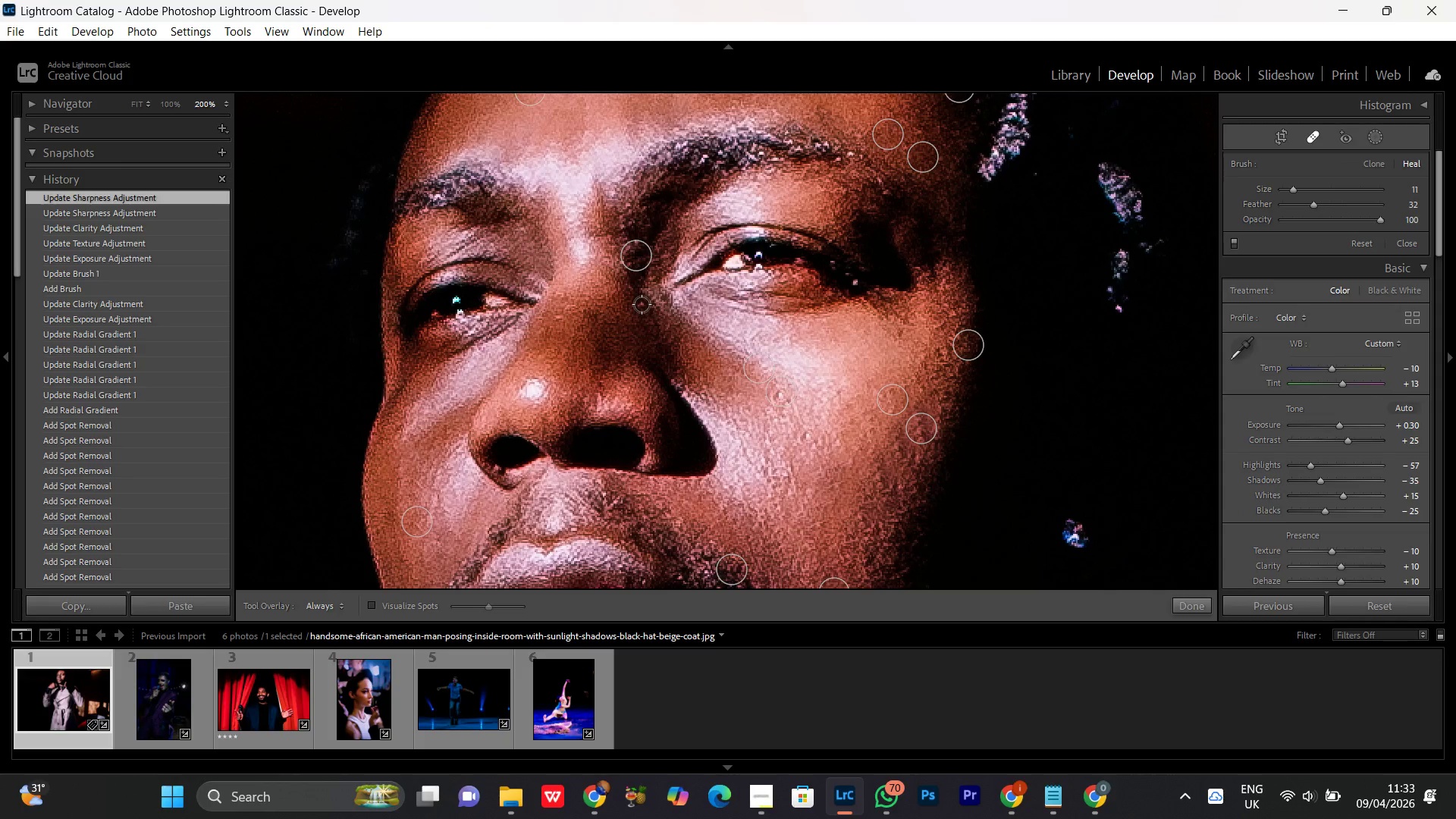 
left_click([1315, 134])
 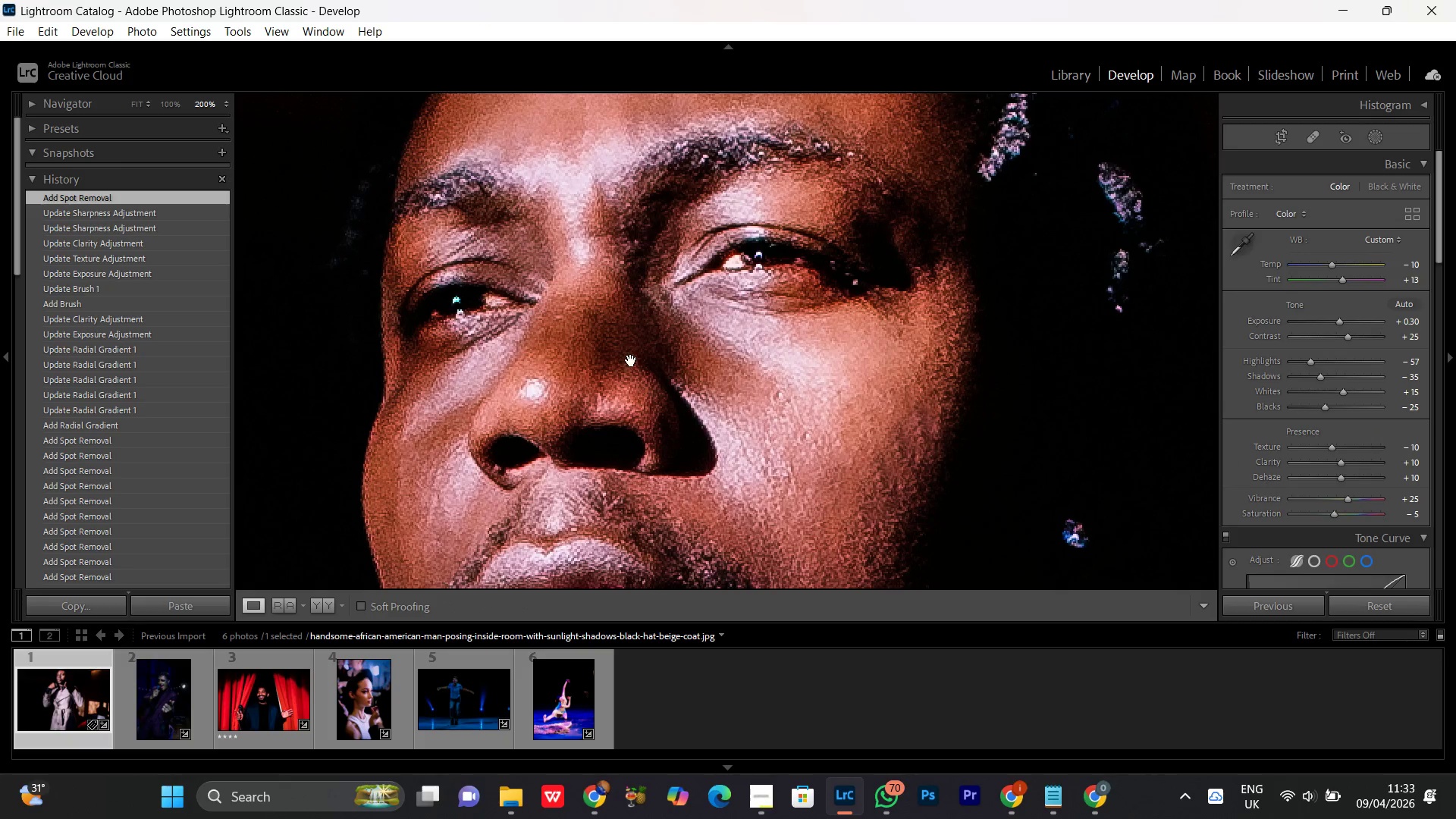 
left_click([677, 327])
 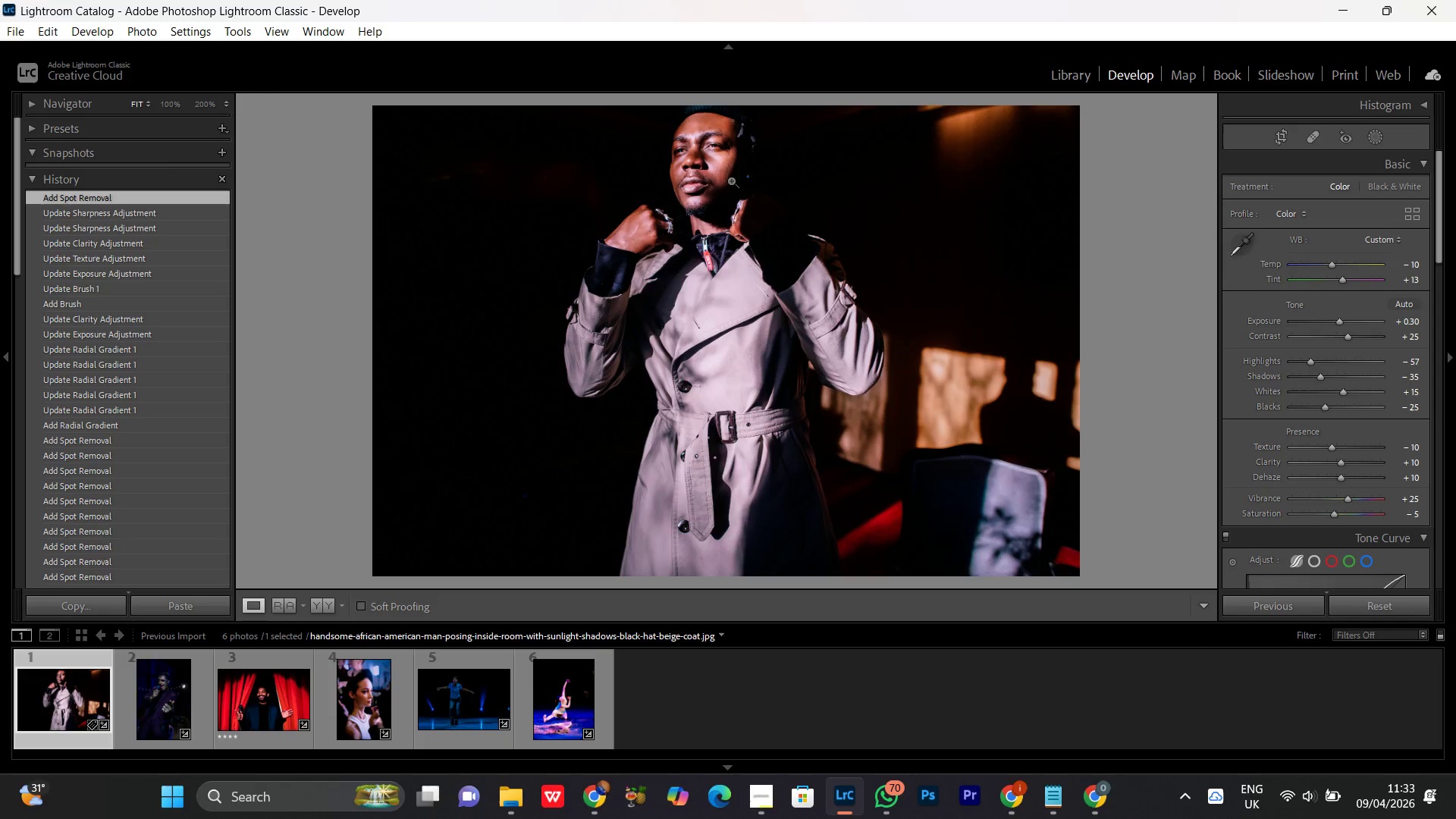 
left_click([731, 177])
 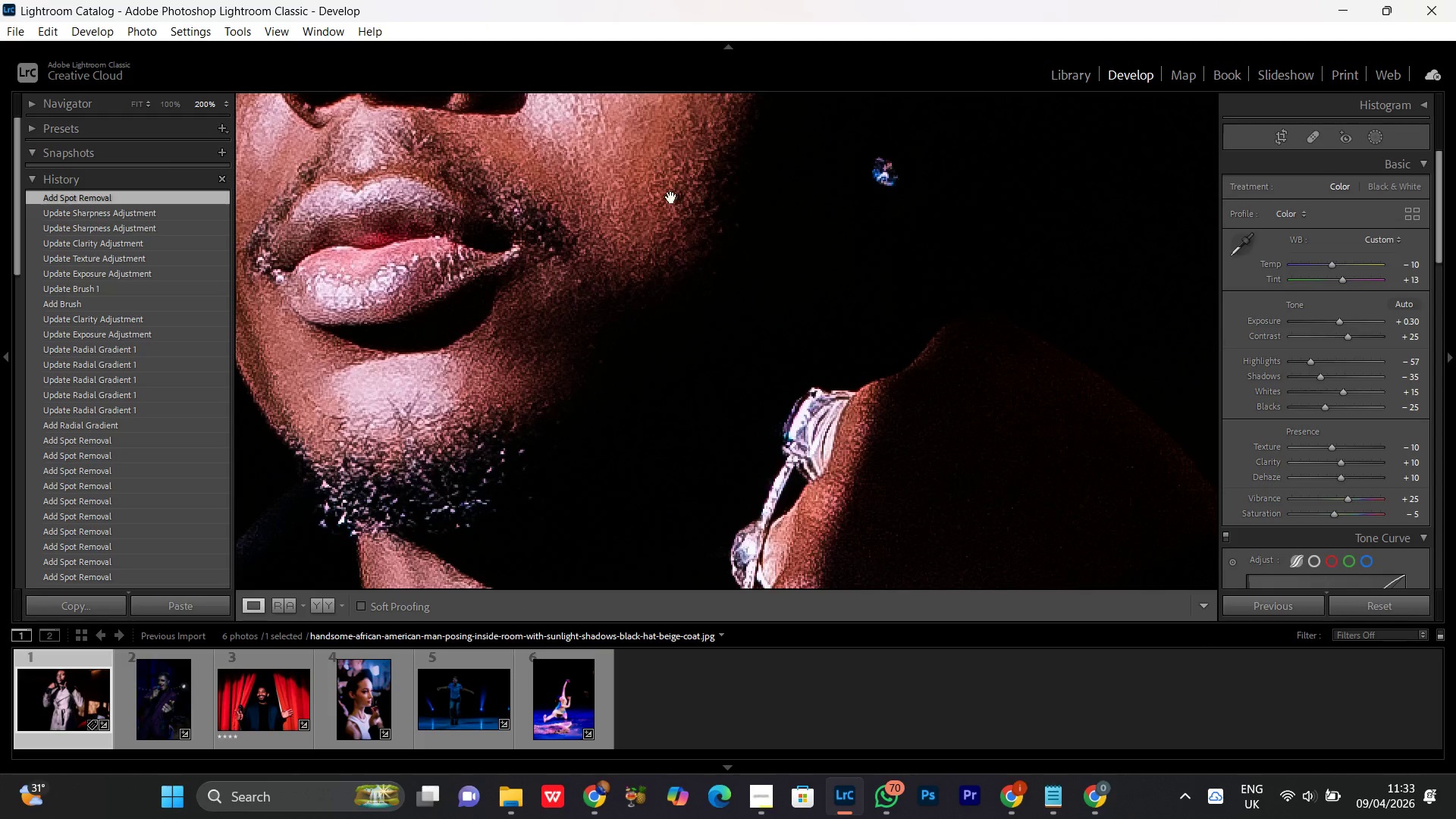 
left_click_drag(start_coordinate=[670, 196], to_coordinate=[700, 363])
 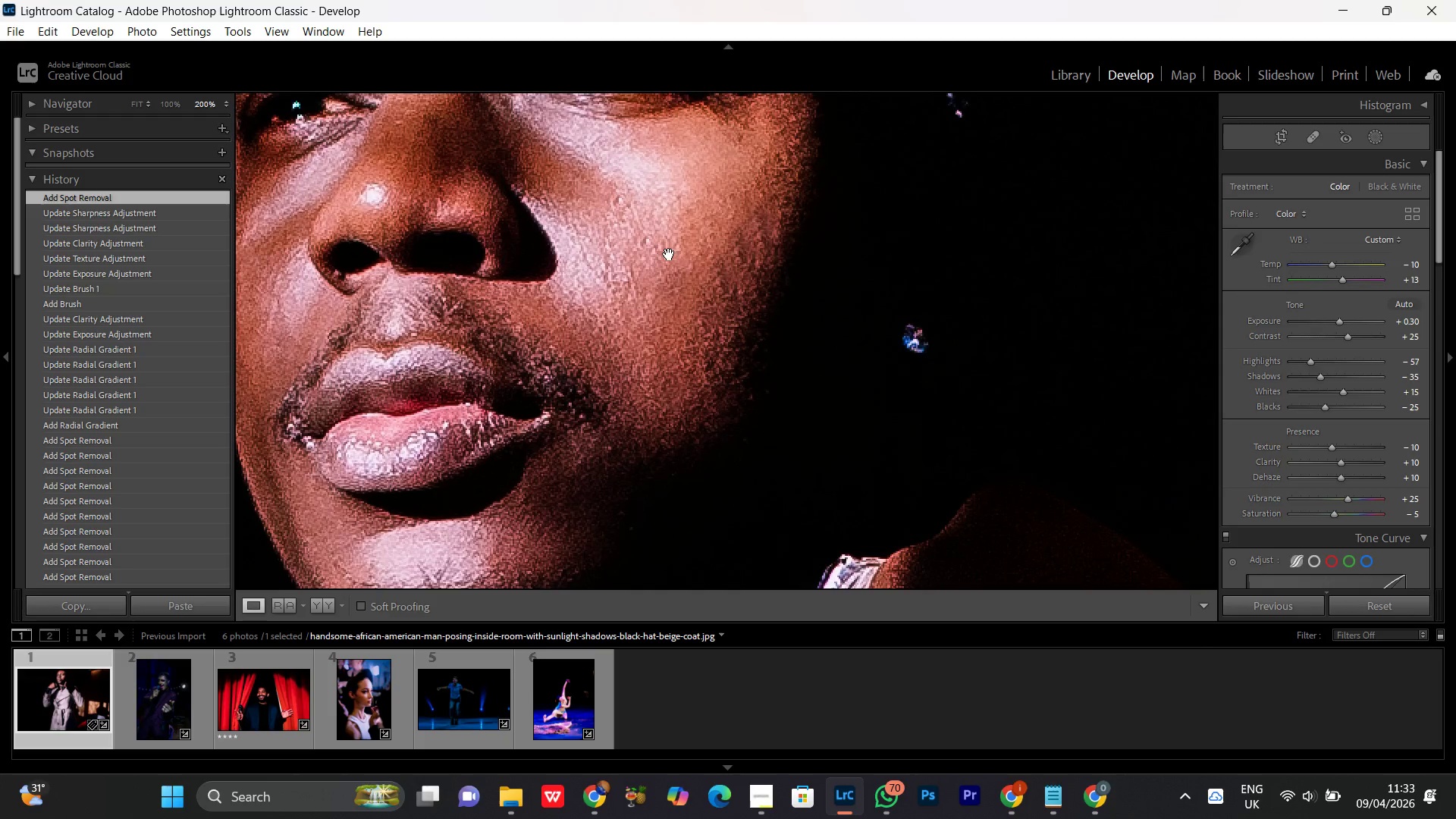 
left_click_drag(start_coordinate=[669, 254], to_coordinate=[672, 246])
 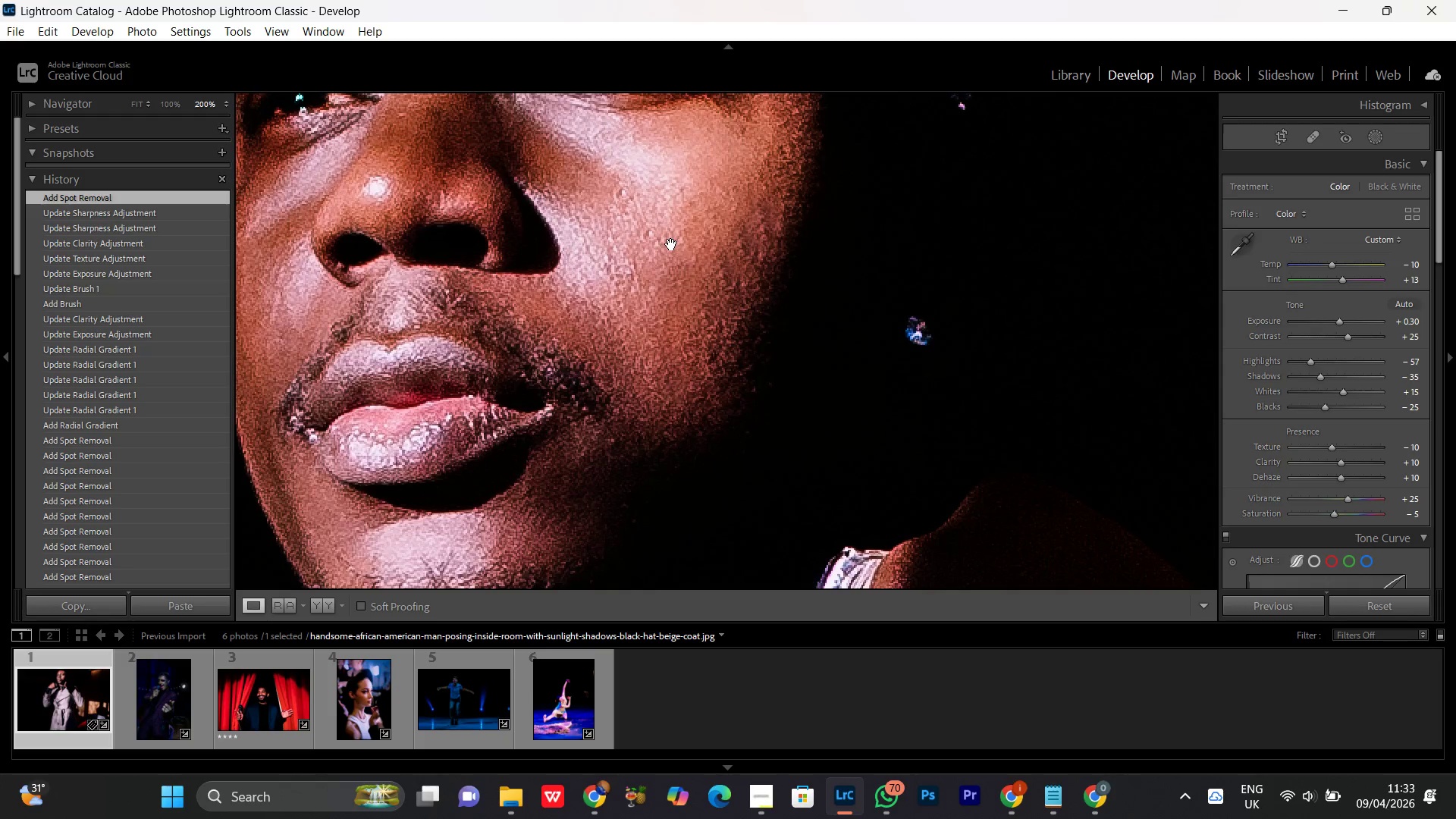 
left_click([670, 239])
 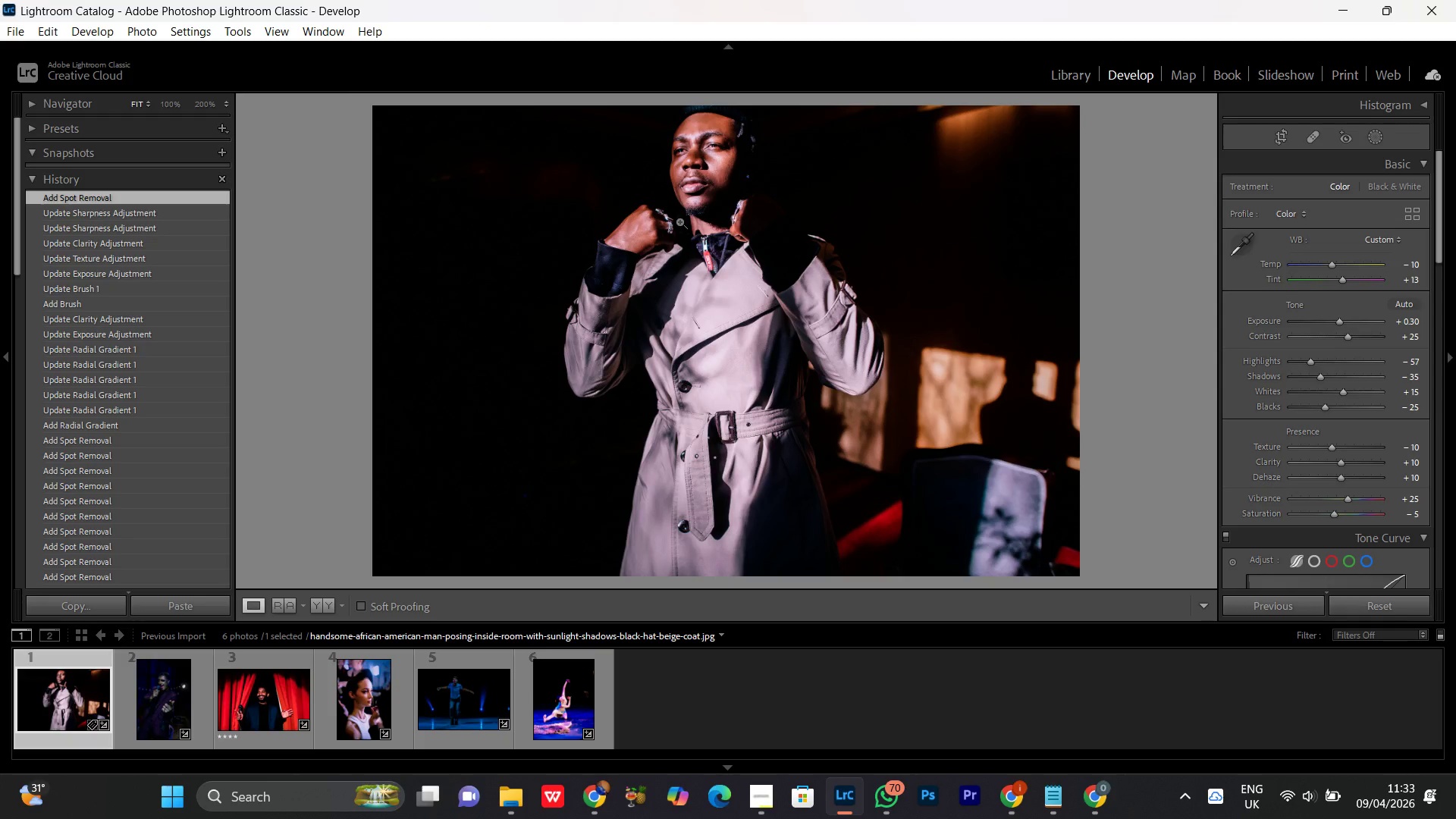 
left_click([713, 155])
 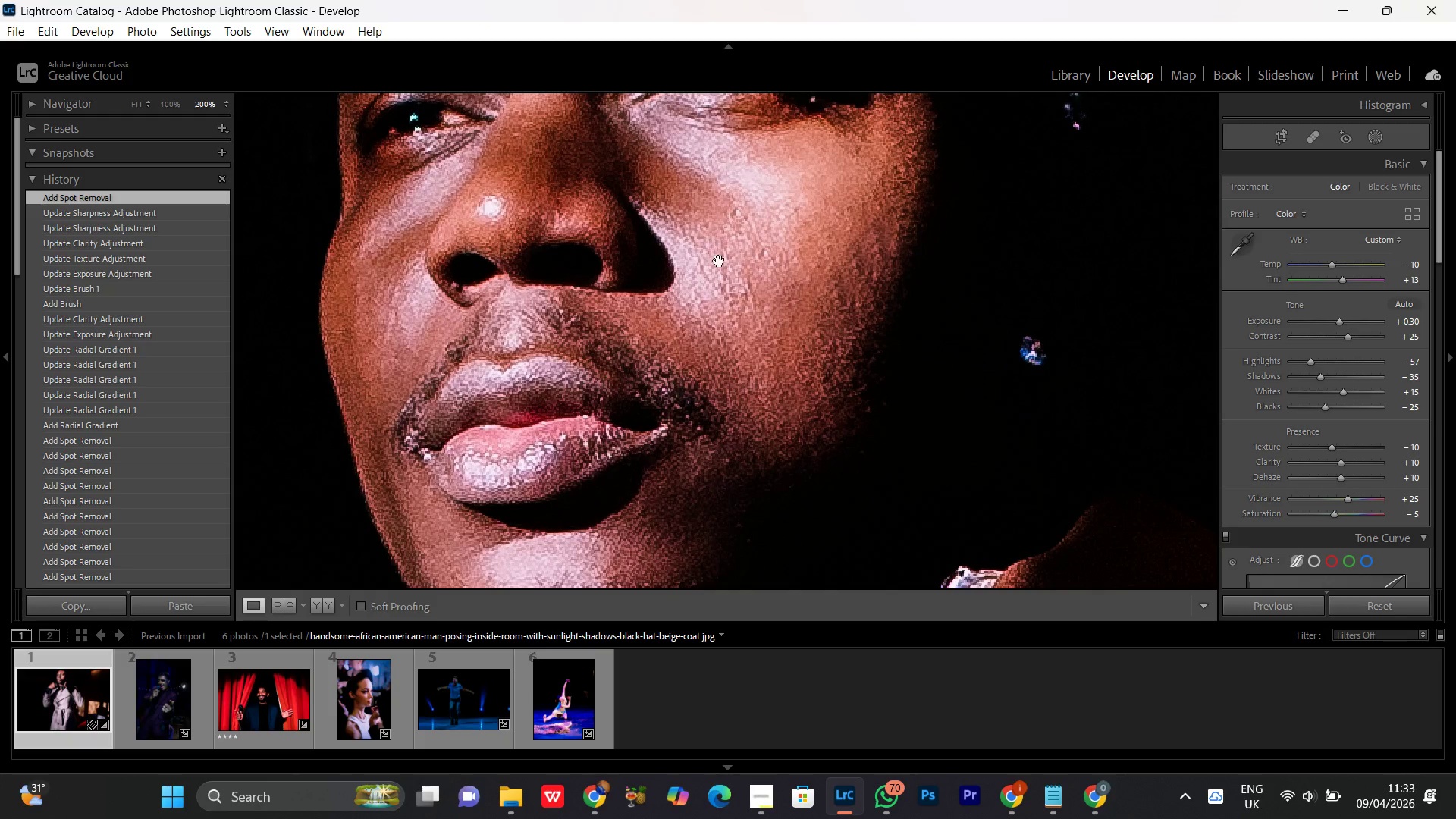 
left_click_drag(start_coordinate=[709, 241], to_coordinate=[679, 344])
 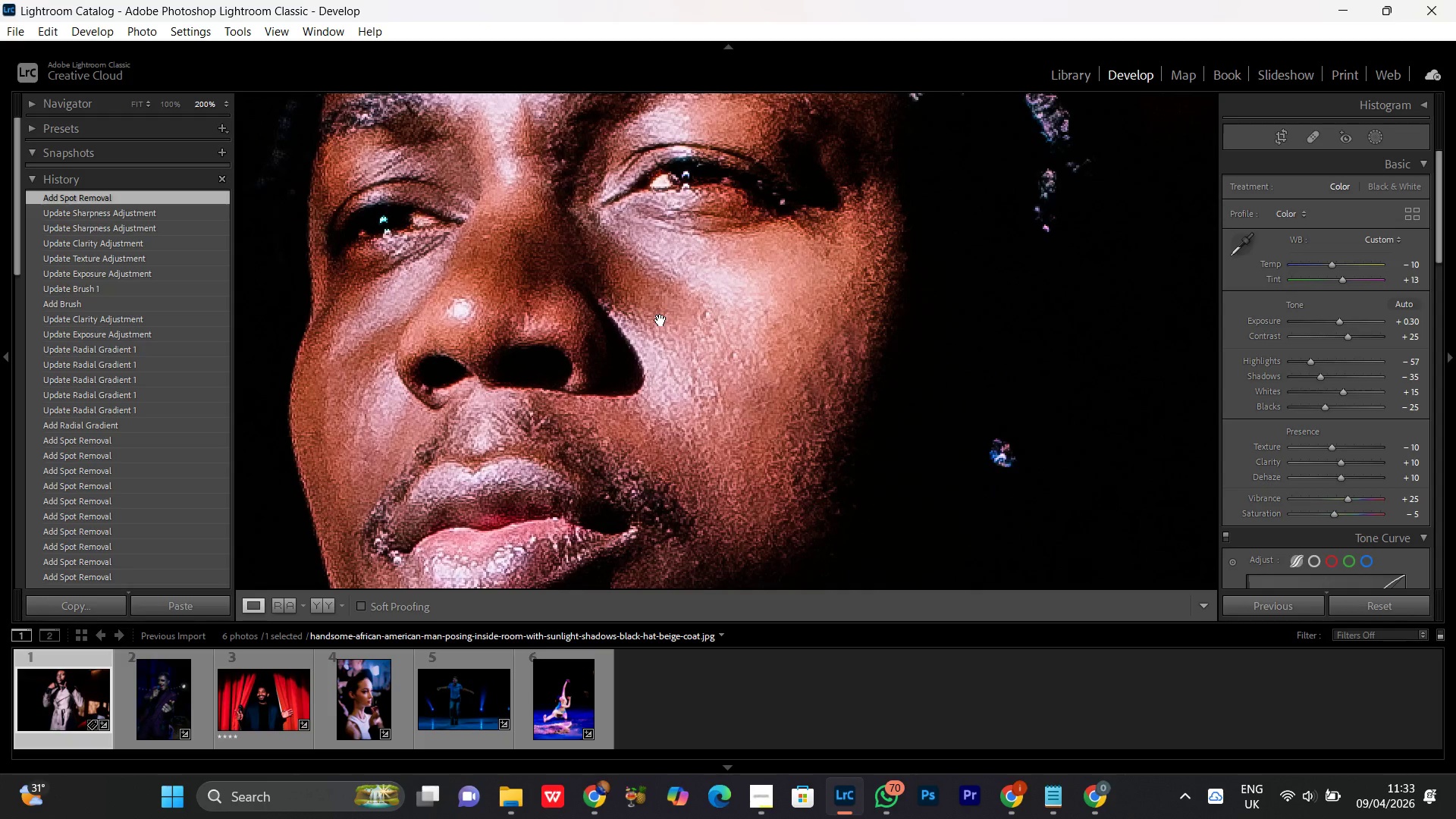 
double_click([661, 320])
 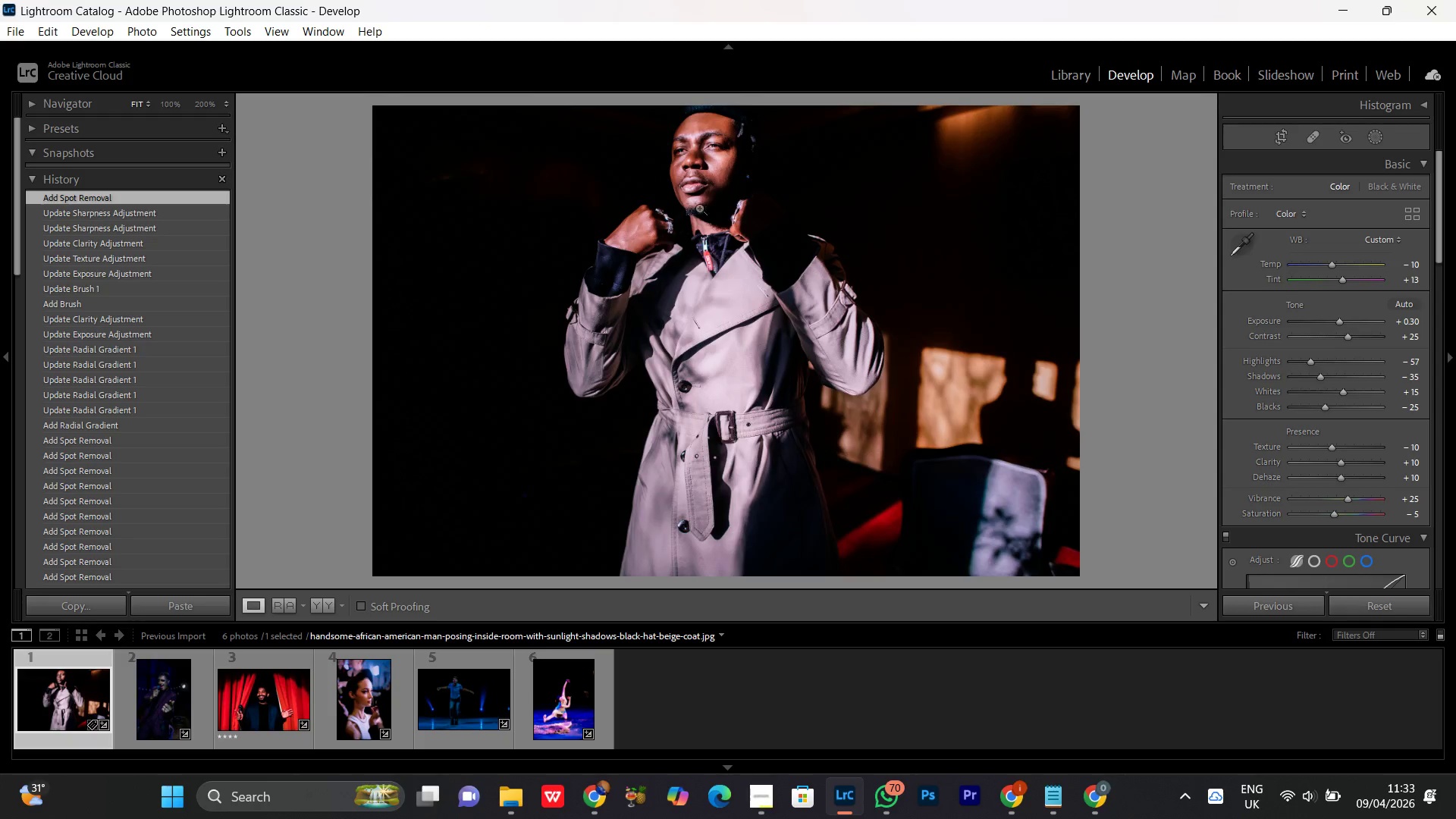 
left_click([704, 173])
 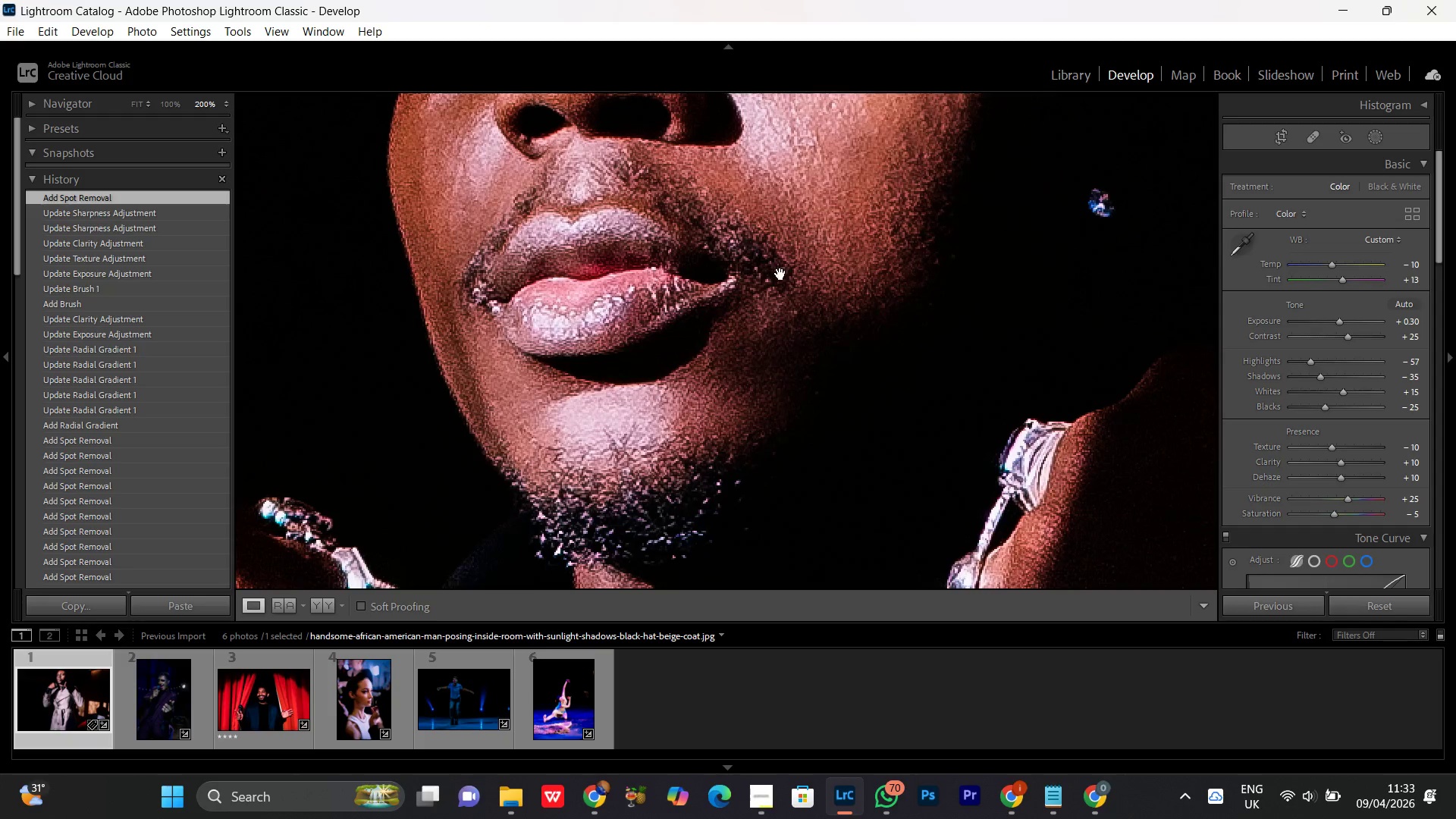 
left_click_drag(start_coordinate=[809, 165], to_coordinate=[612, 477])
 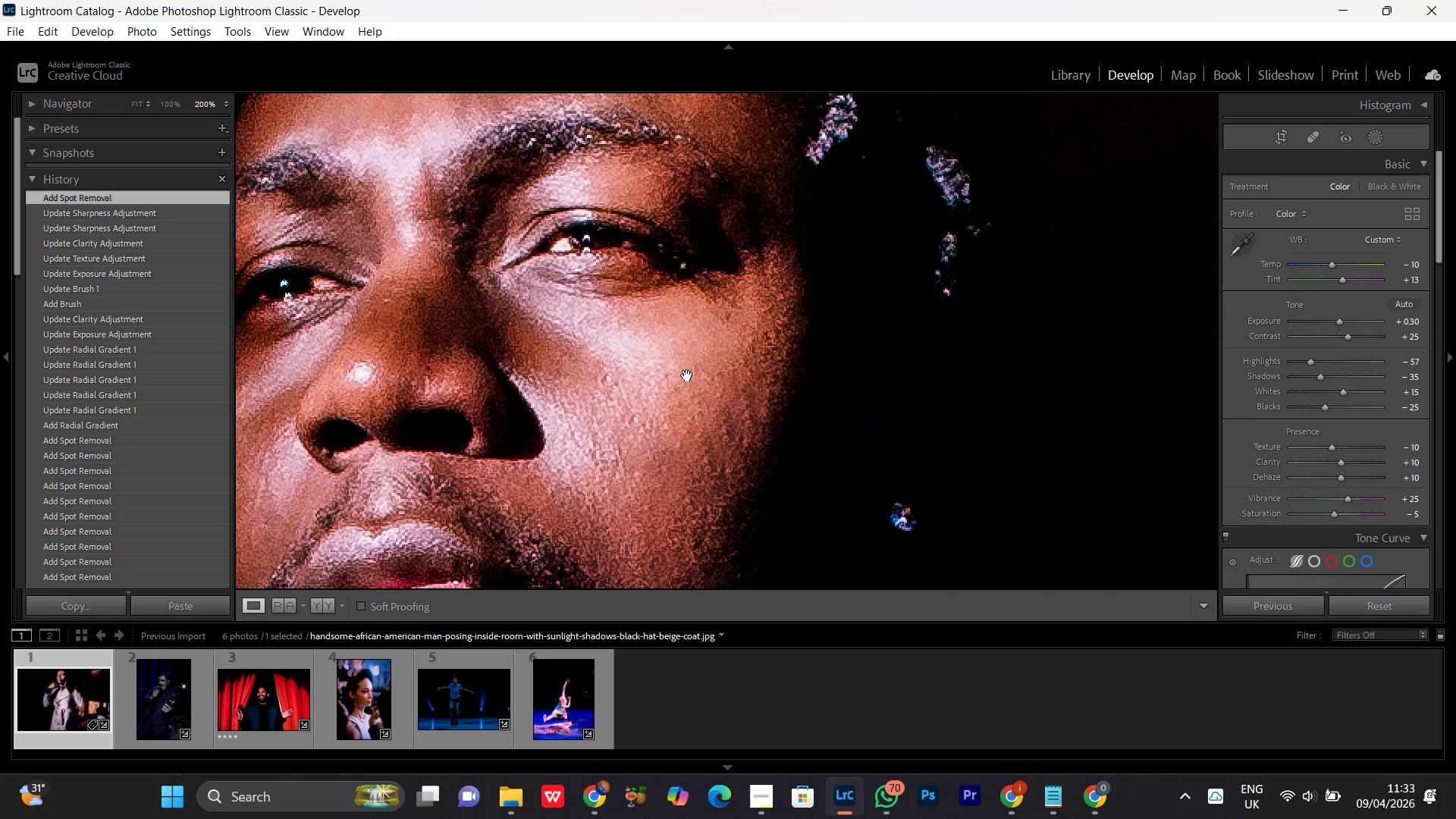 
left_click_drag(start_coordinate=[687, 377], to_coordinate=[687, 413])
 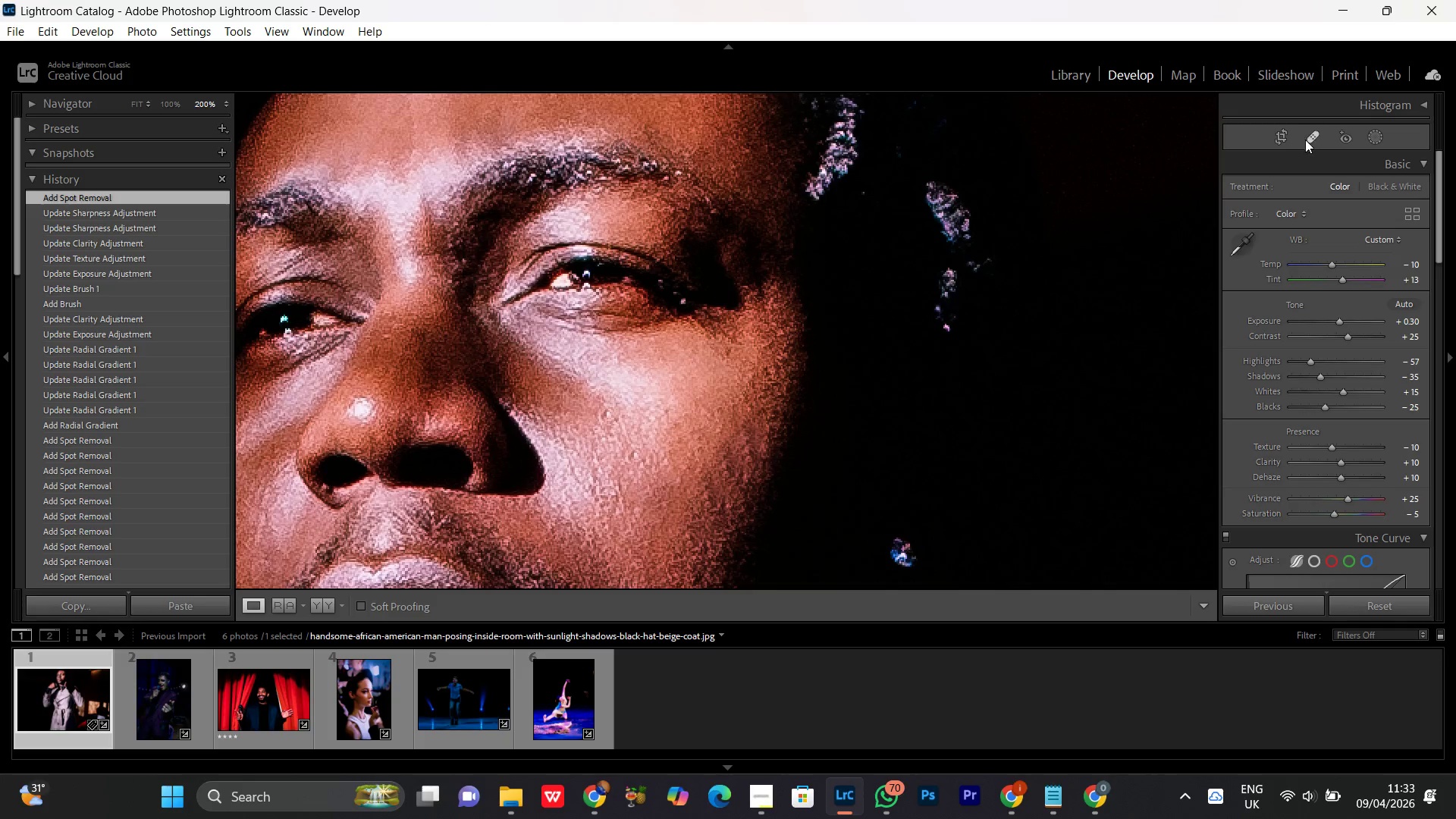 
left_click([1313, 134])
 